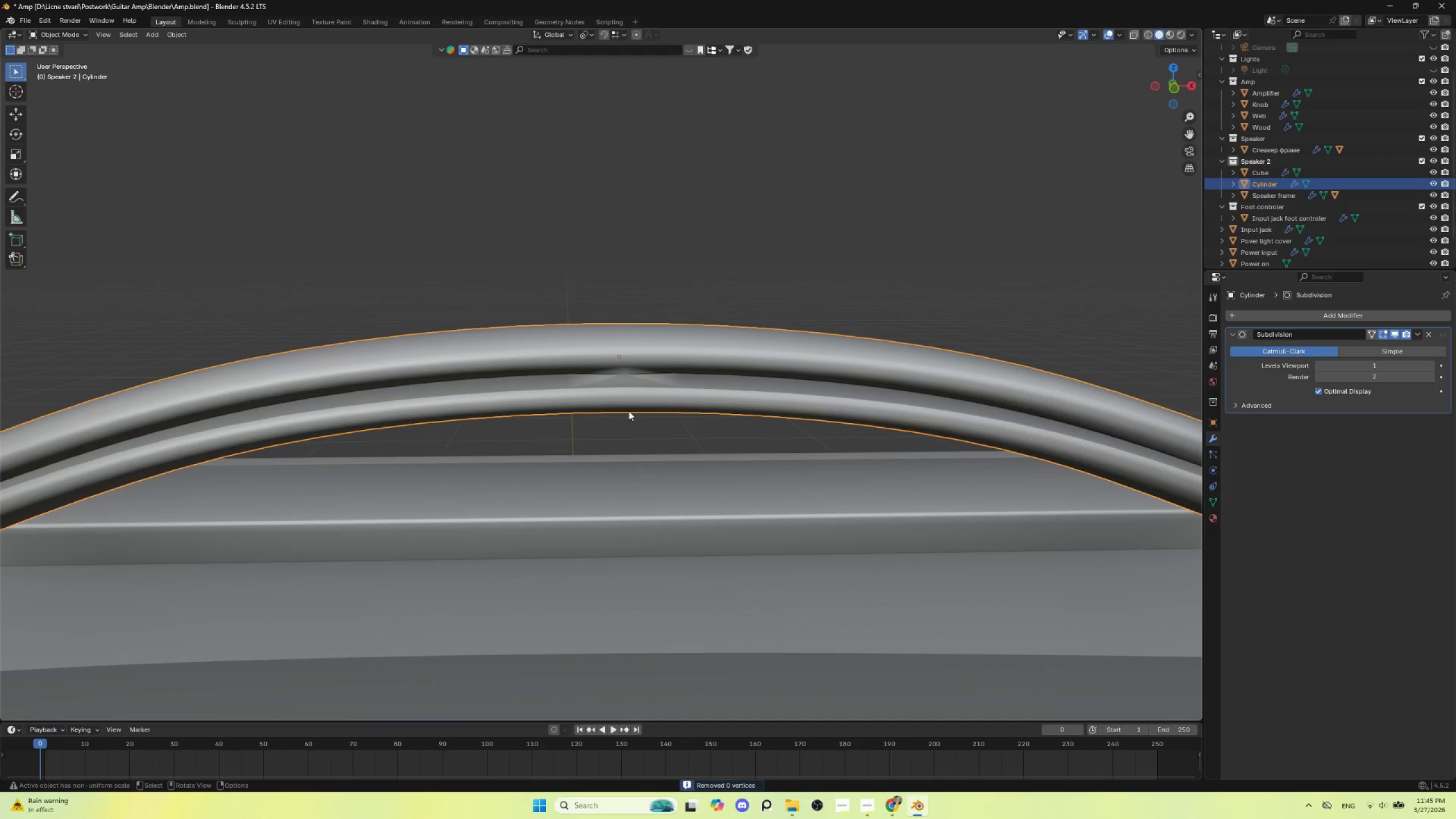 
left_click([627, 406])
 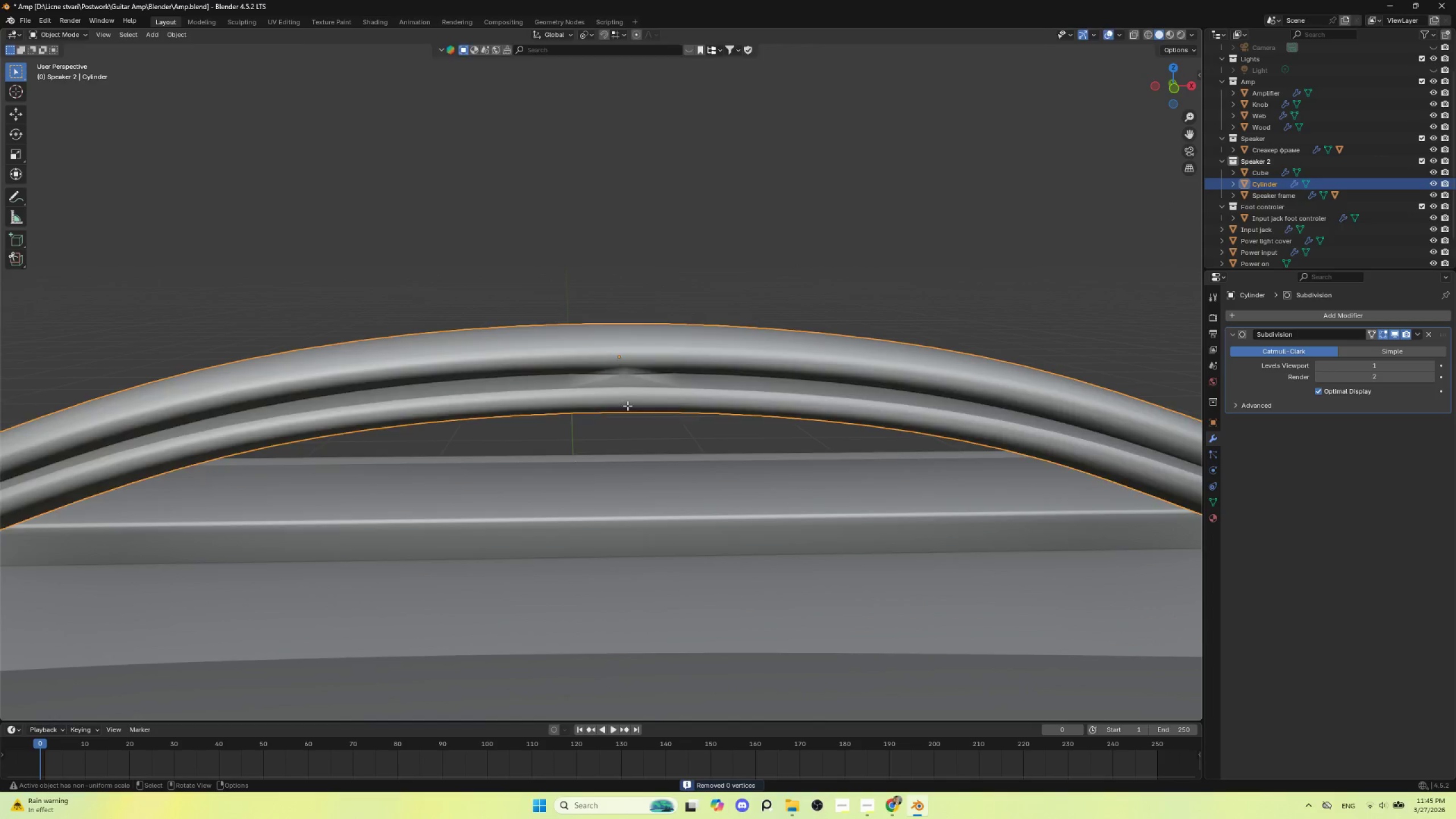 
key(Tab)
 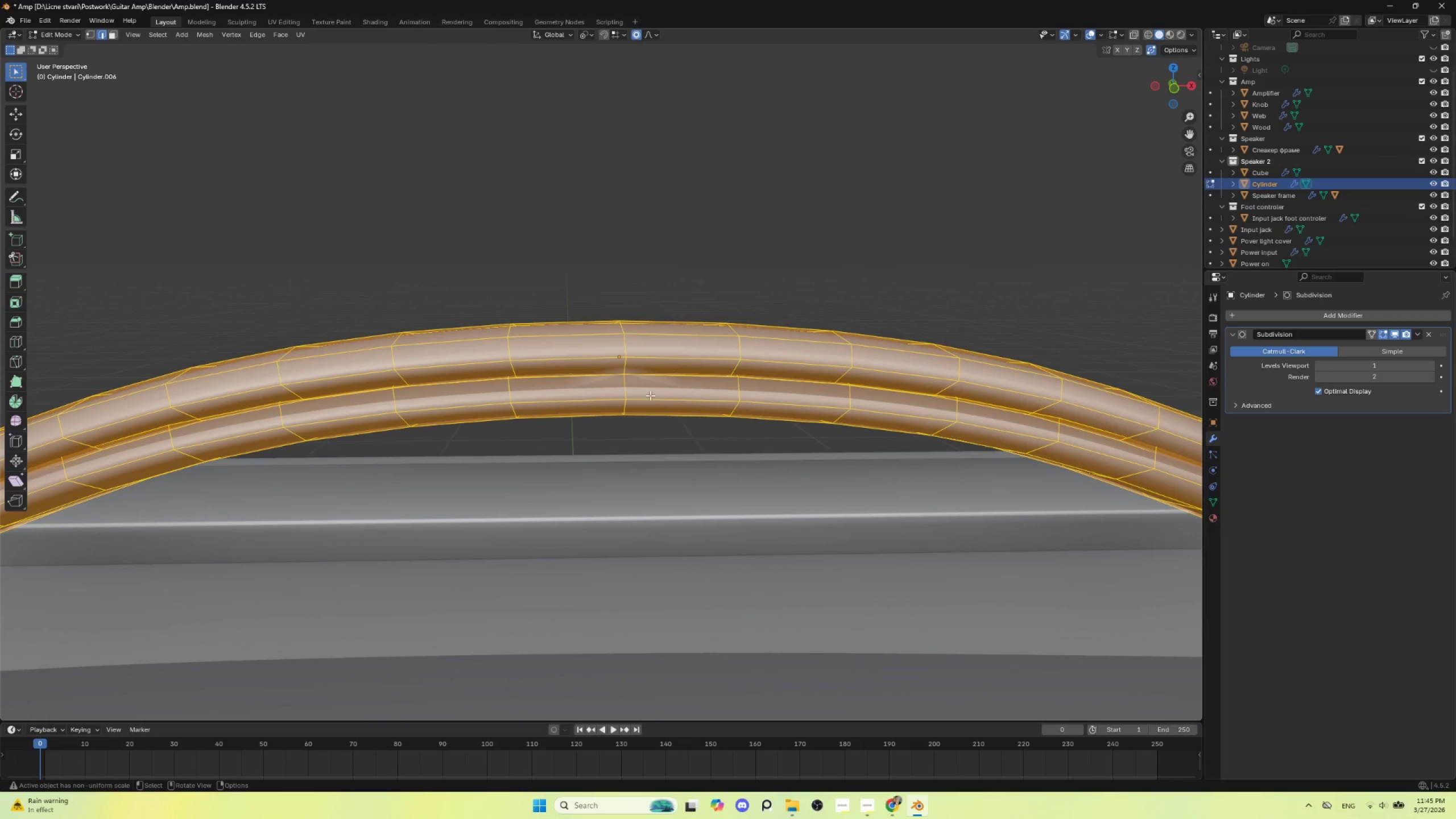 
hold_key(key=AltLeft, duration=0.36)
 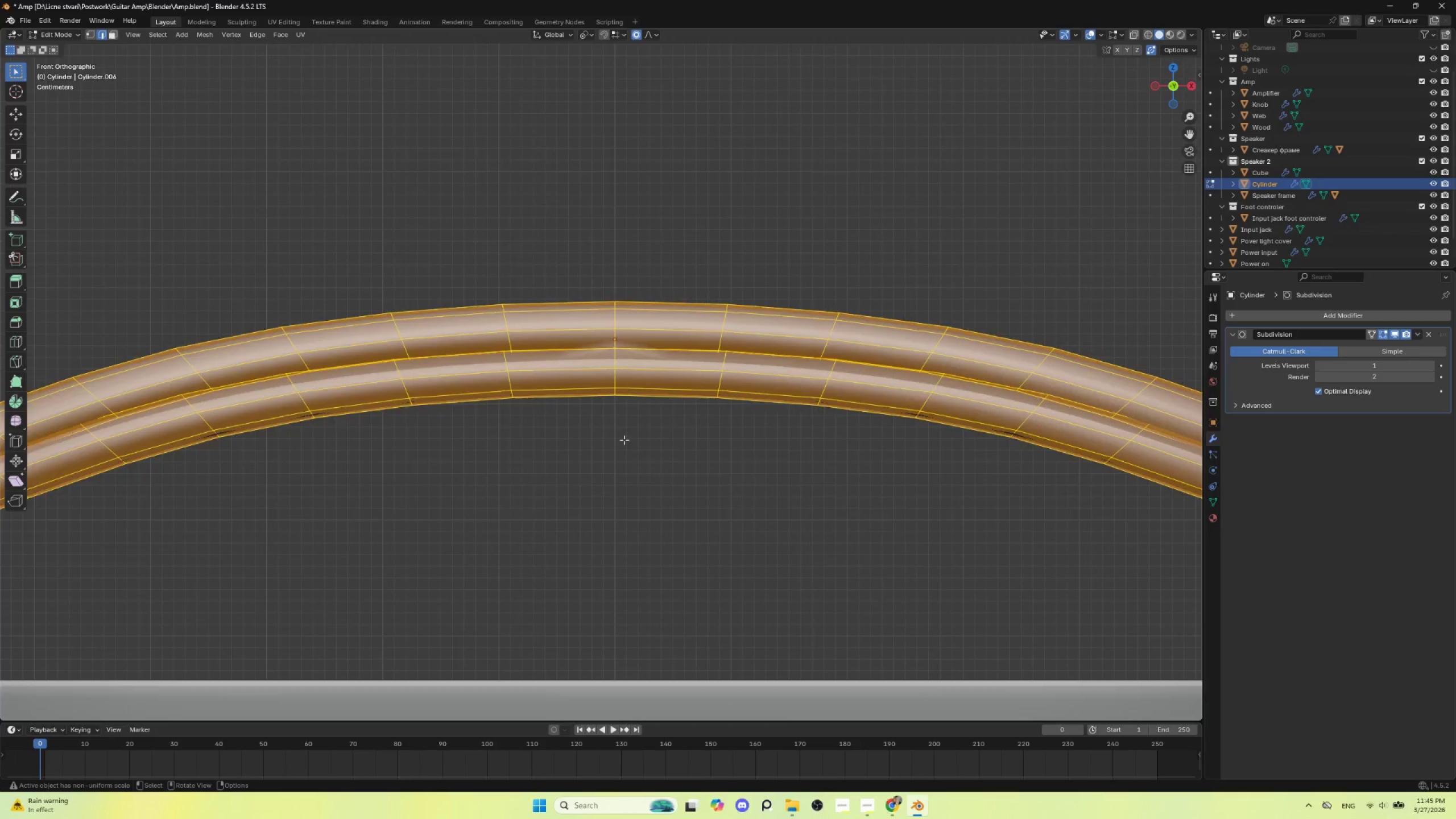 
scroll: coordinate [624, 439], scroll_direction: up, amount: 3.0
 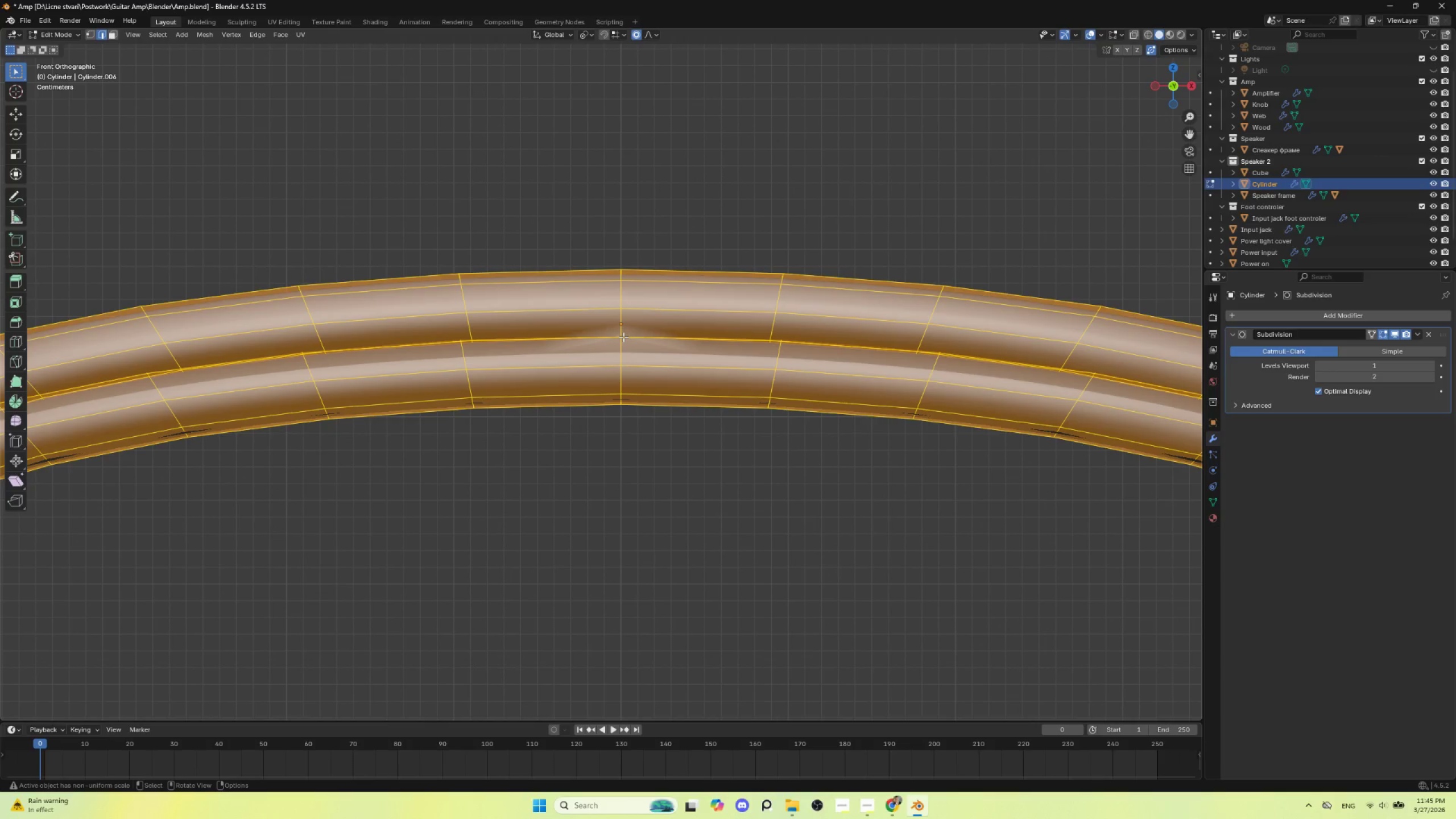 
left_click([621, 342])
 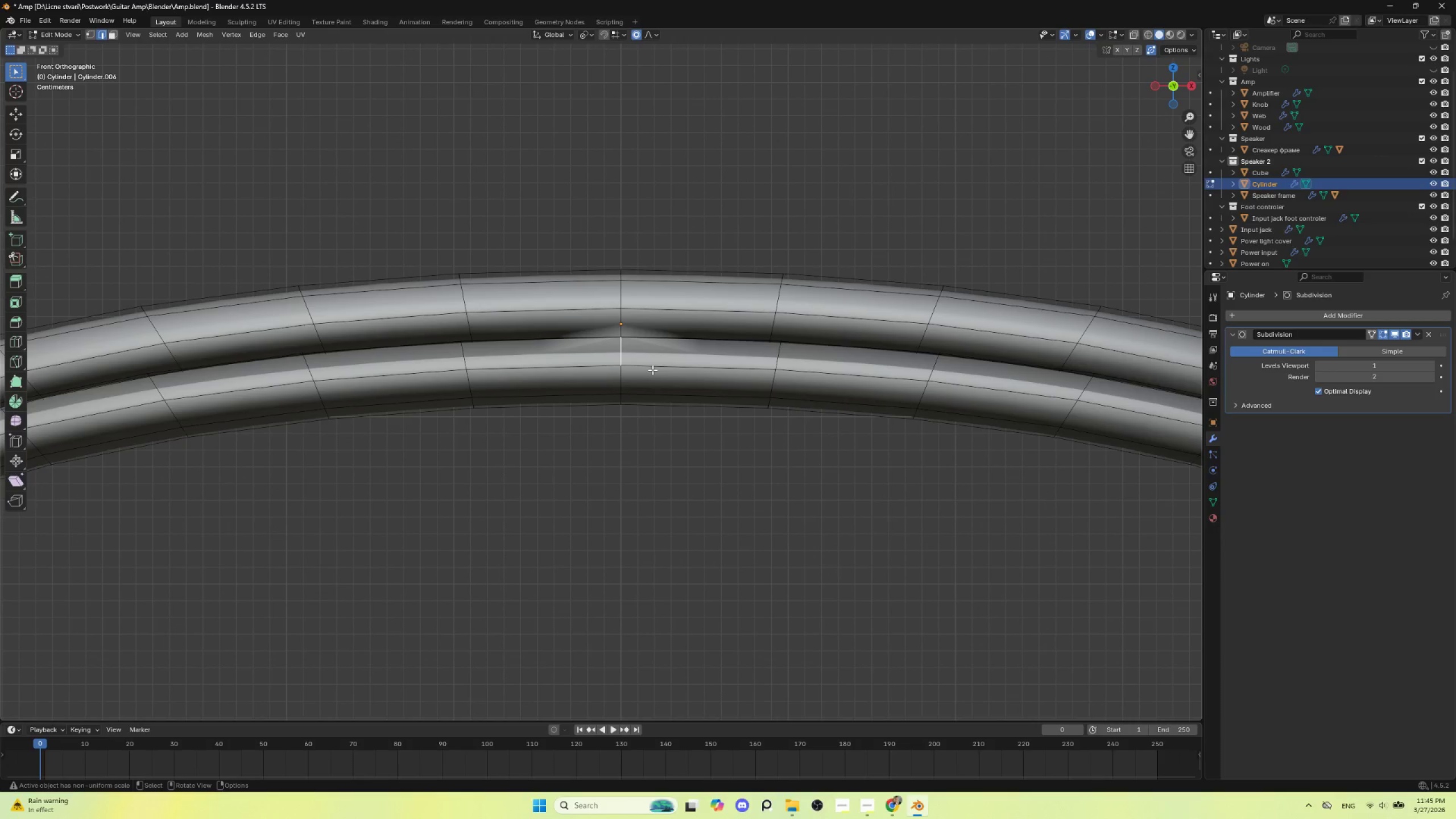 
key(G)
 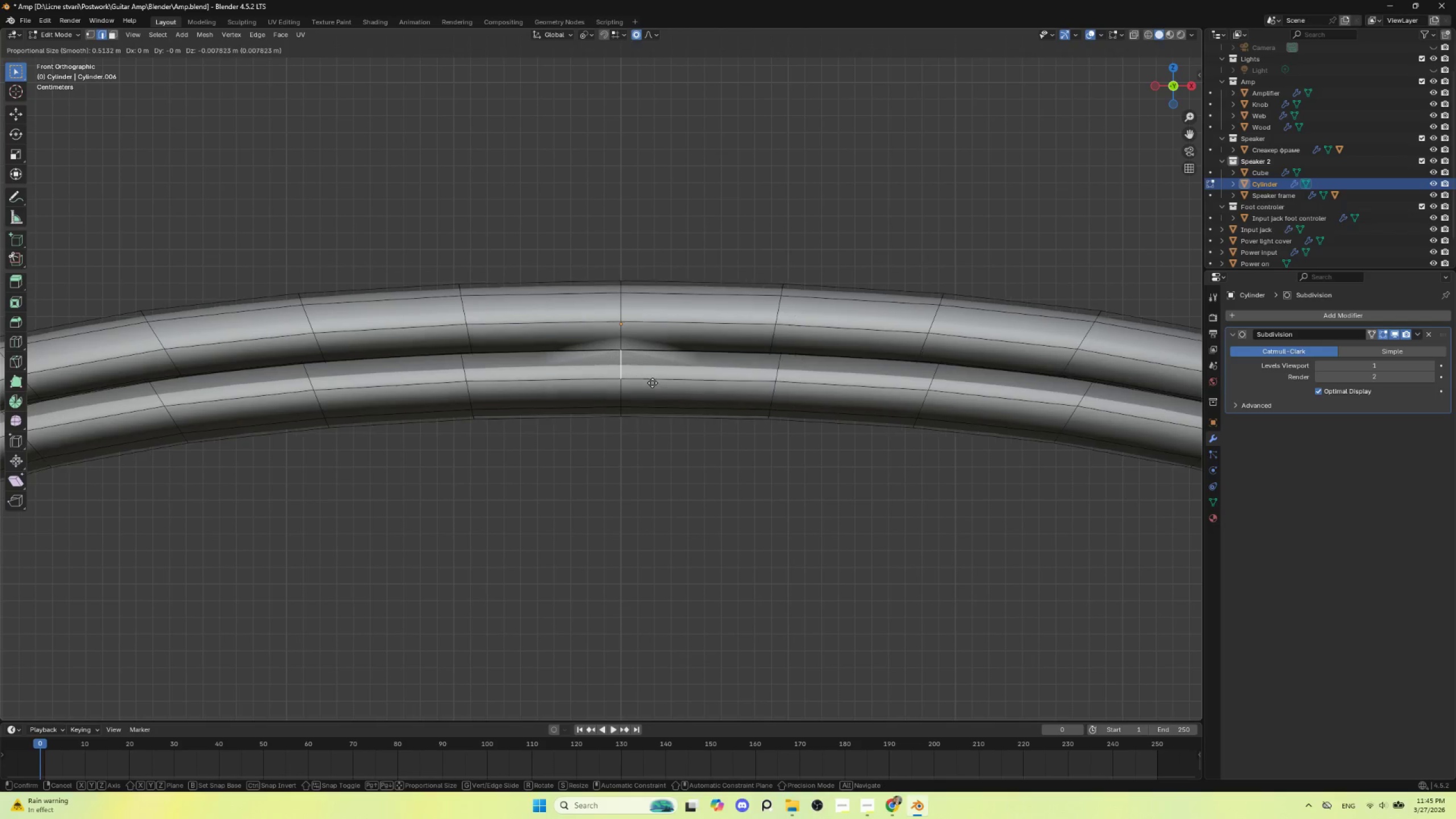 
key(Escape)
 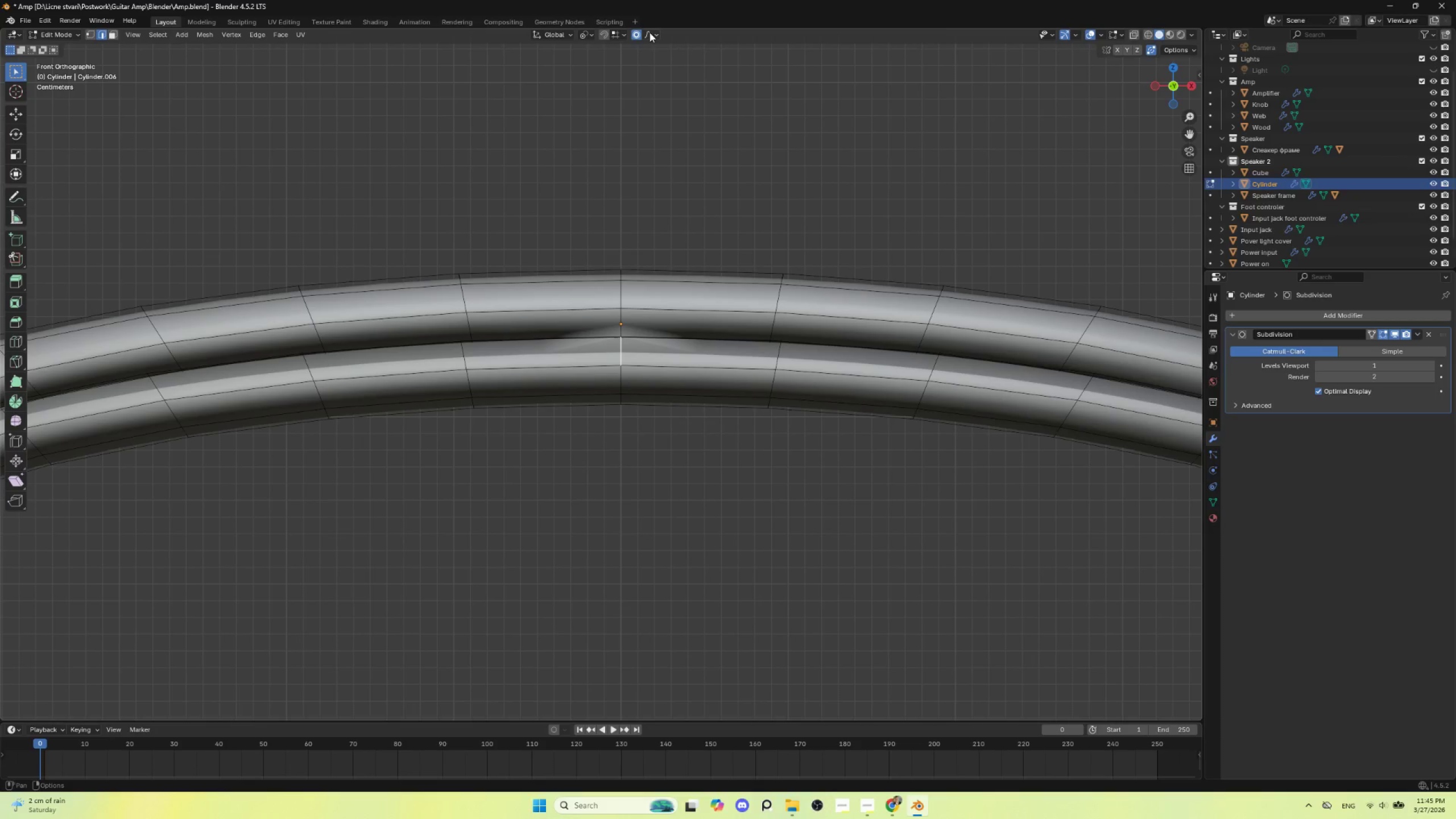 
left_click([637, 32])
 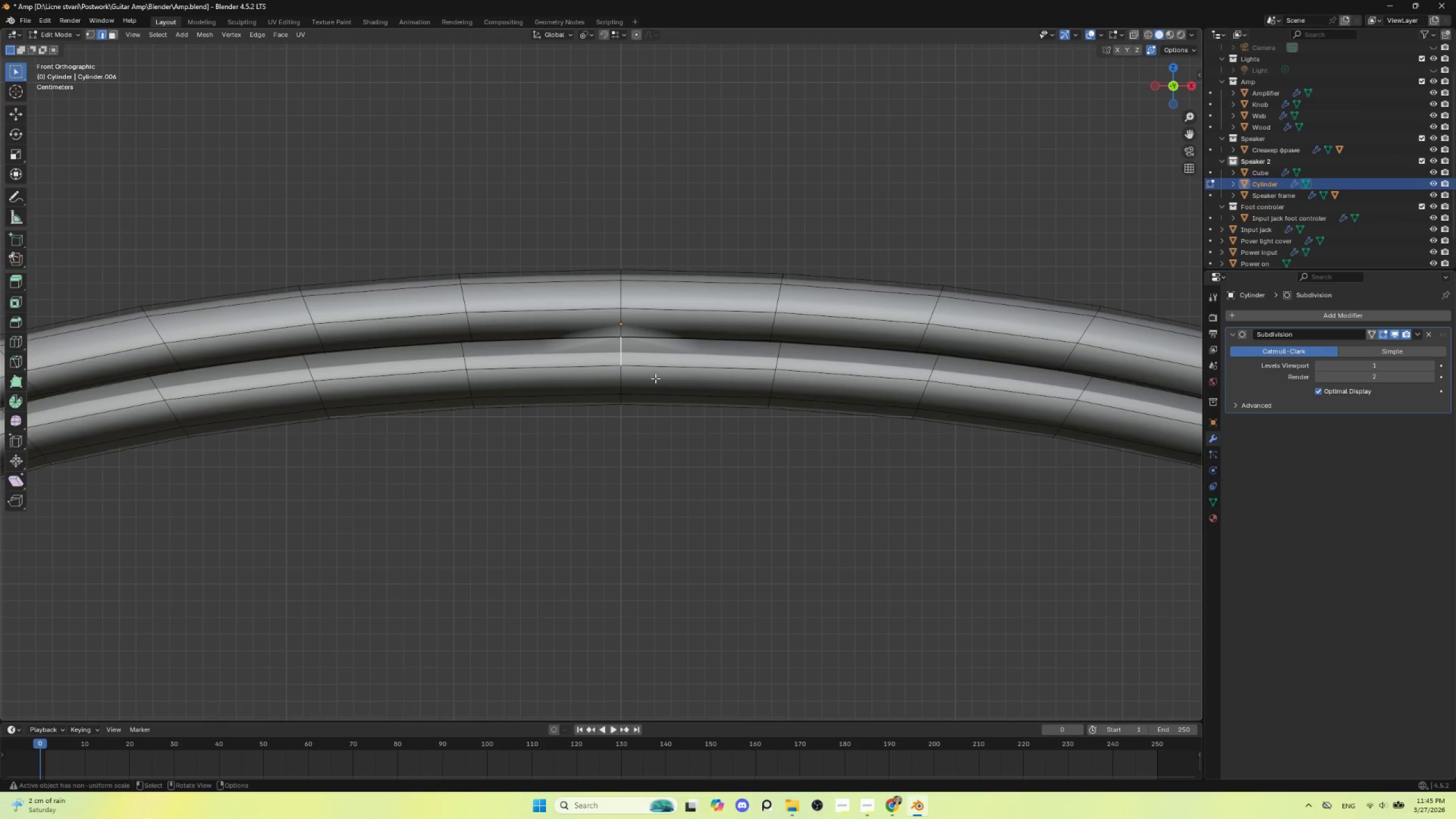 
type(gz)
 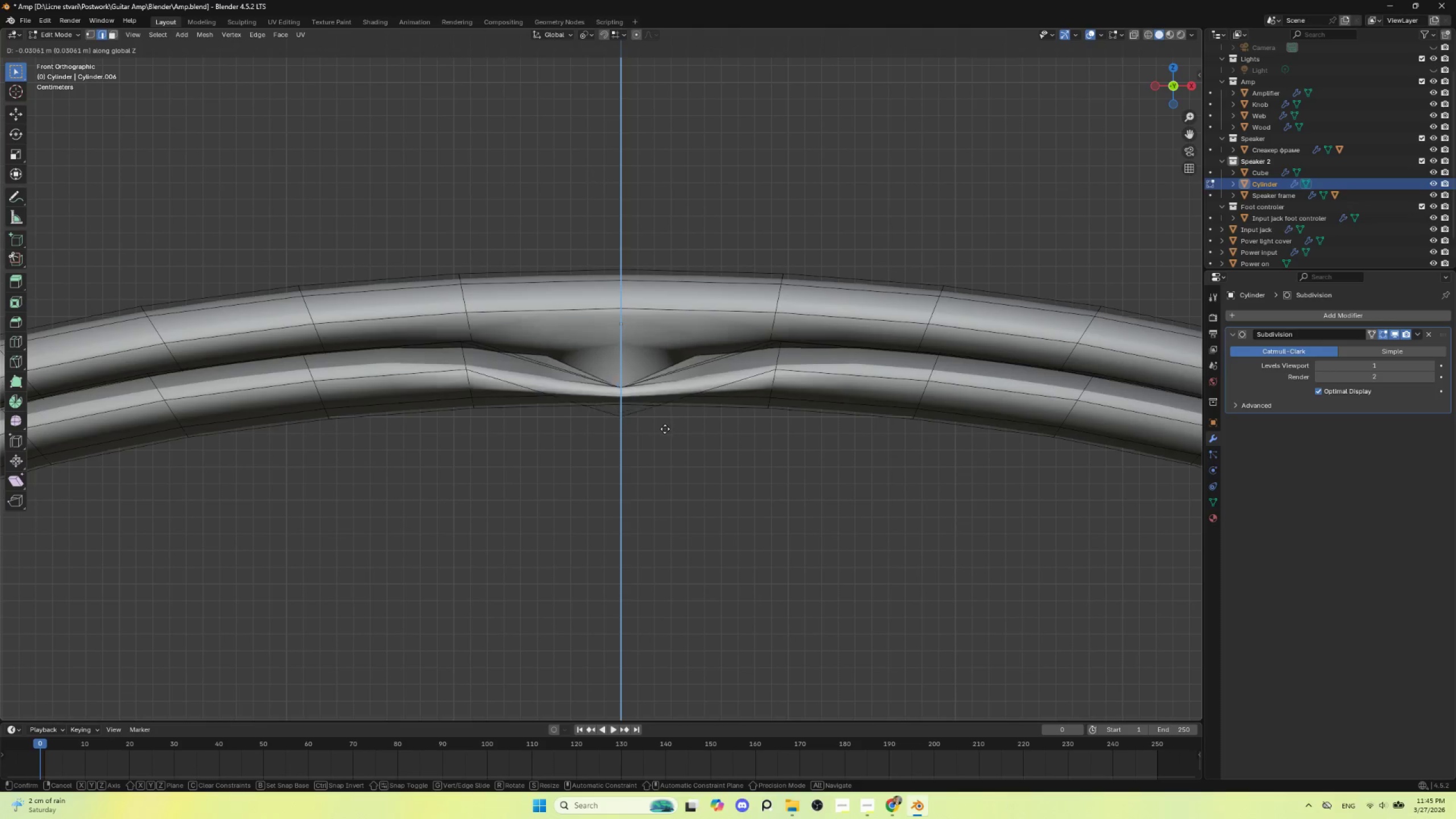 
key(Escape)
 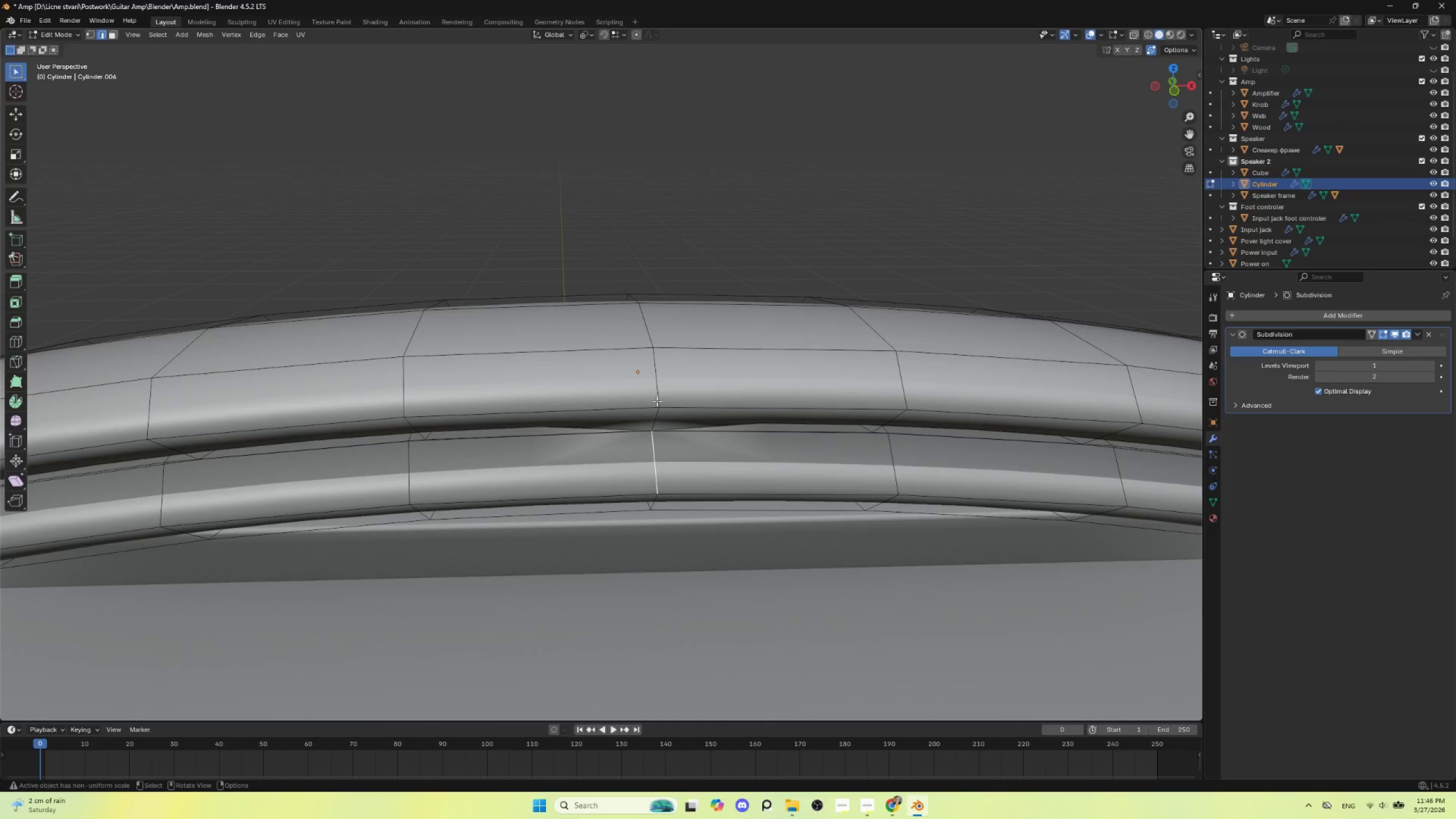 
hold_key(key=AltLeft, duration=0.33)
 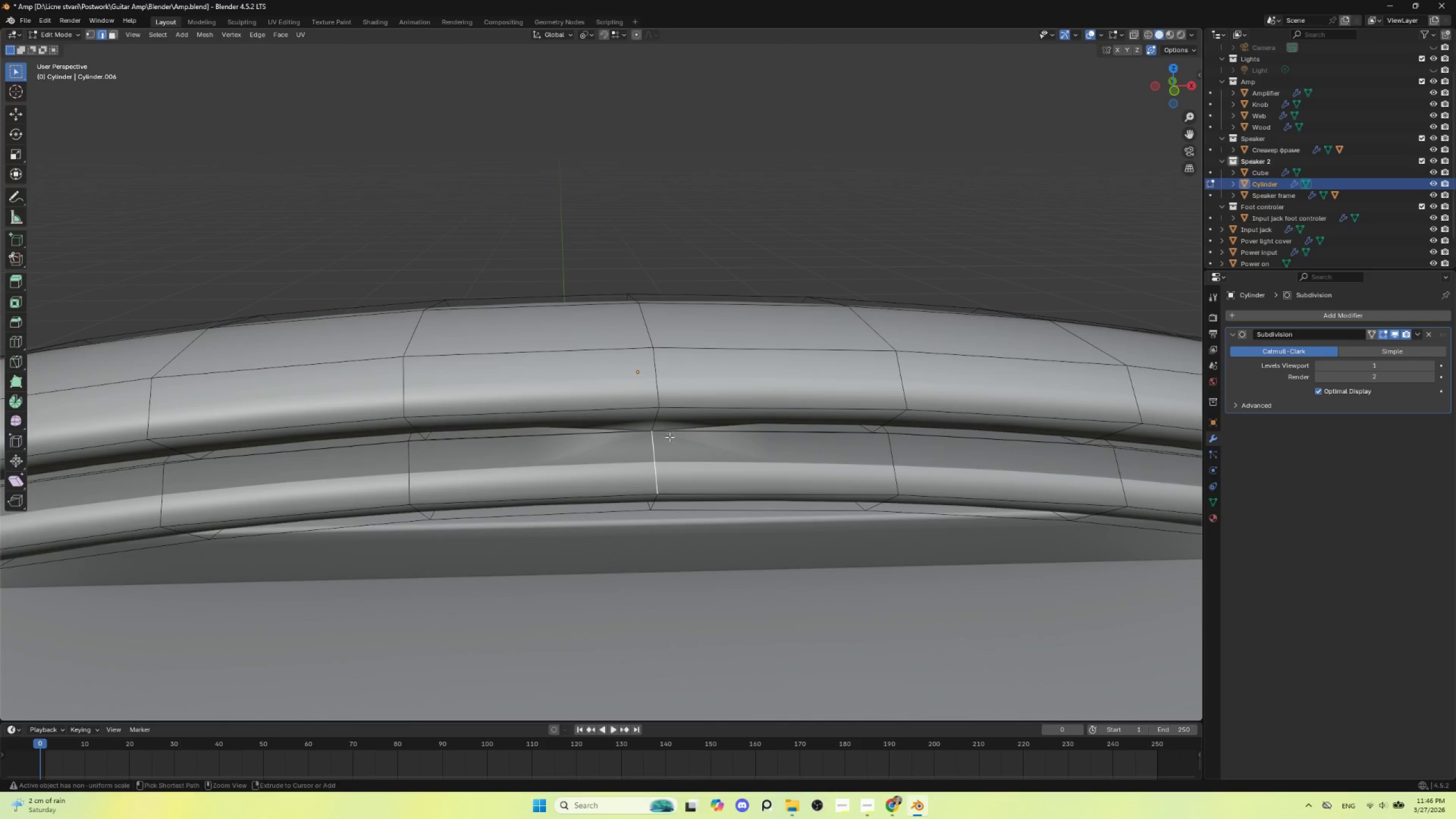 
key(Control+Z)
 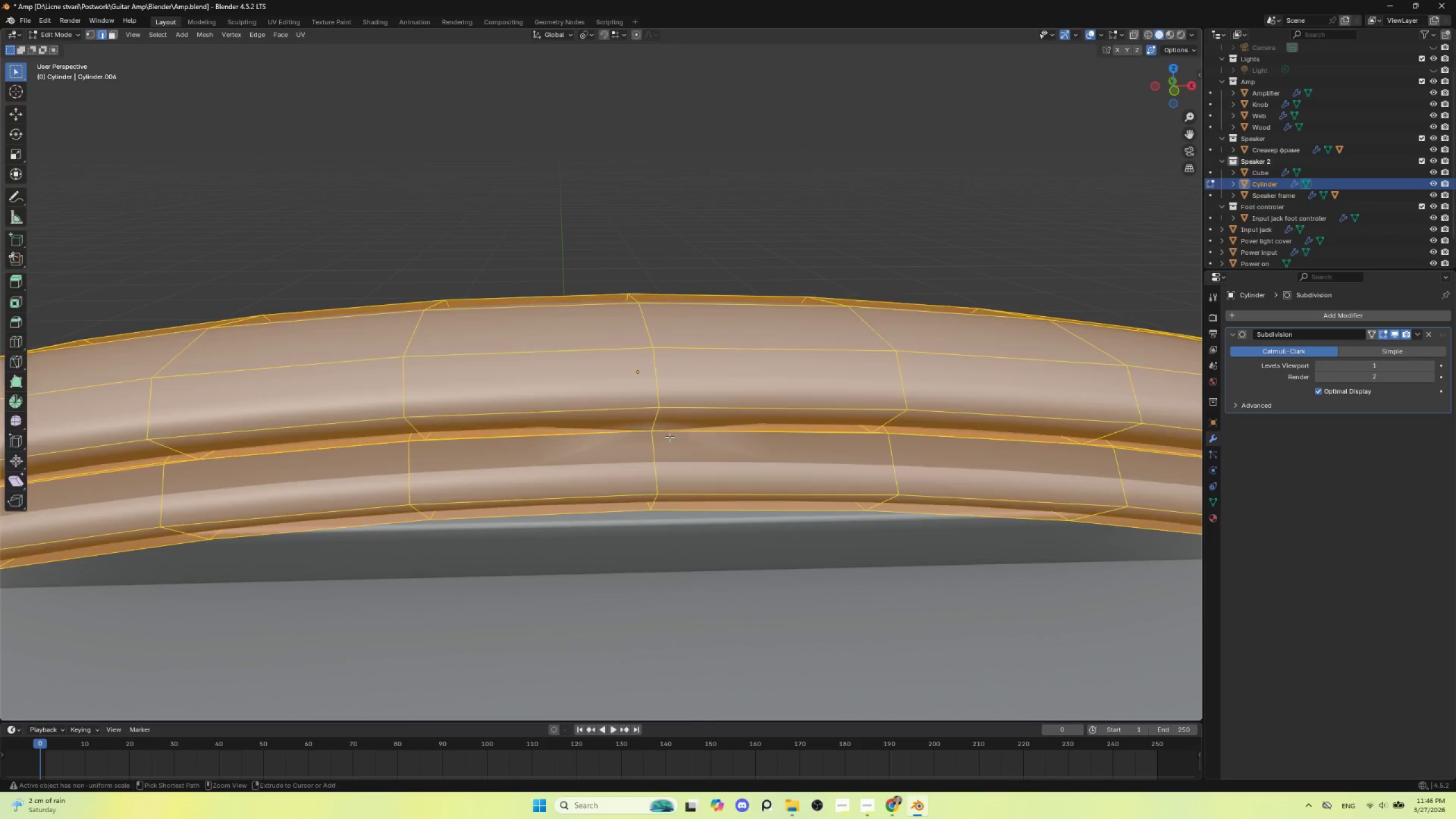 
key(Control+Z)
 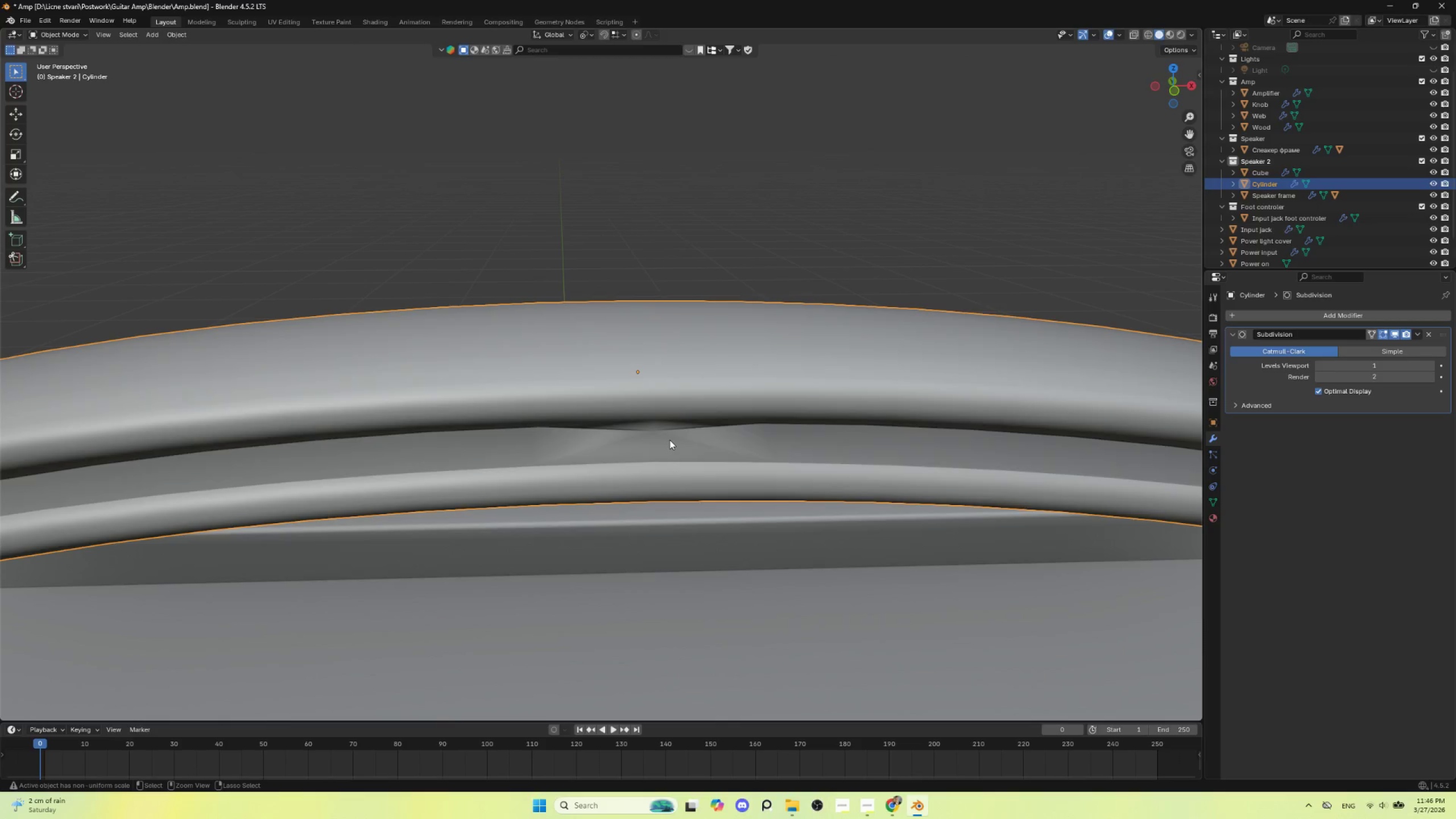 
key(Control+Z)
 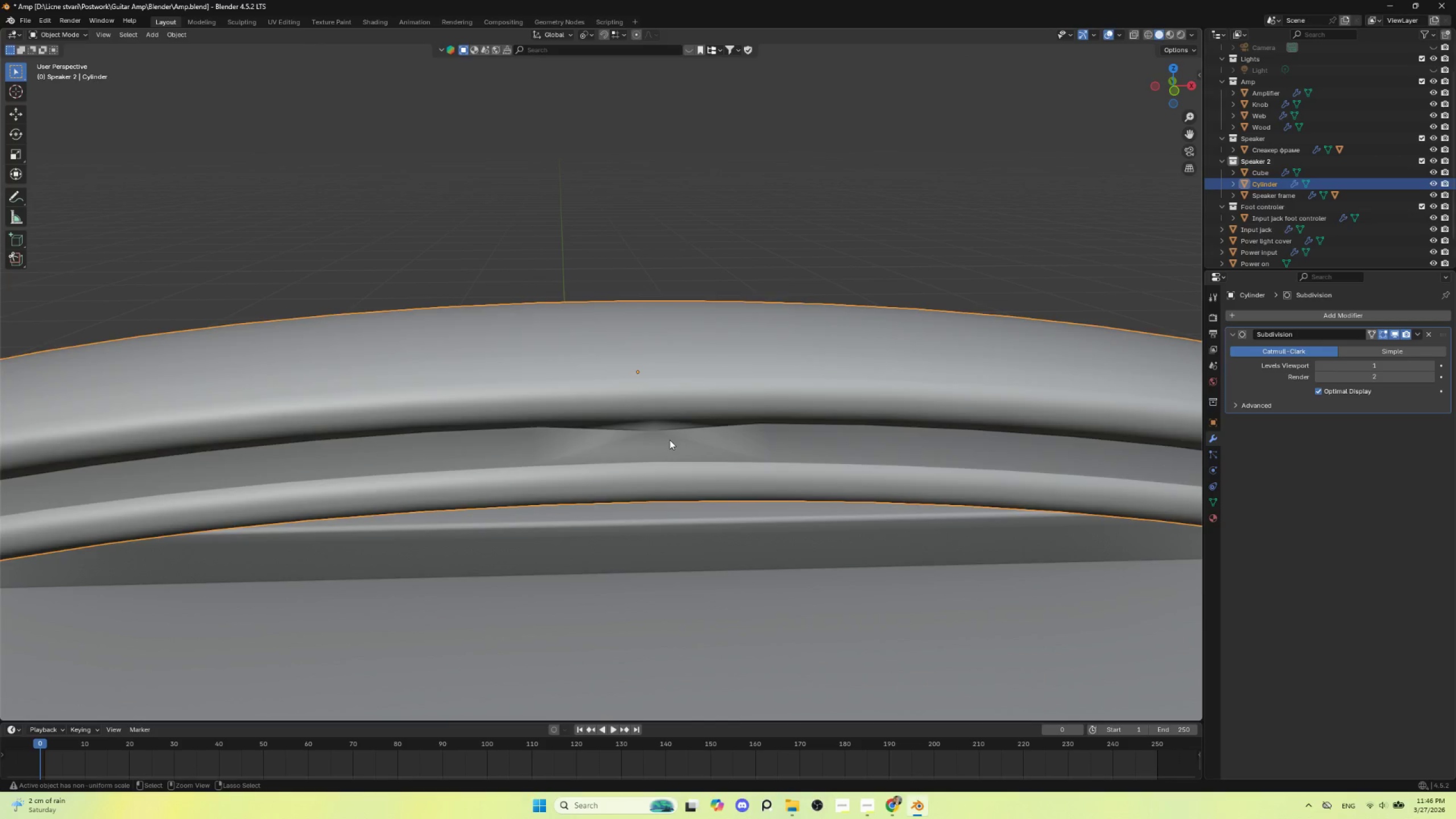 
key(Control+Z)
 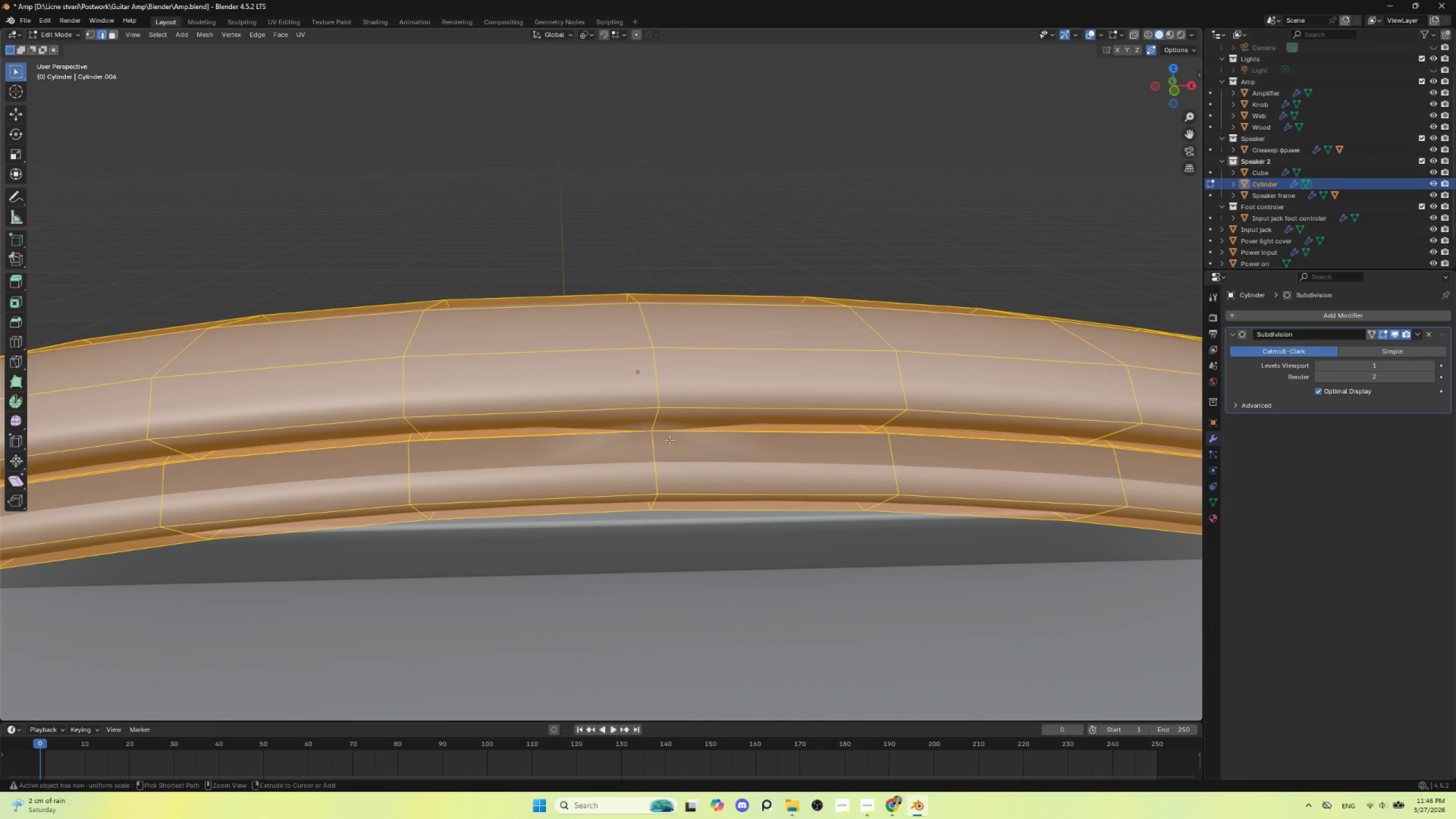 
key(Control+Z)
 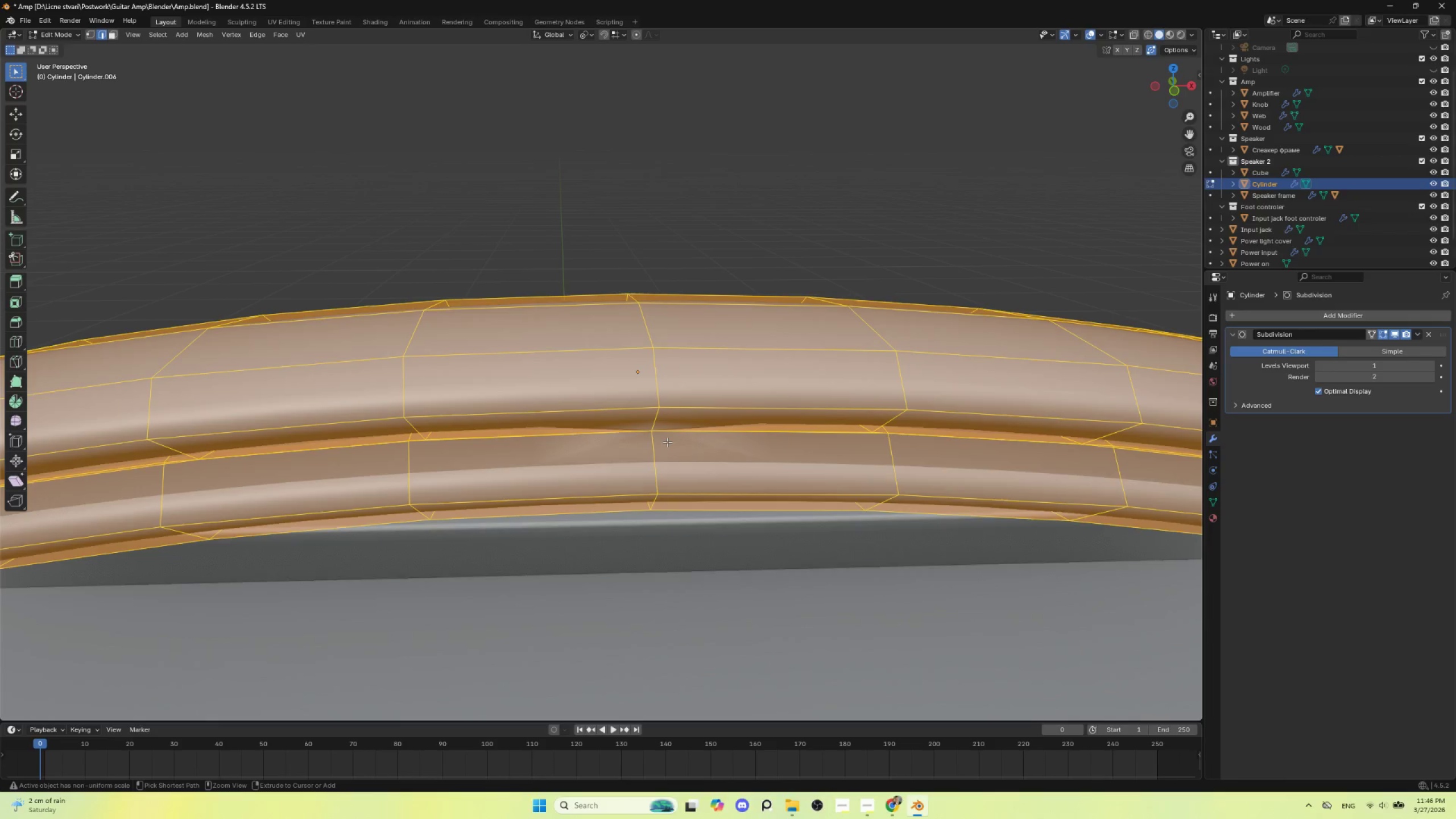 
key(Control+Z)
 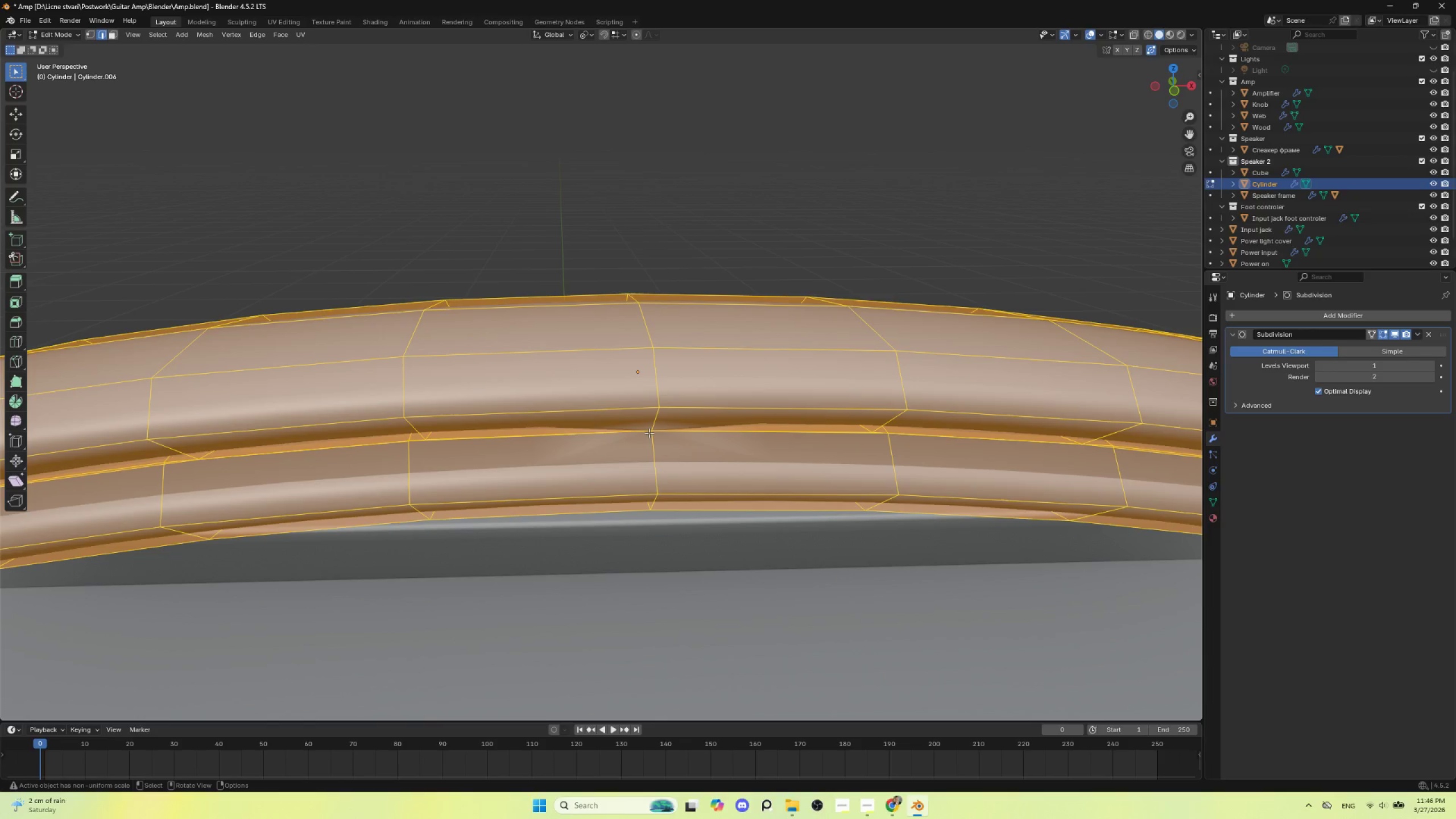 
scroll: coordinate [656, 437], scroll_direction: down, amount: 4.0
 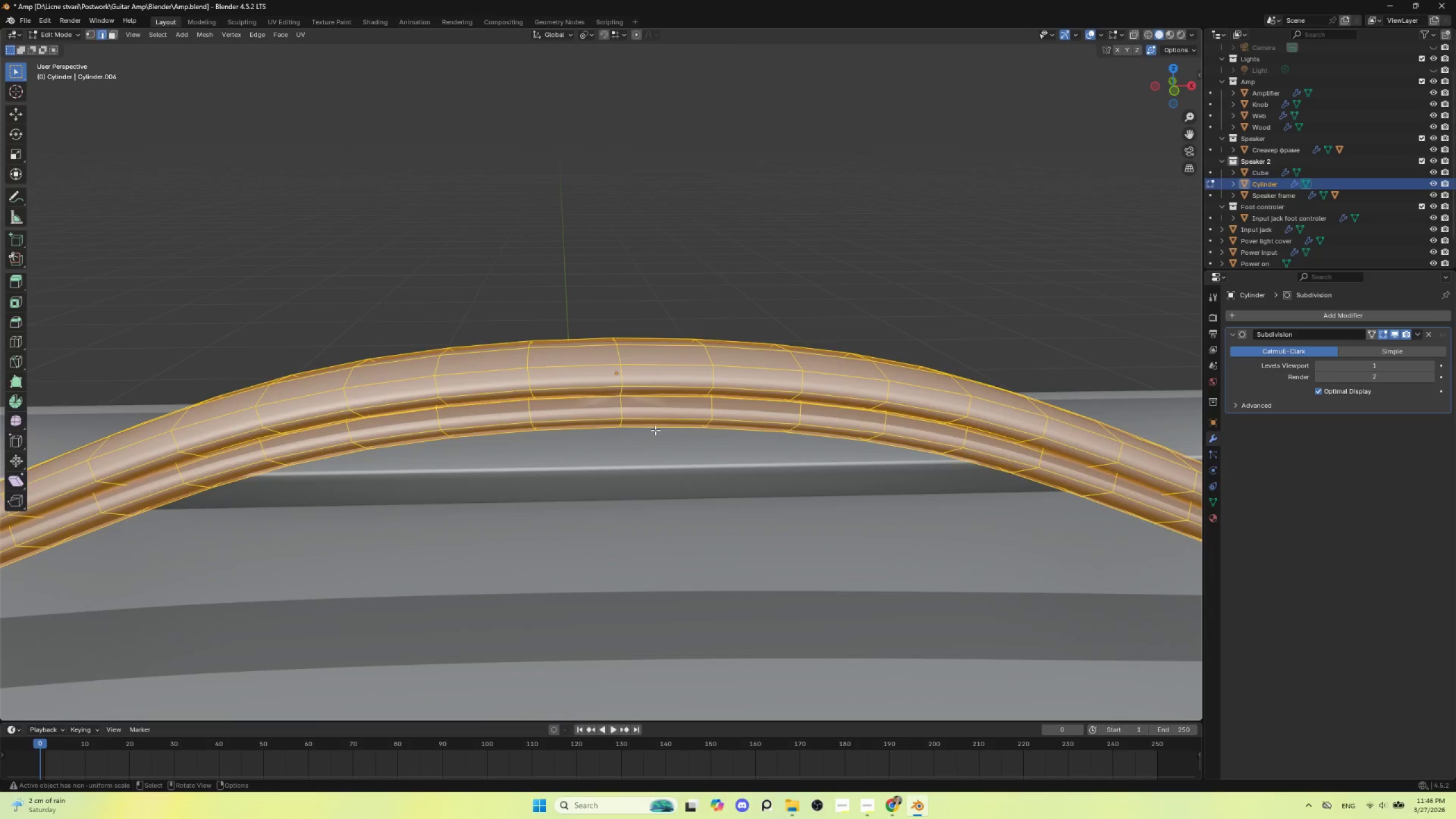 
key(Tab)
 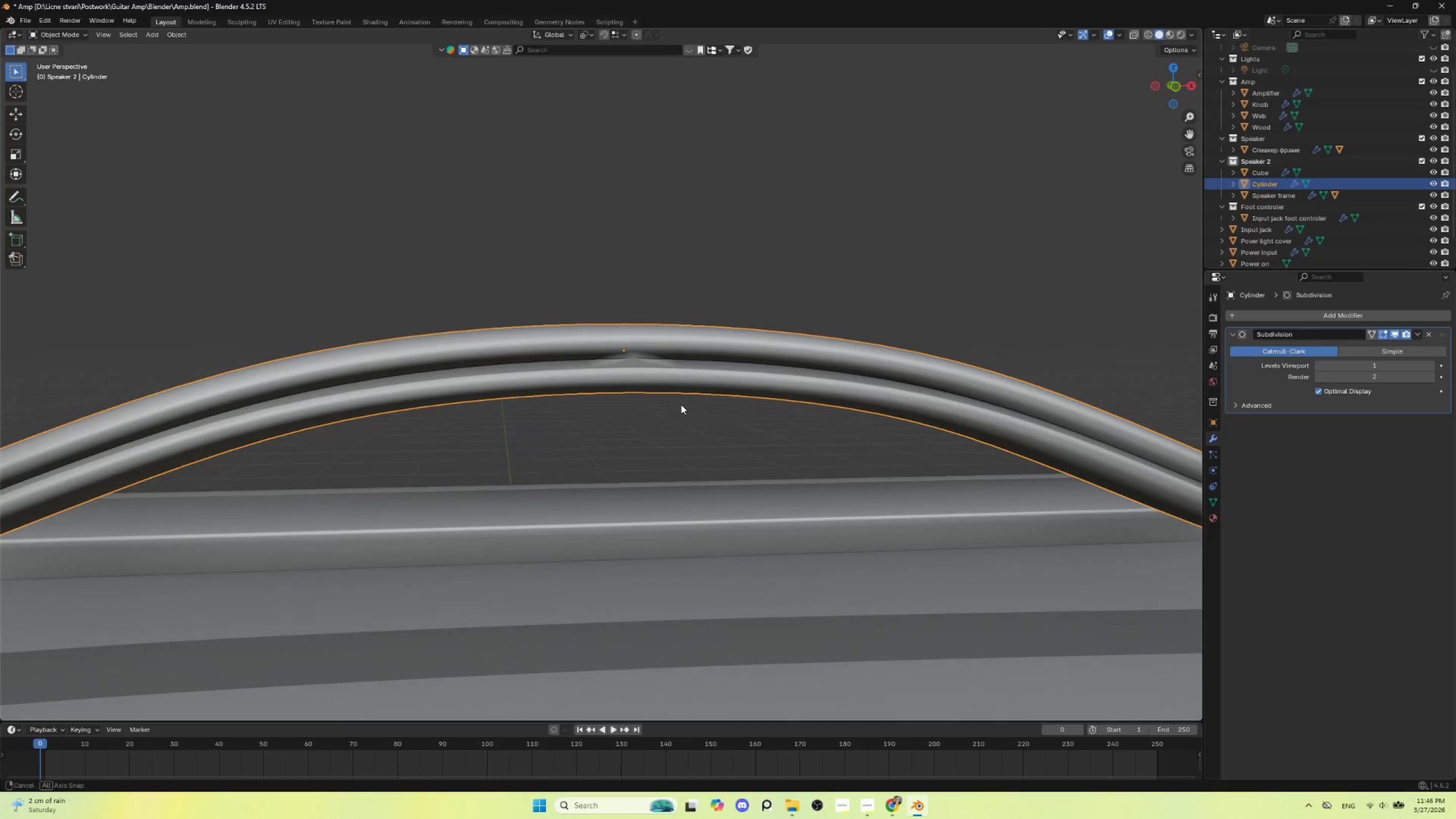 
scroll: coordinate [644, 427], scroll_direction: up, amount: 3.0
 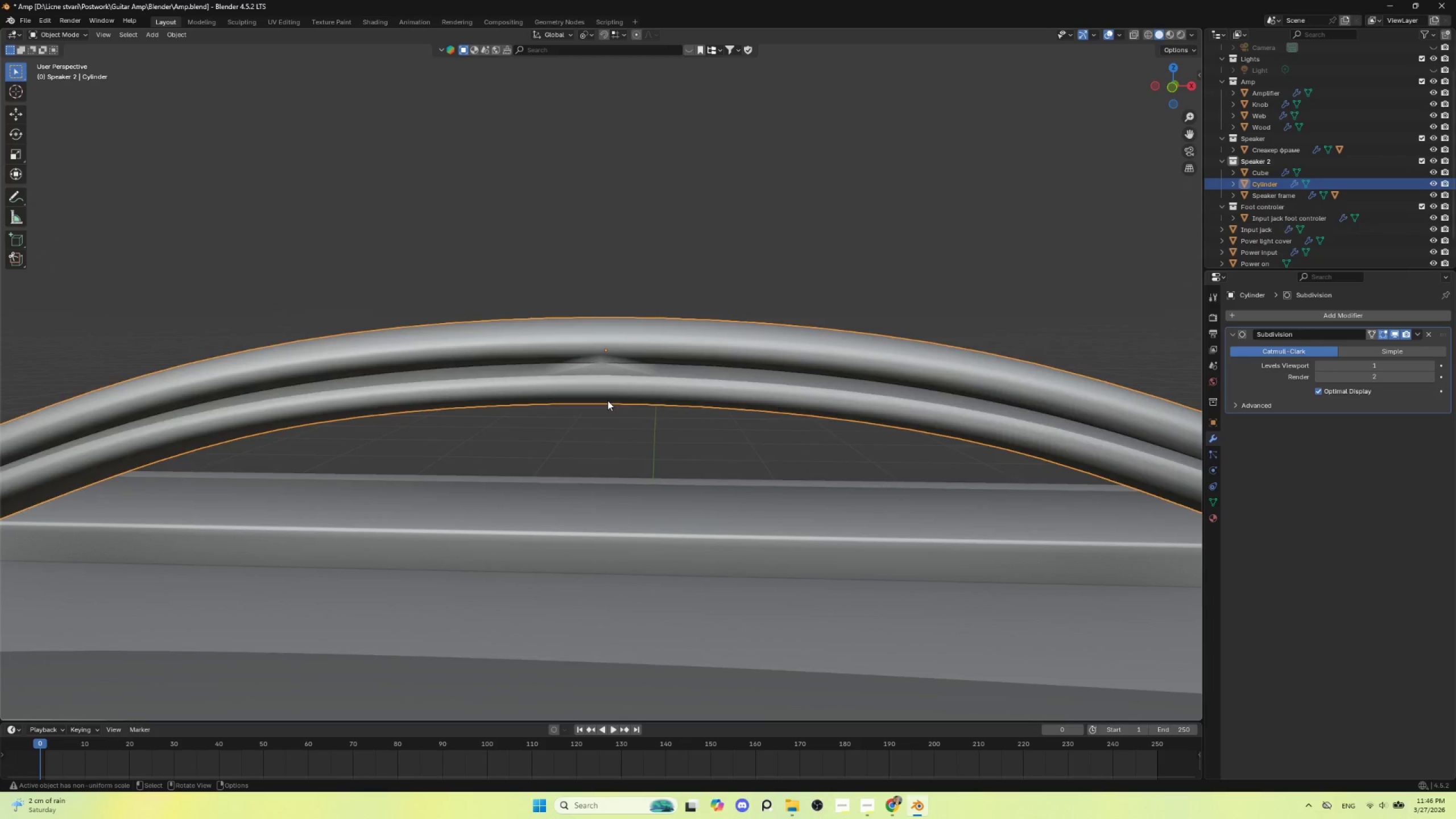 
scroll: coordinate [599, 407], scroll_direction: down, amount: 5.0
 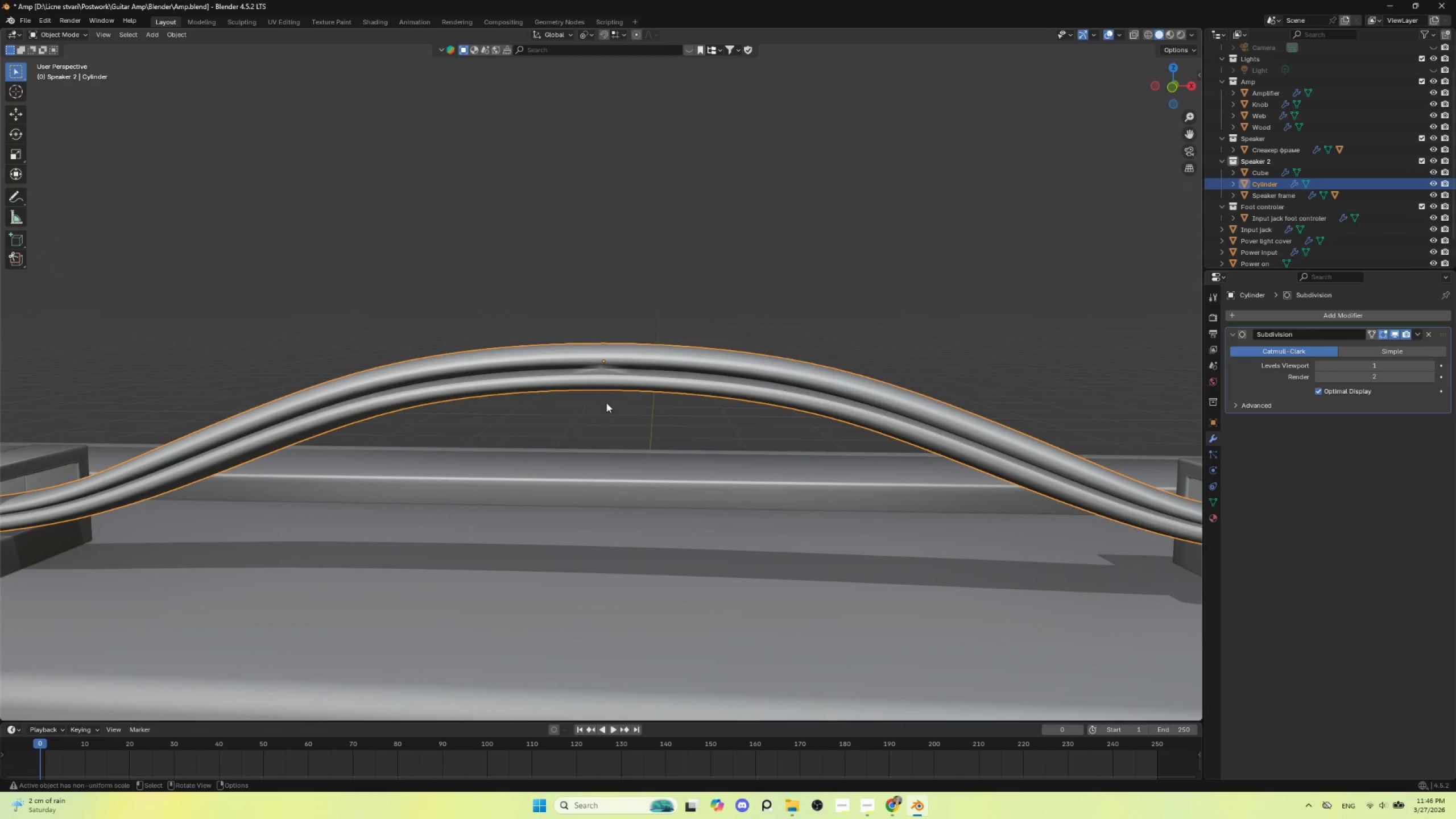 
key(Tab)
 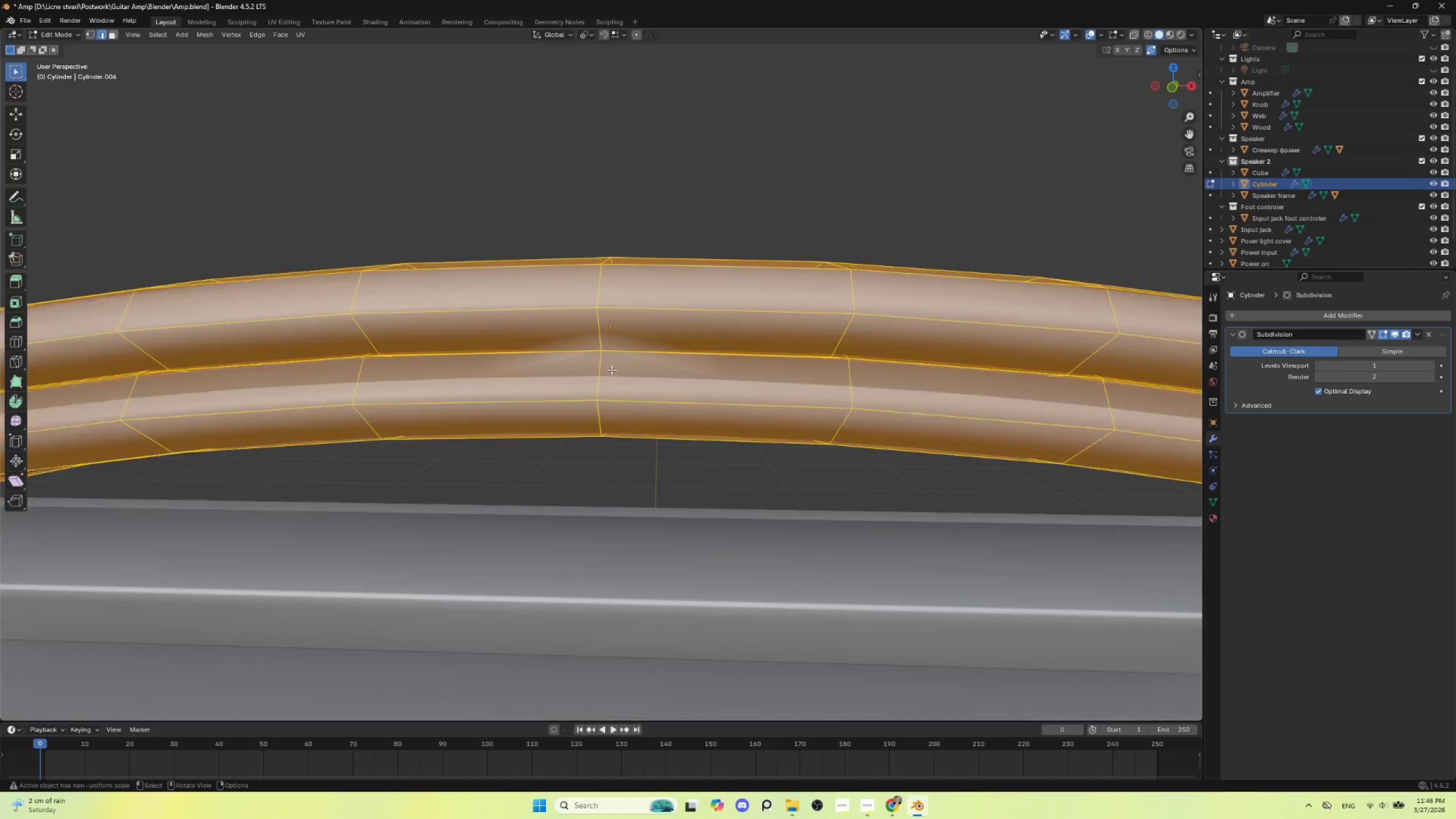 
scroll: coordinate [616, 406], scroll_direction: up, amount: 4.0
 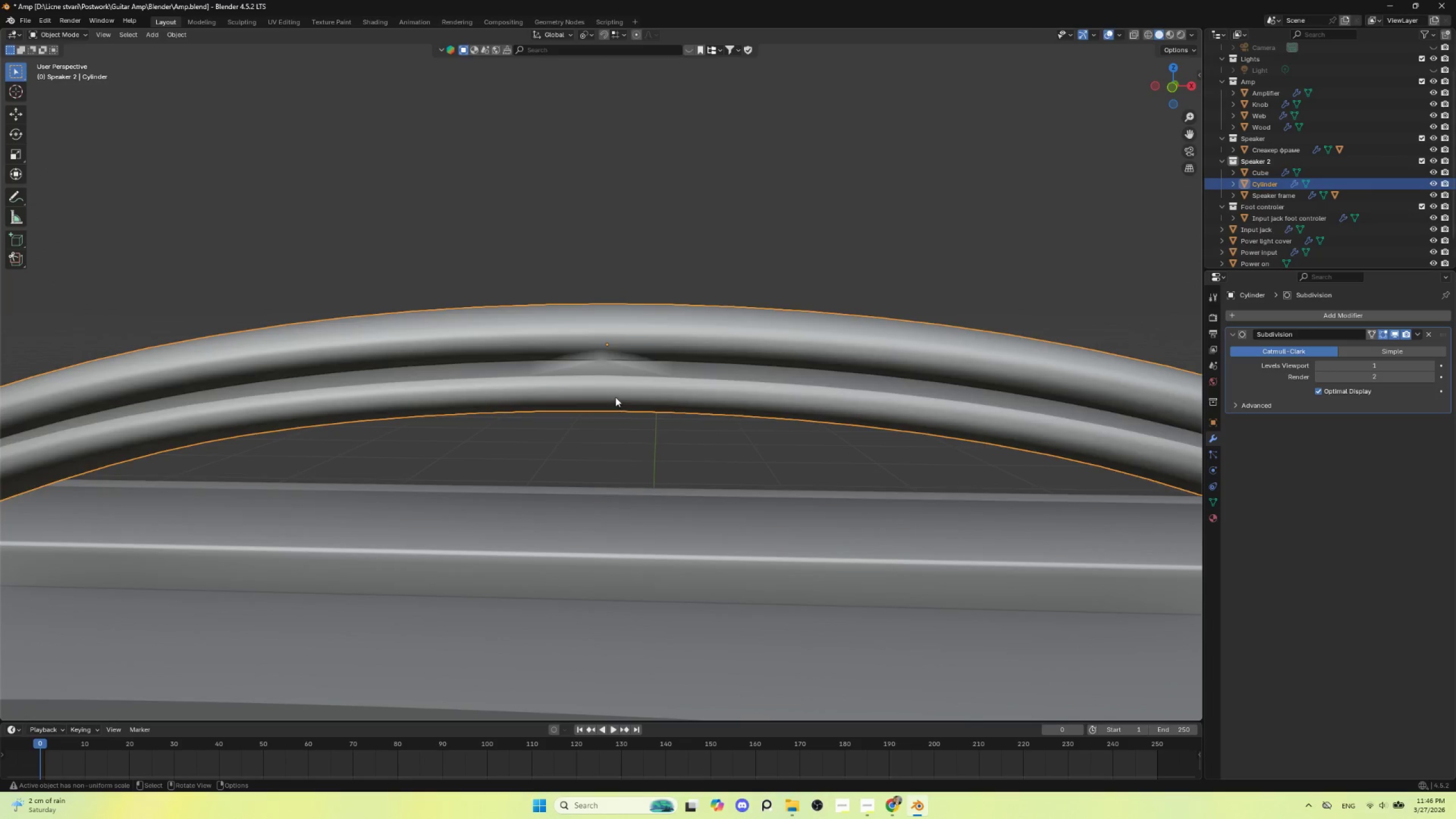 
key(Tab)
 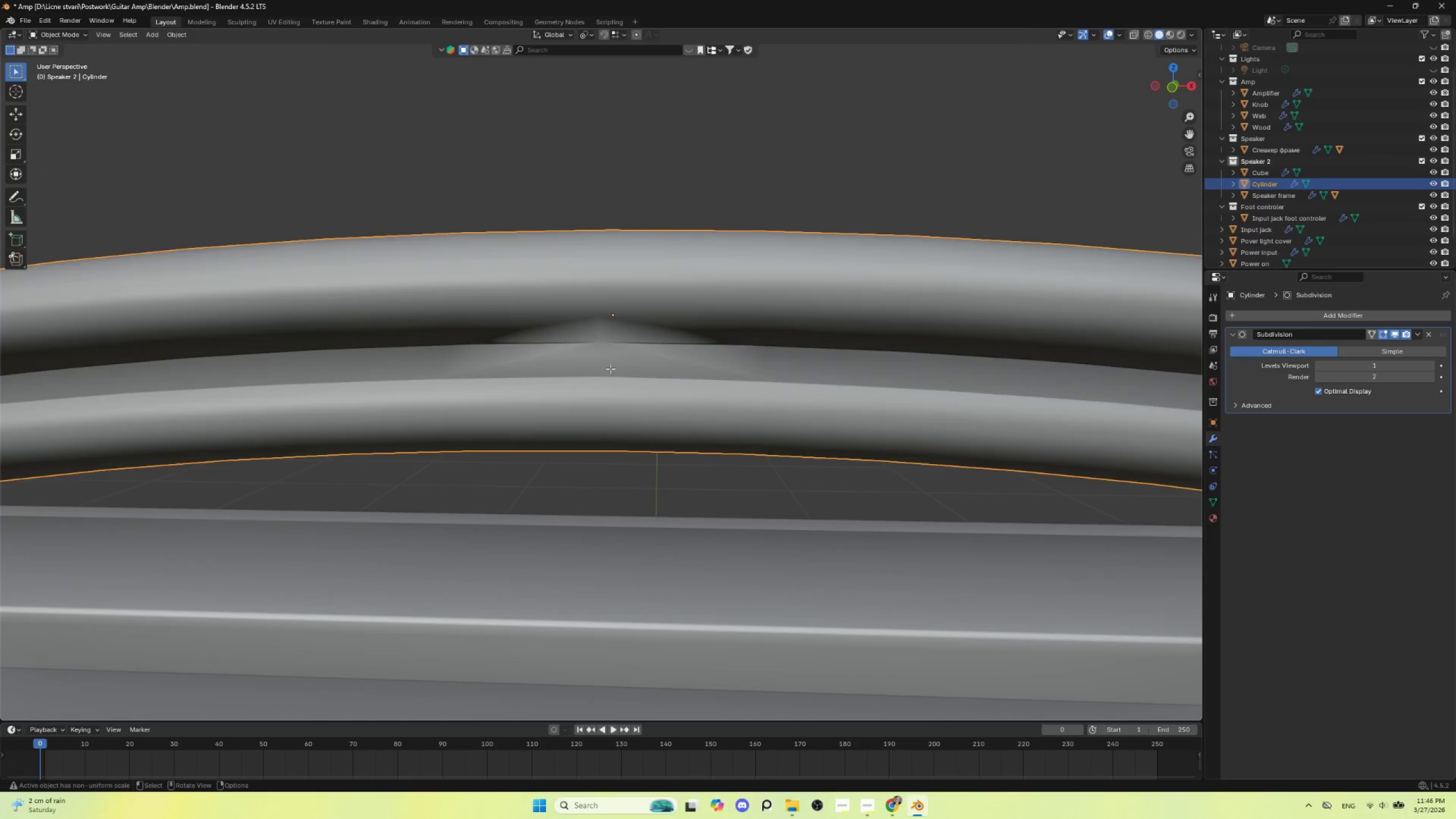 
scroll: coordinate [611, 370], scroll_direction: up, amount: 3.0
 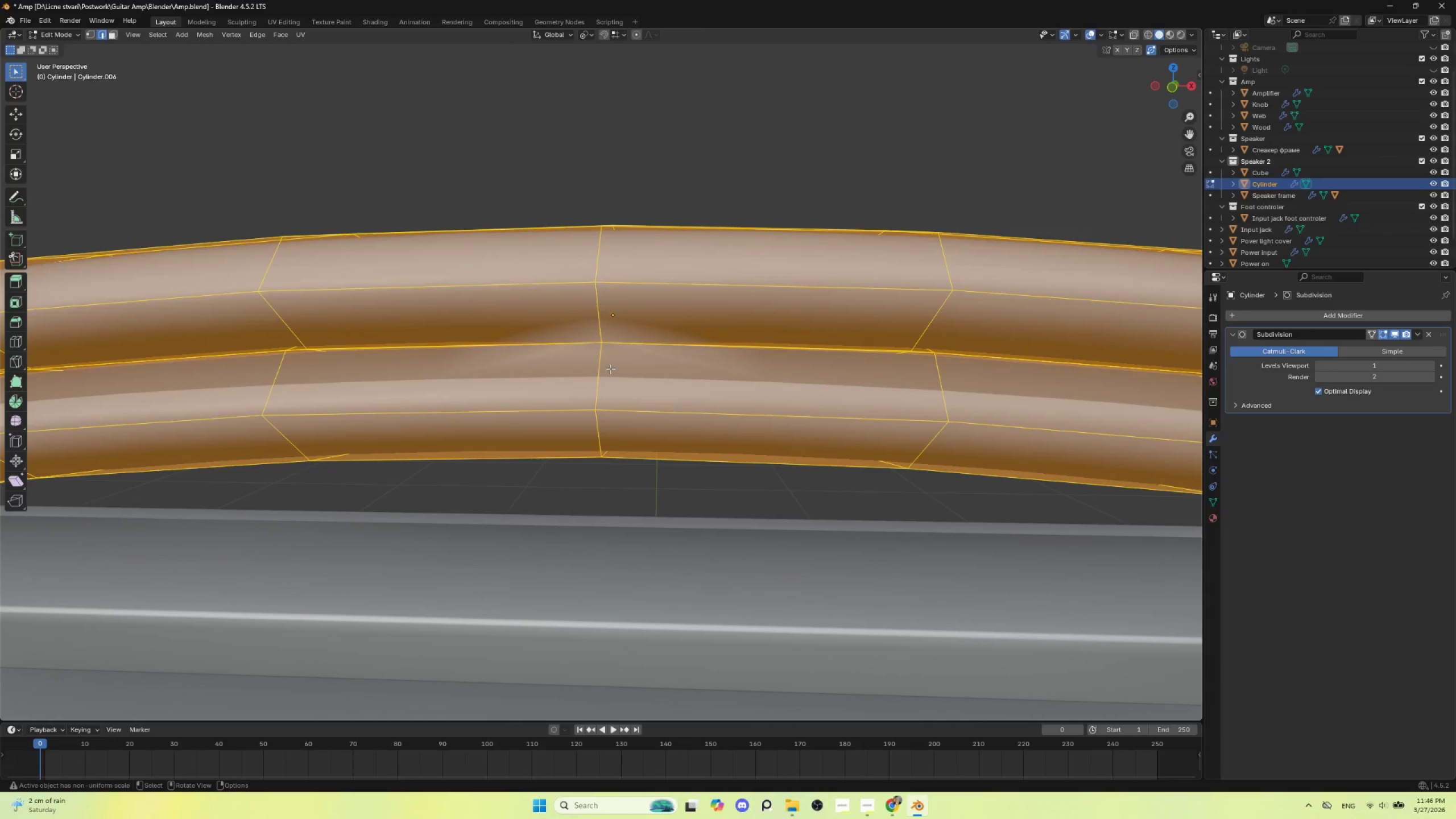 
key(Tab)
 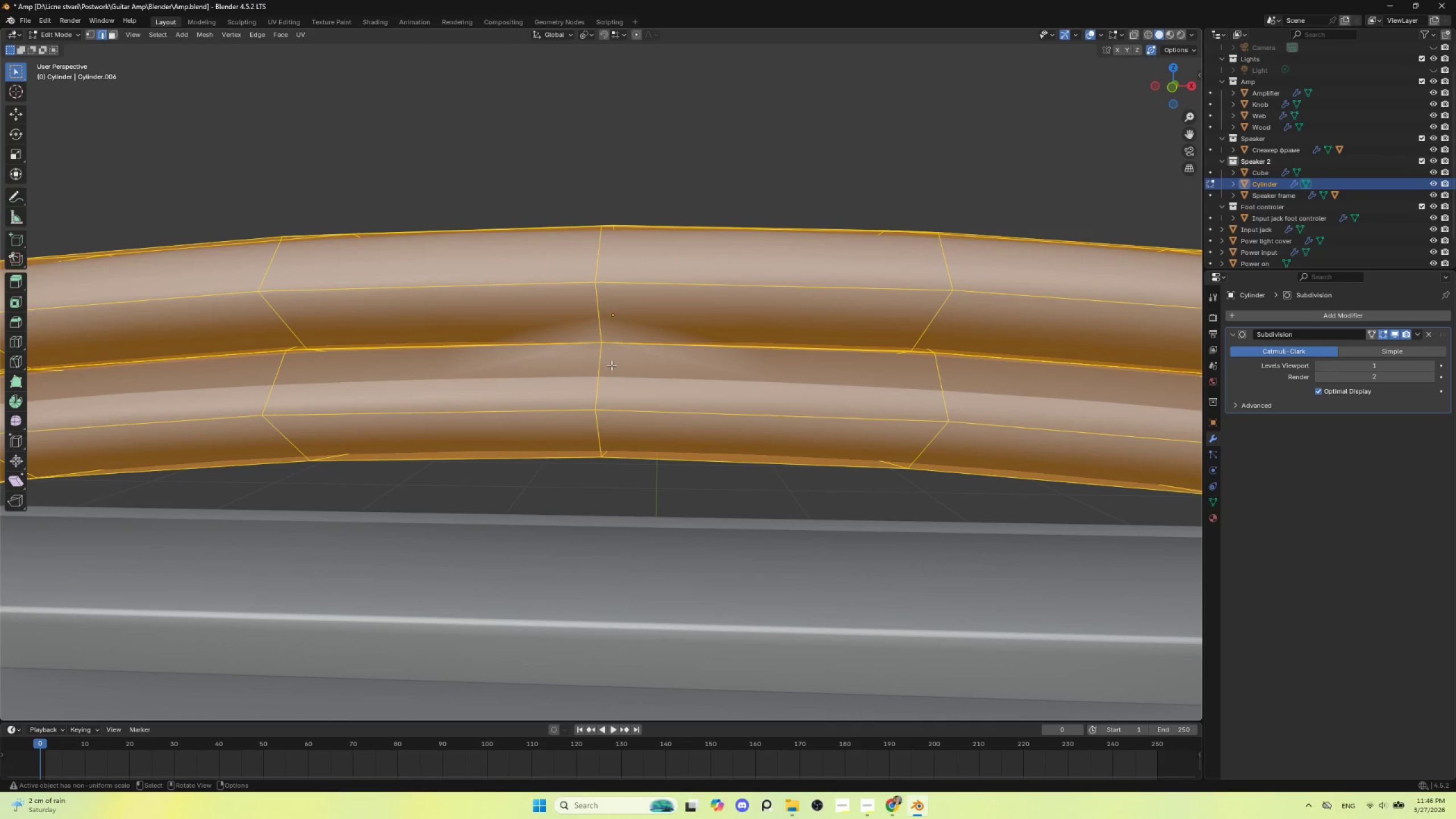 
key(Tab)
 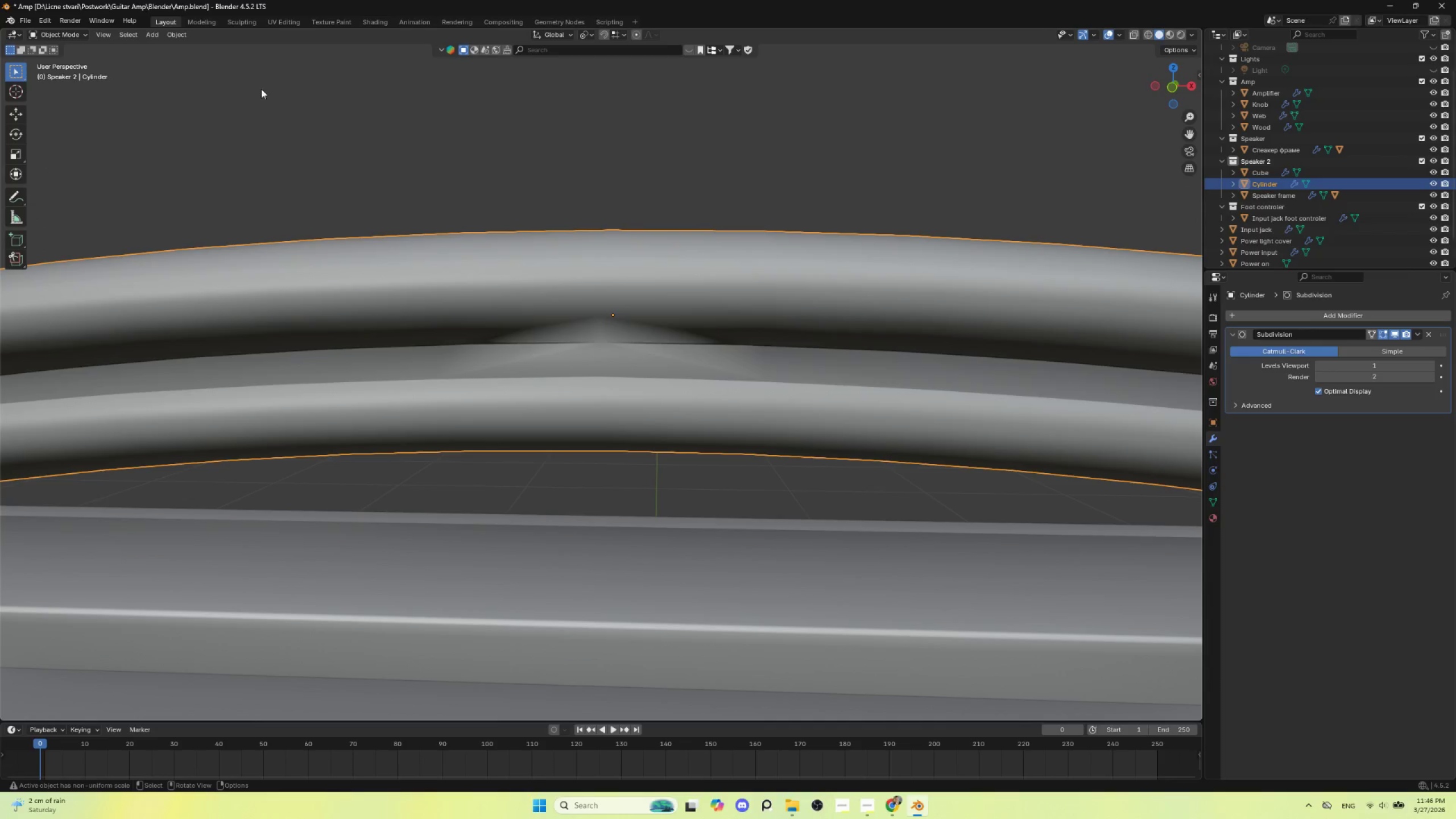 
key(Tab)
 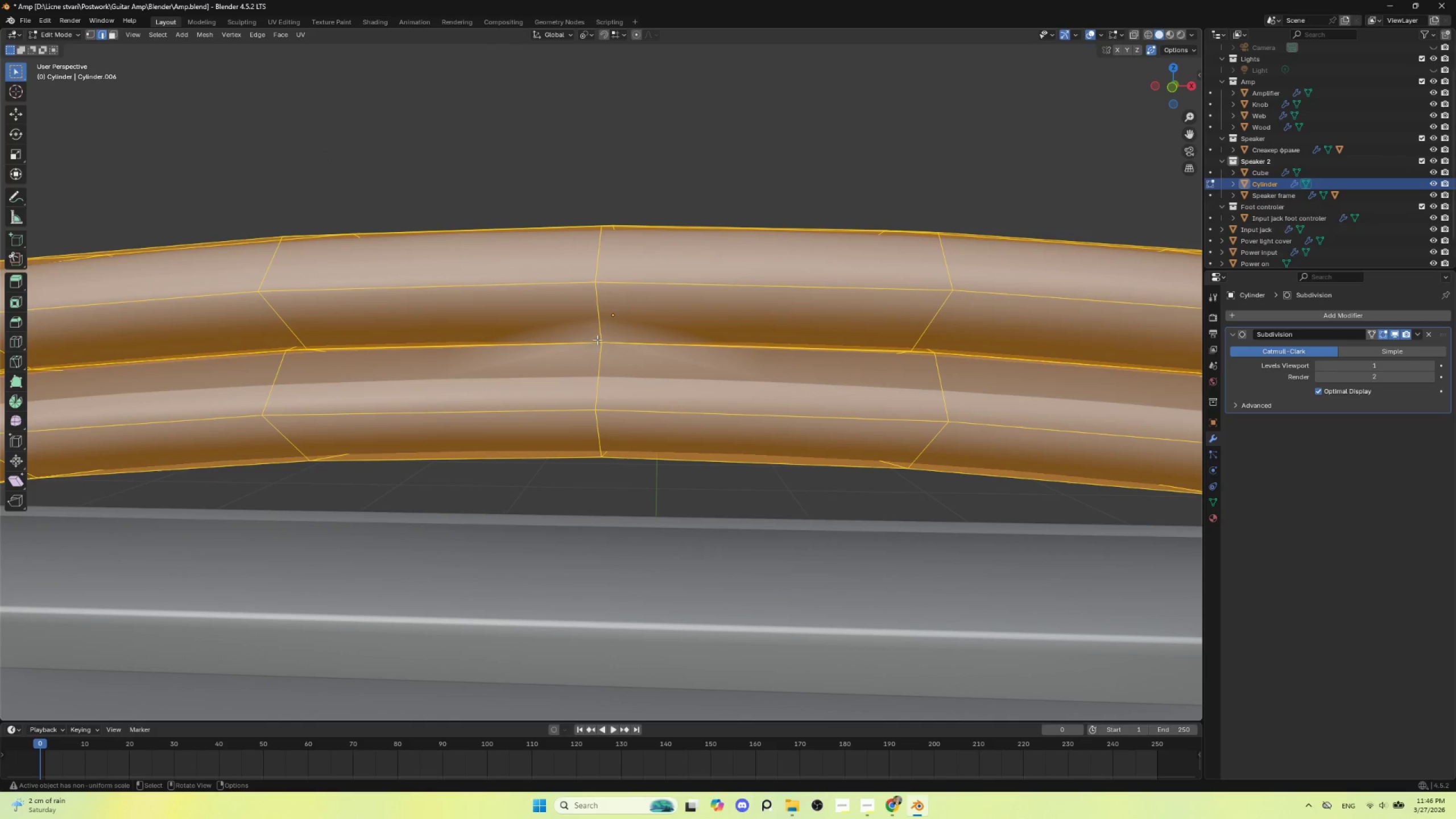 
hold_key(key=AltLeft, duration=1.51)
left_click([595, 348])
 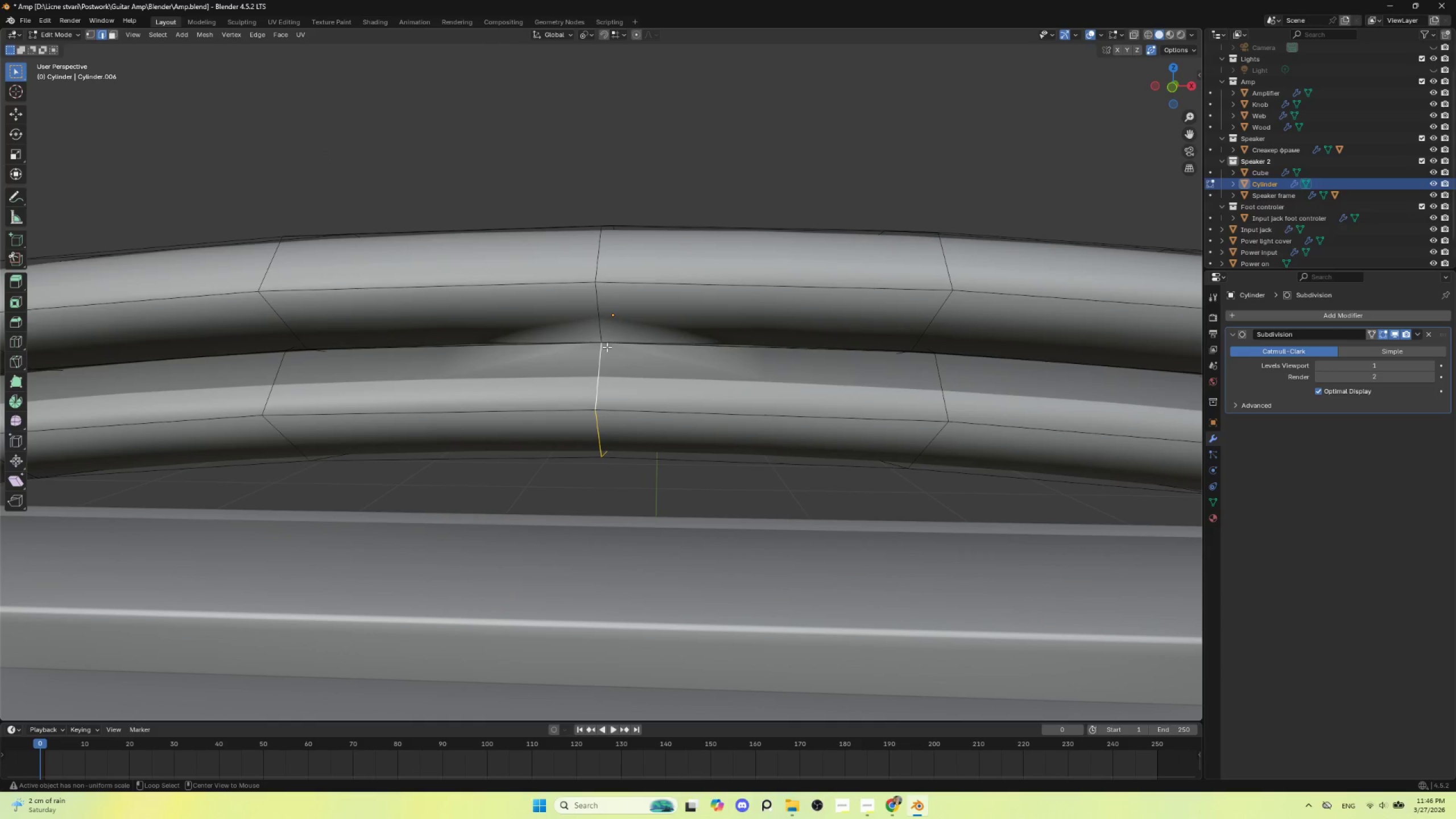 
left_click([607, 344])
 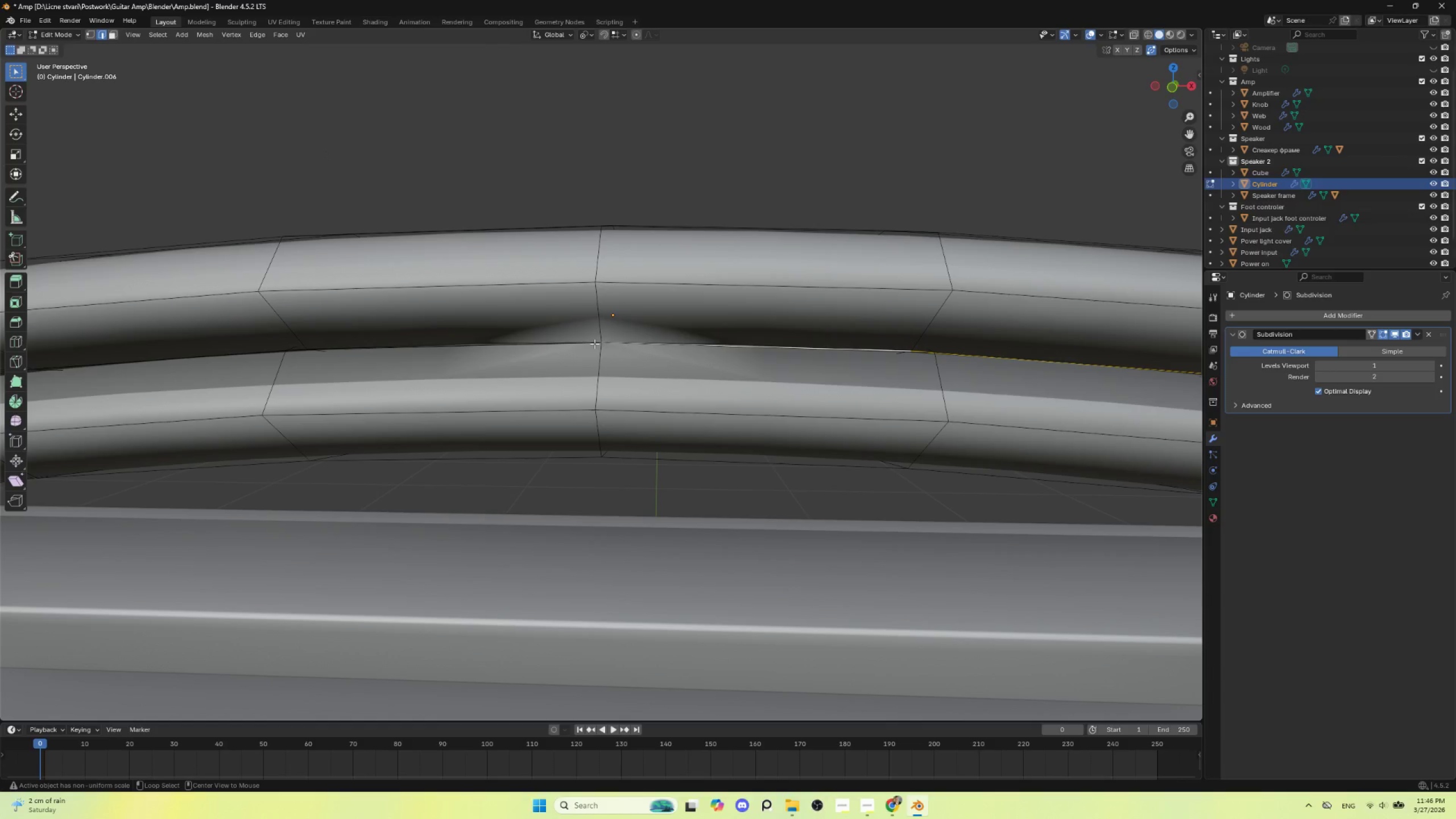 
hold_key(key=AltLeft, duration=0.58)
left_click([591, 344])
 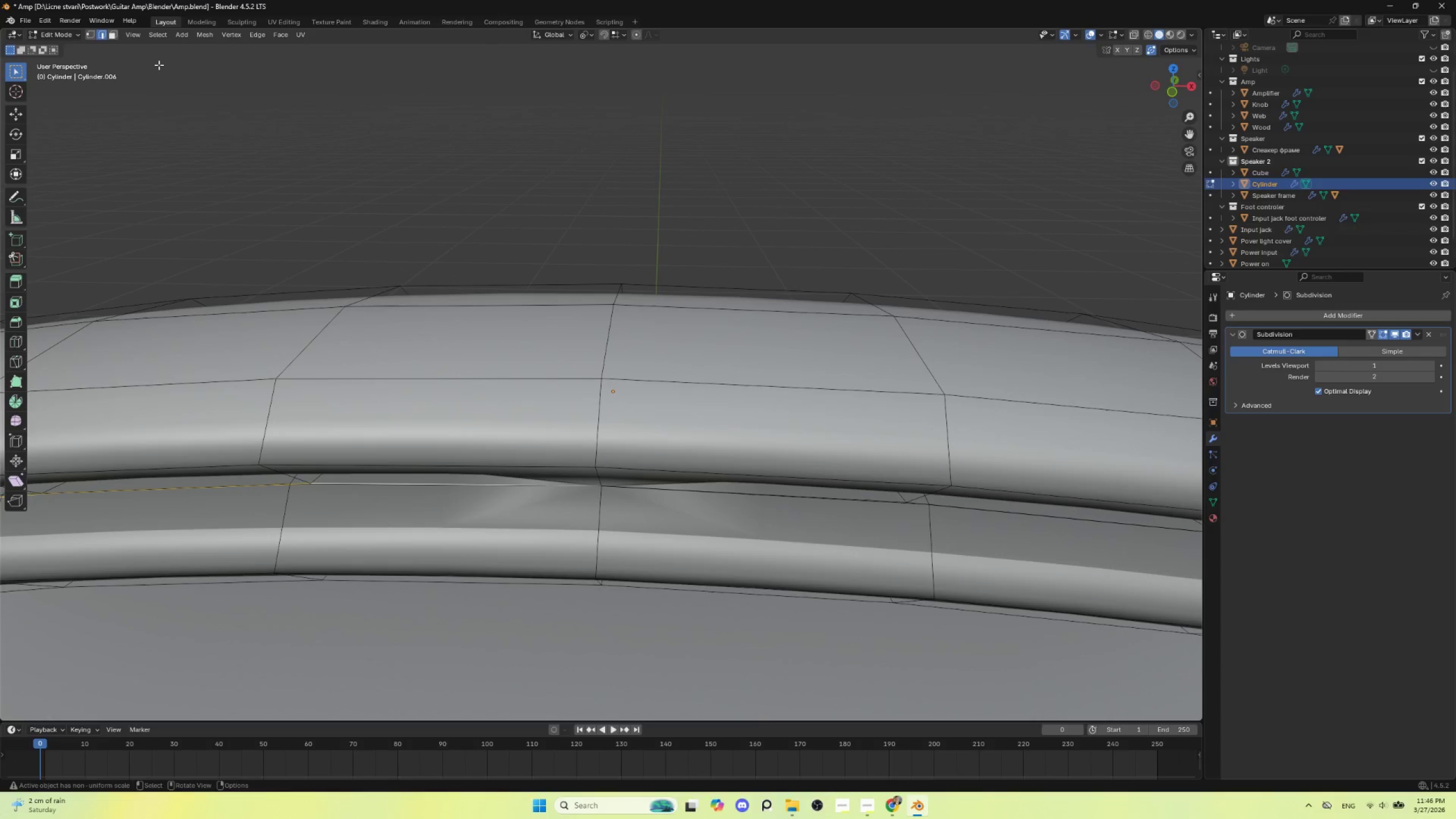 
left_click([95, 35])
 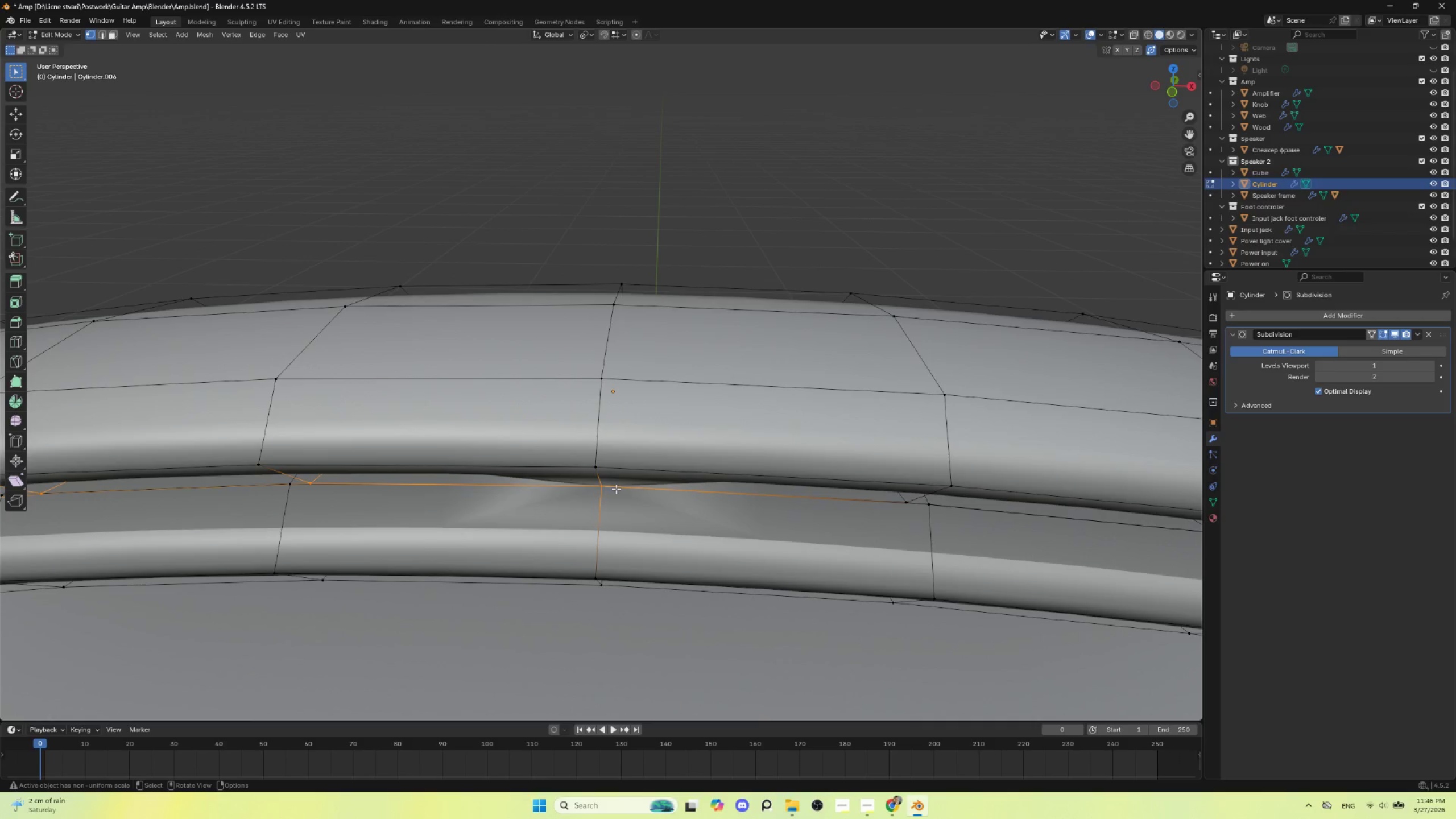 
left_click([601, 485])
 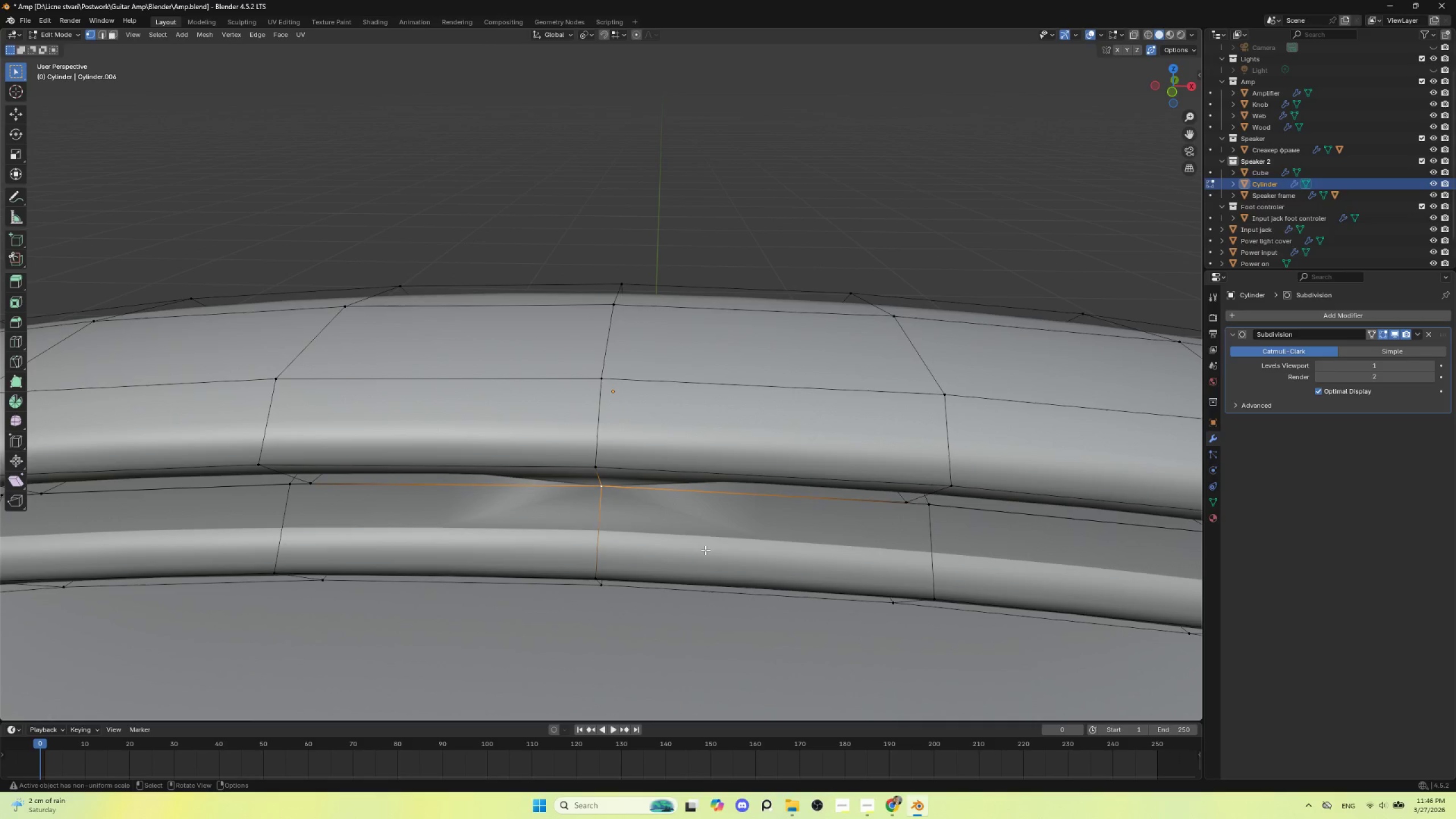 
key(G)
 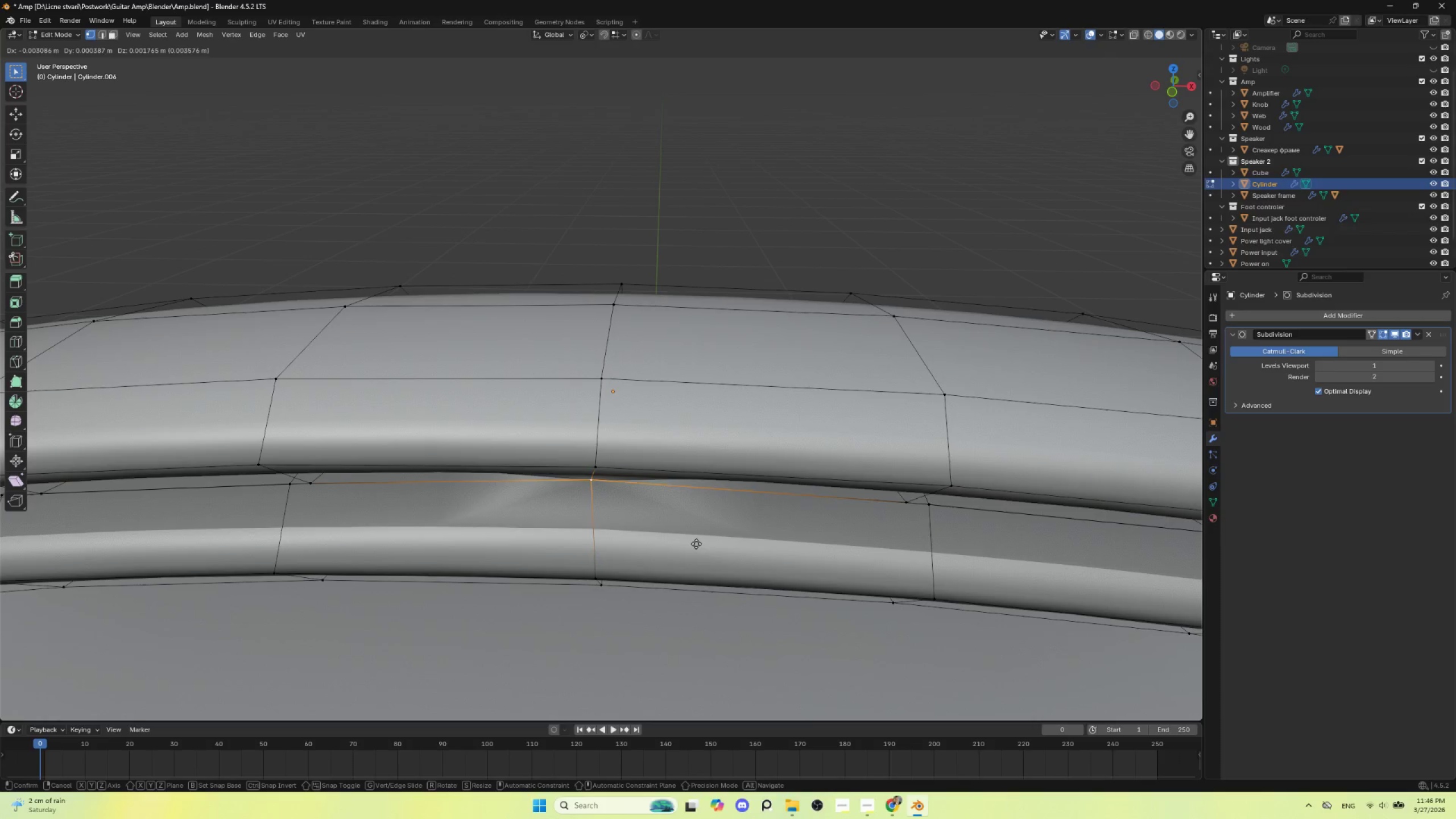 
key(Escape)
 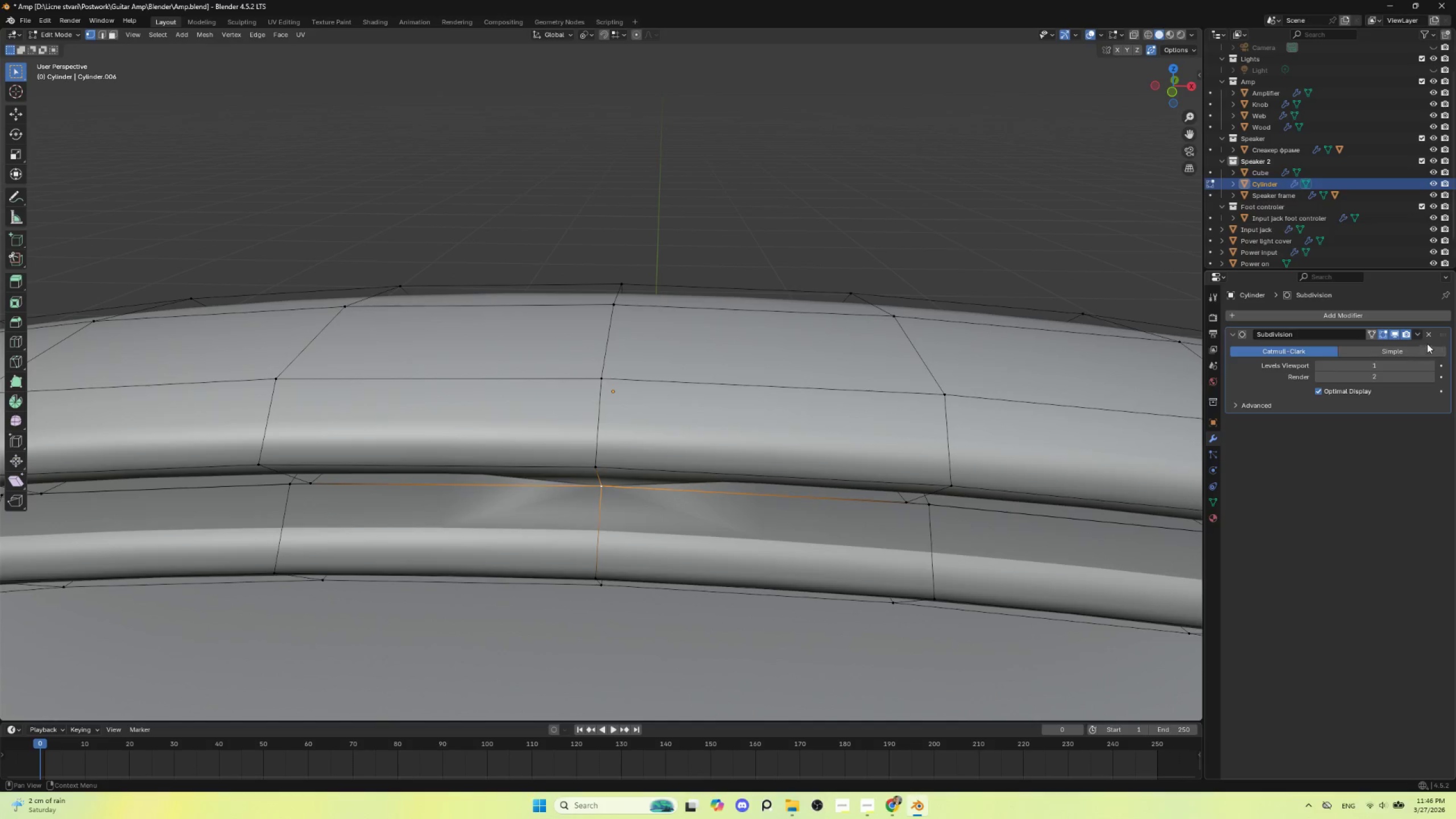 
left_click([1429, 330])
 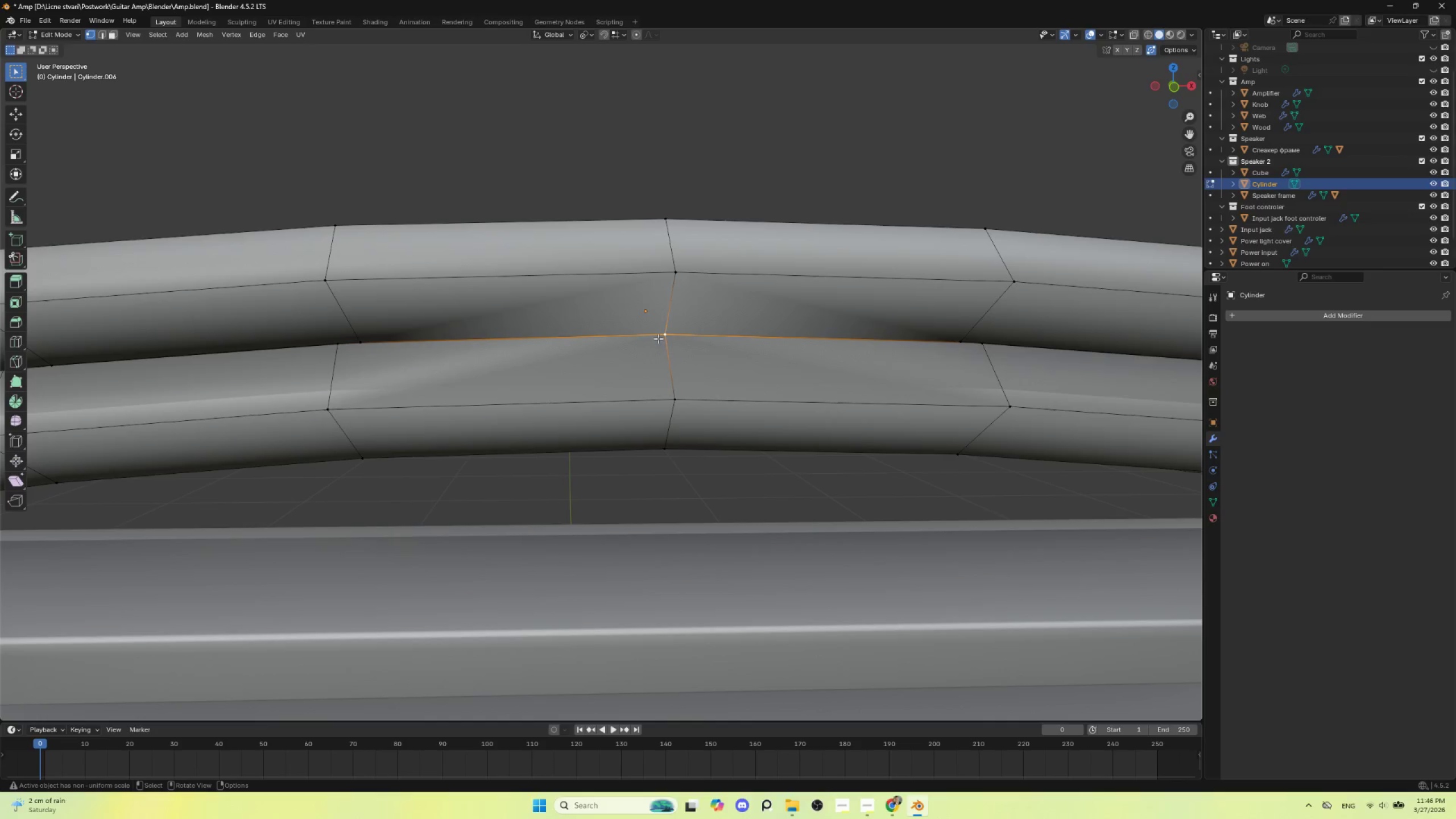 
hold_key(key=AltLeft, duration=0.33)
 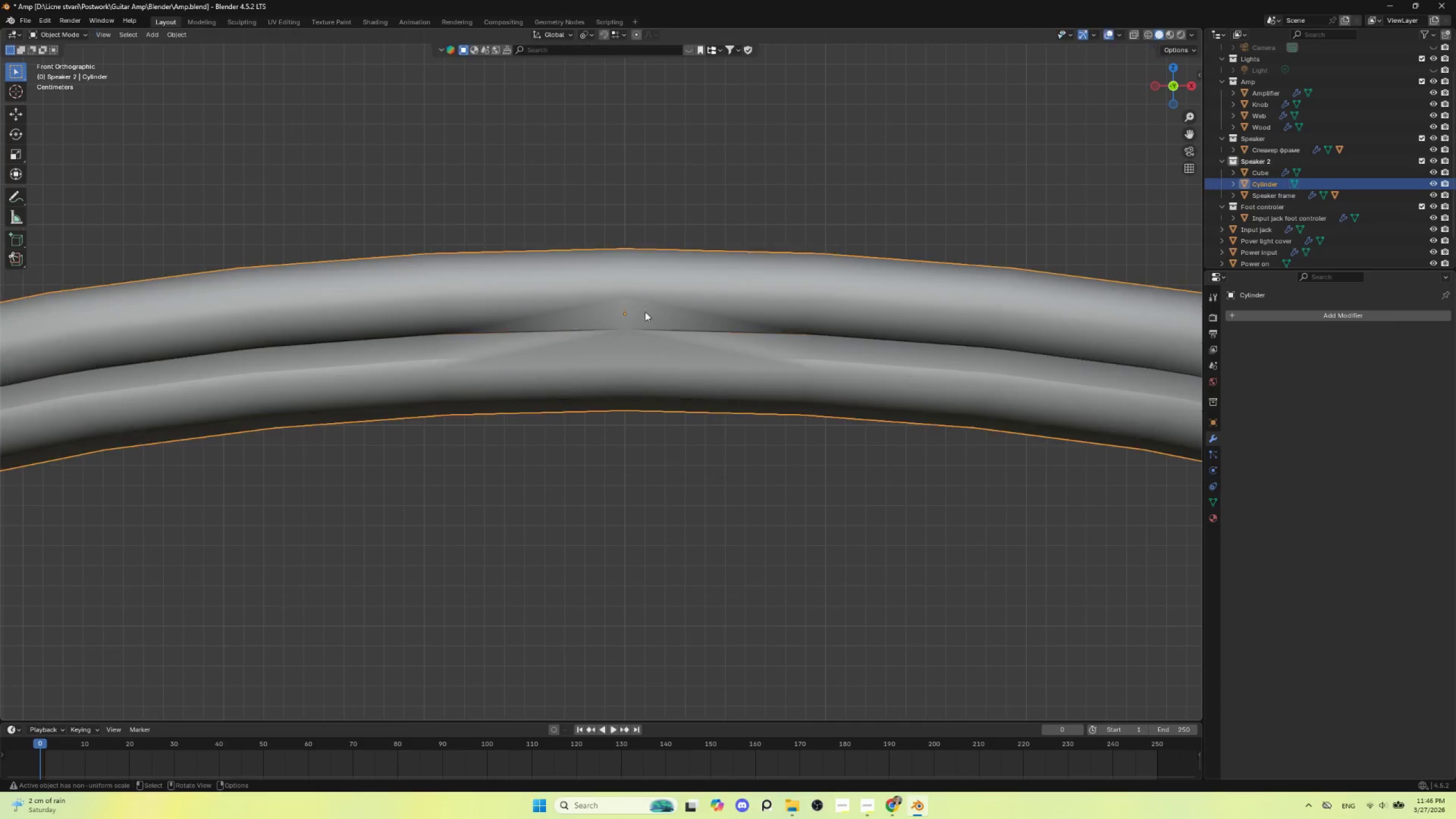 
key(Tab)
 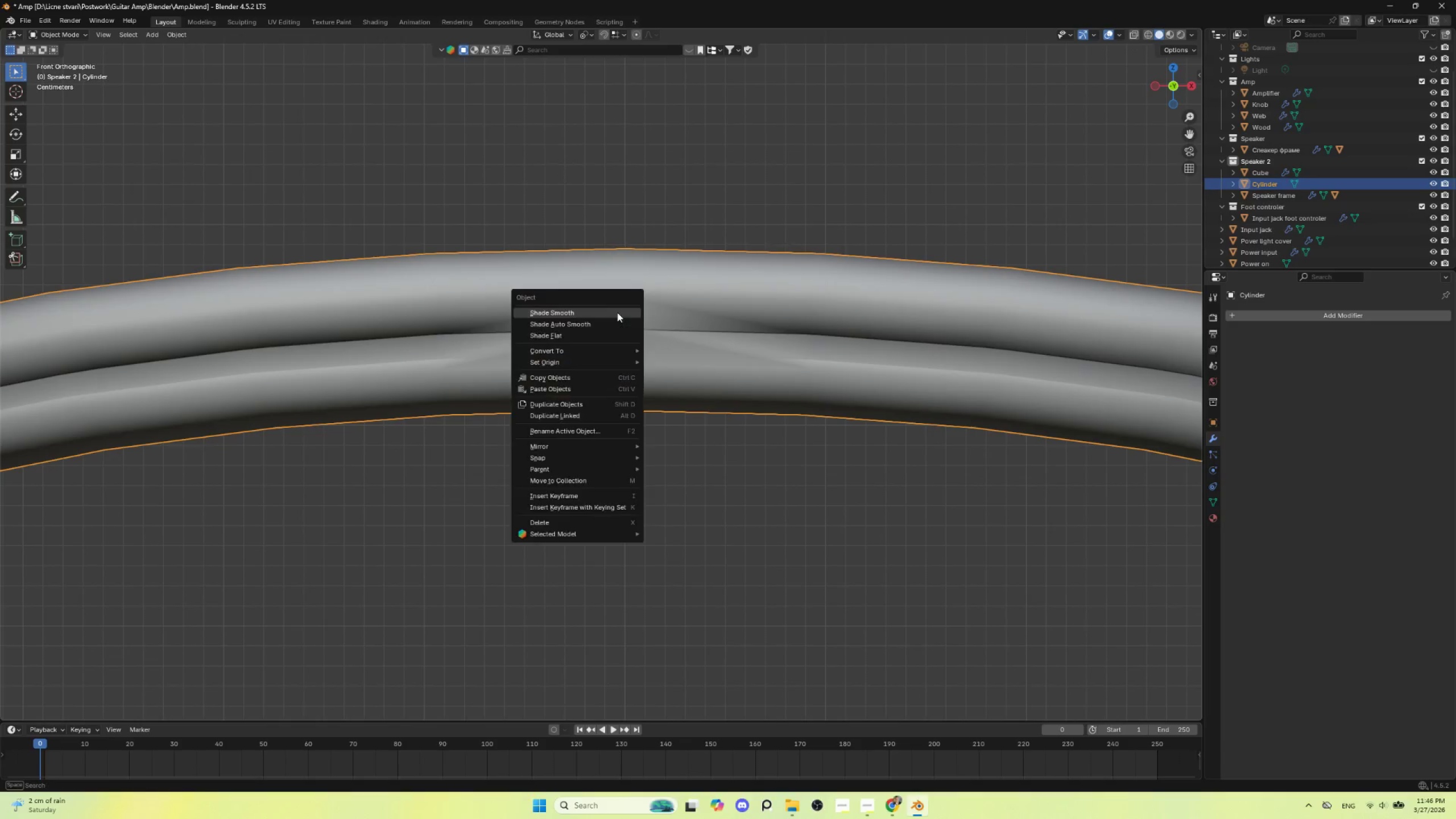 
right_click([617, 312])
 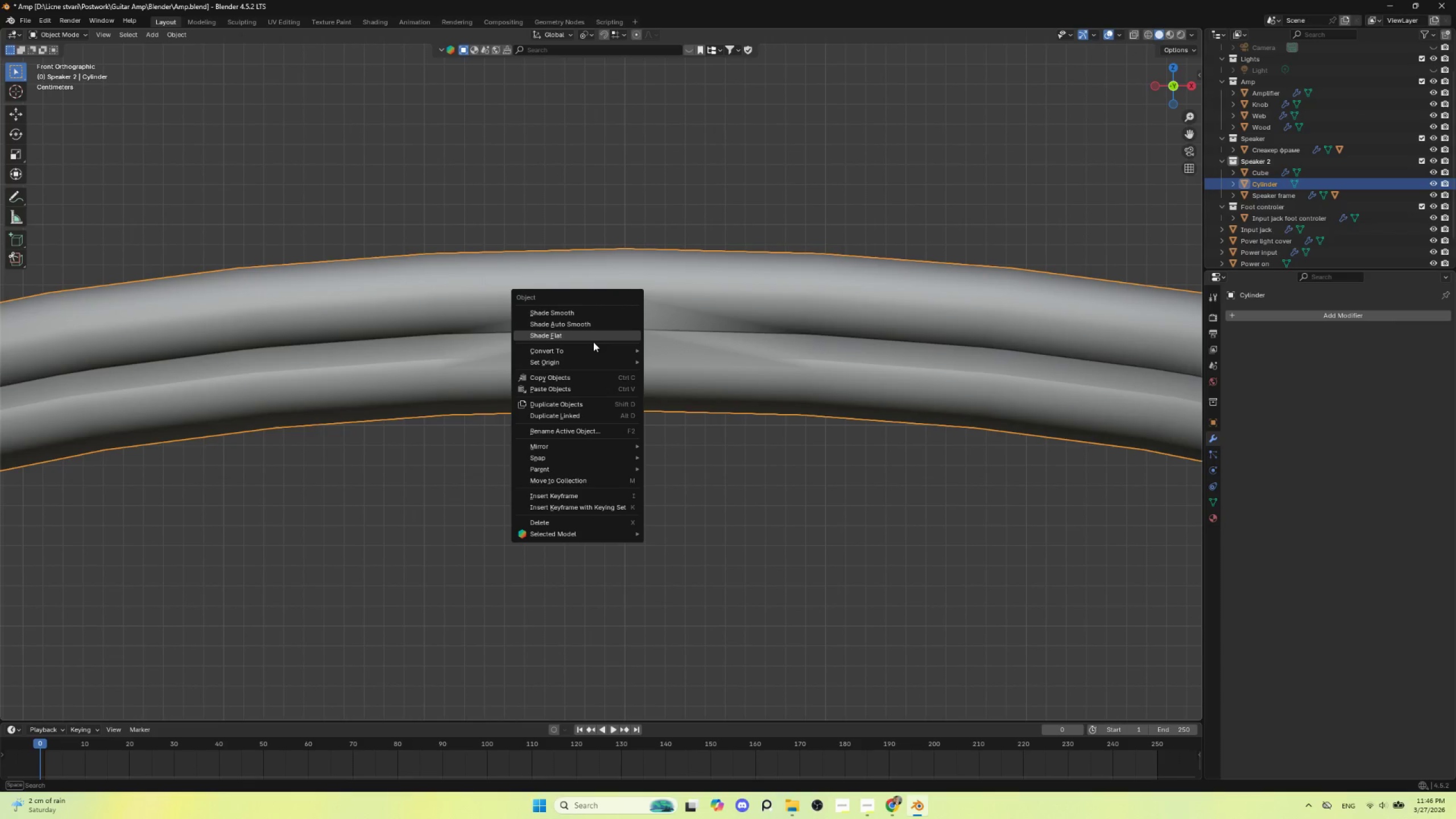 
left_click([593, 342])
 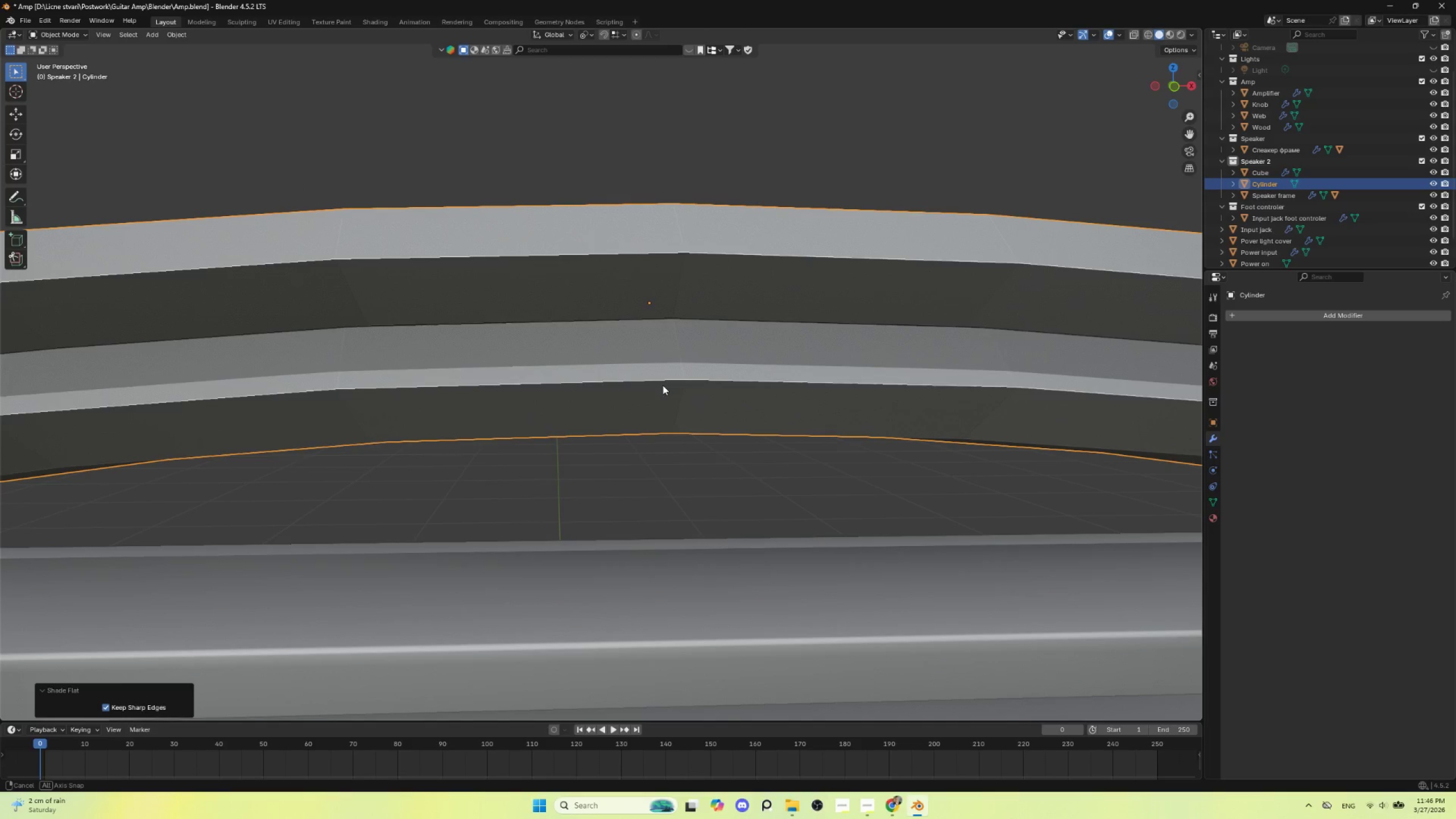 
key(Tab)
 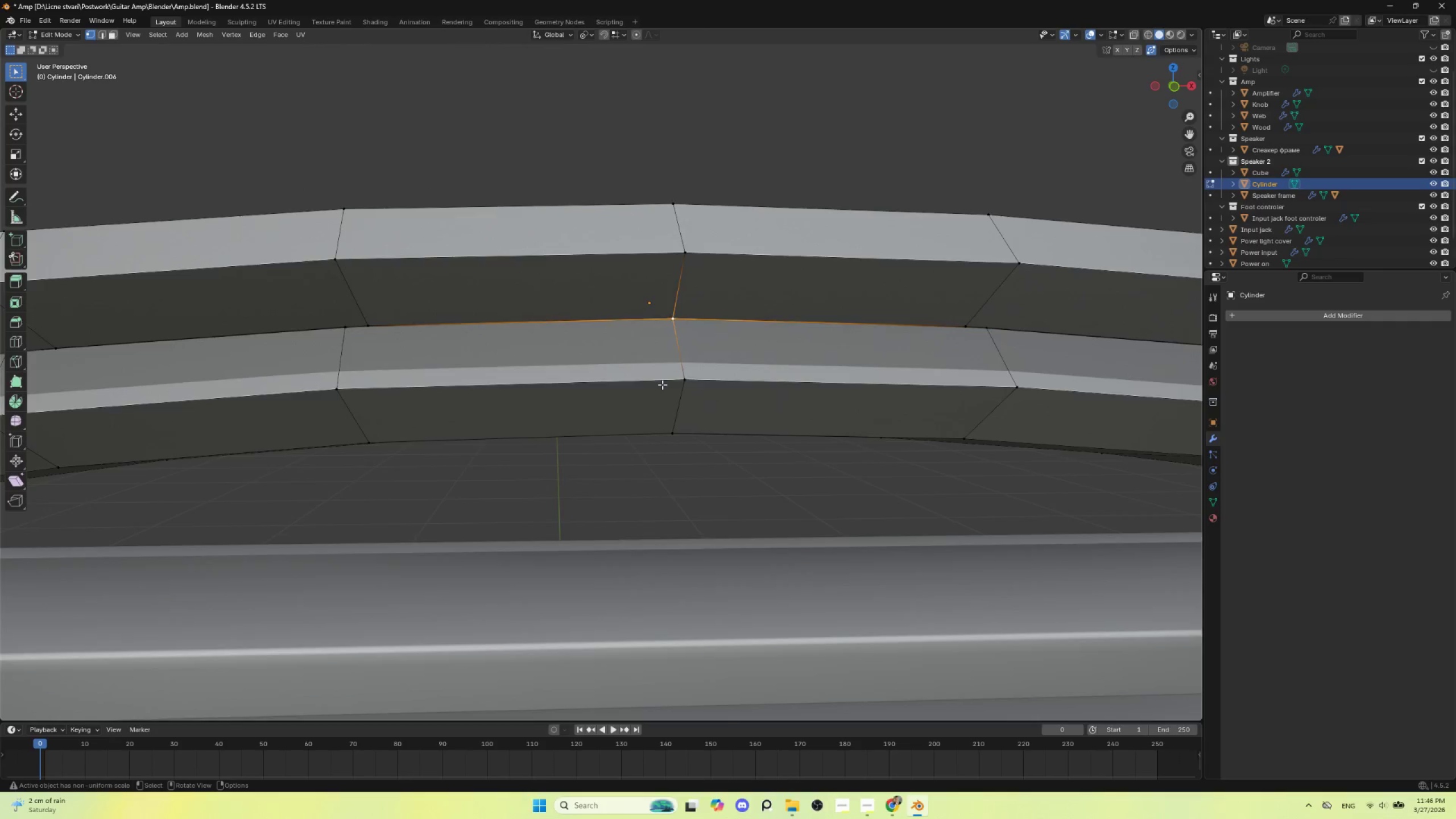 
scroll: coordinate [655, 393], scroll_direction: down, amount: 3.0
 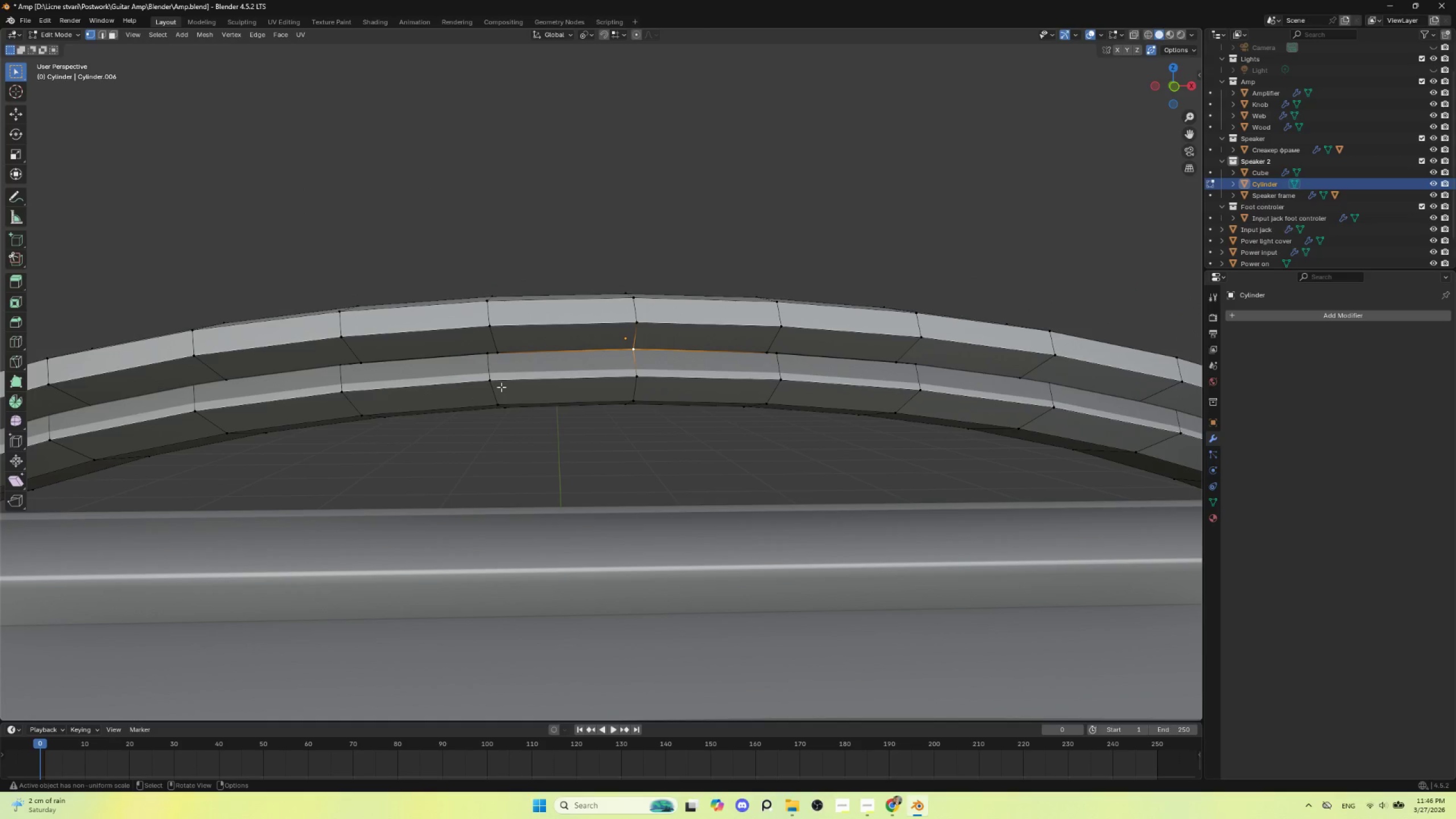 
key(L)
 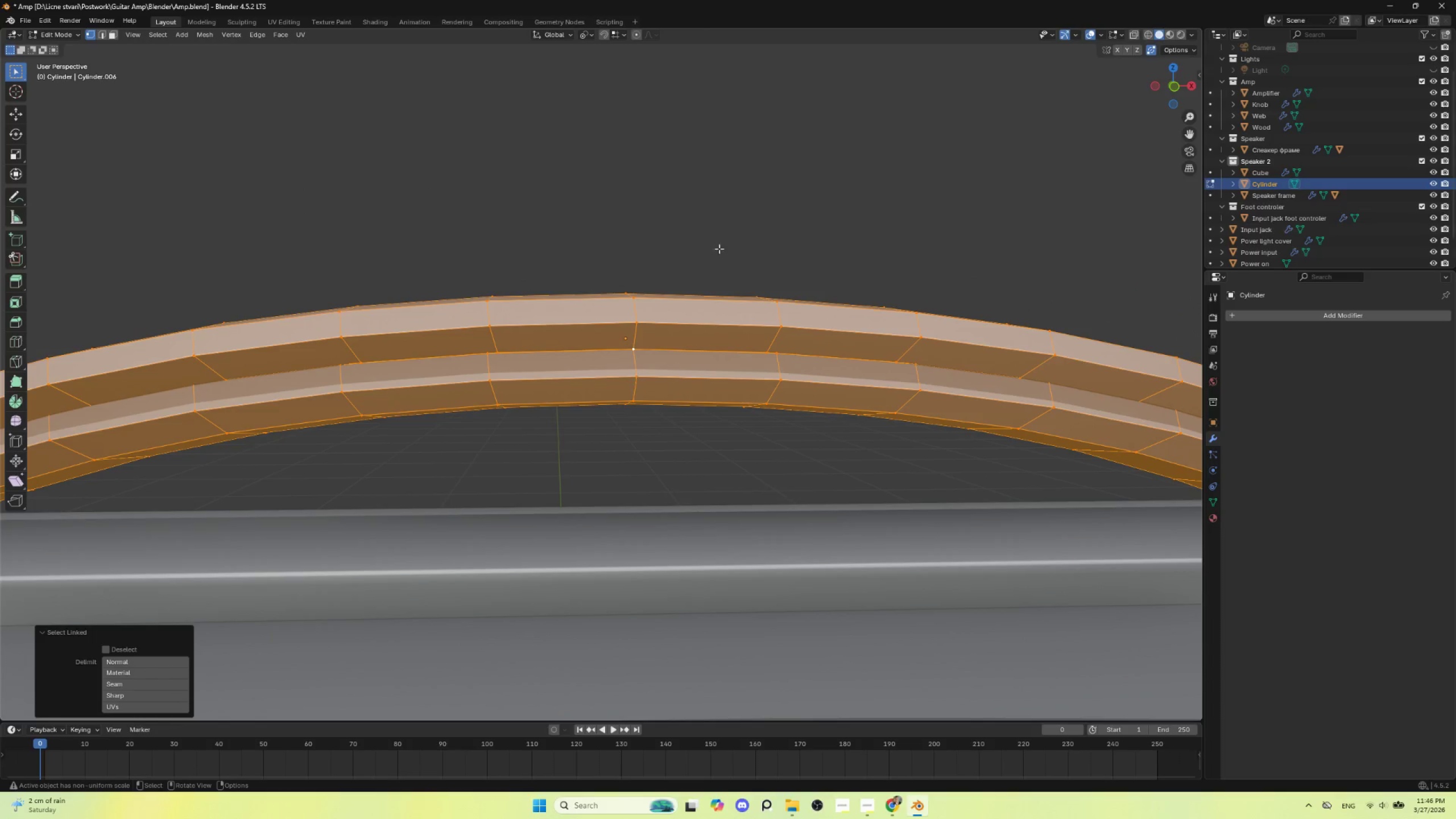 
left_click([722, 219])
 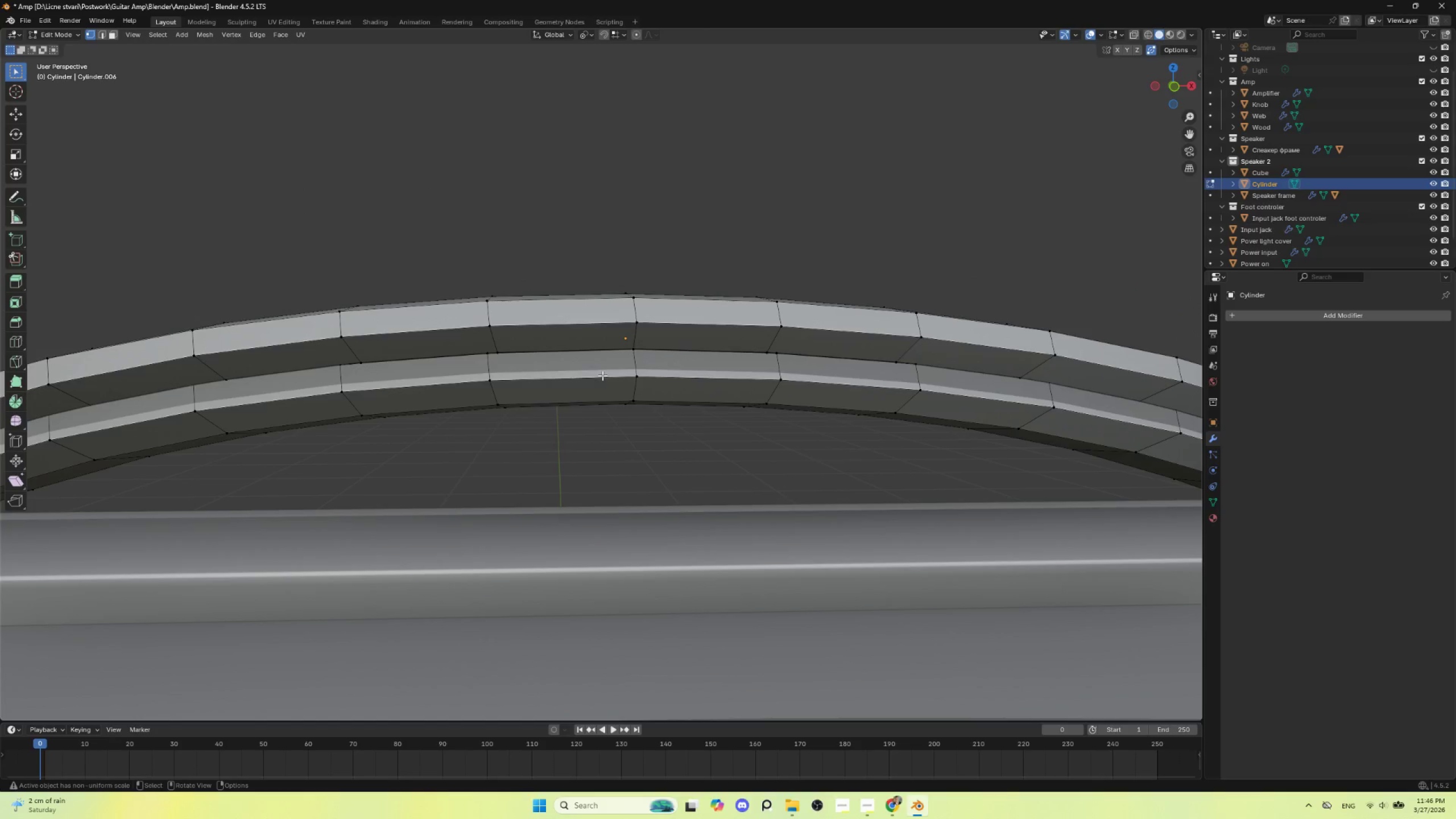 
scroll: coordinate [609, 404], scroll_direction: down, amount: 5.0
 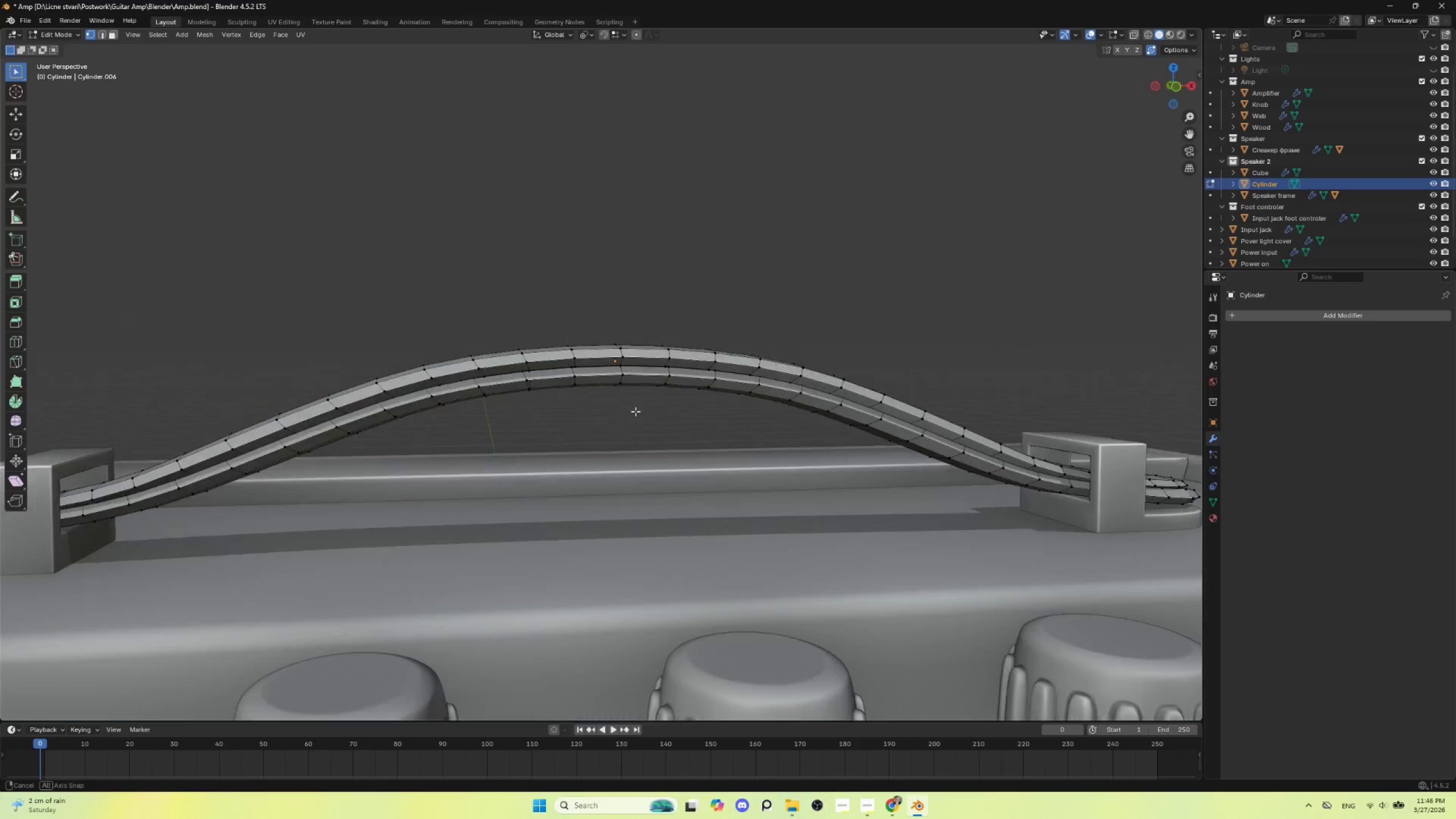 
scroll: coordinate [622, 426], scroll_direction: up, amount: 7.0
 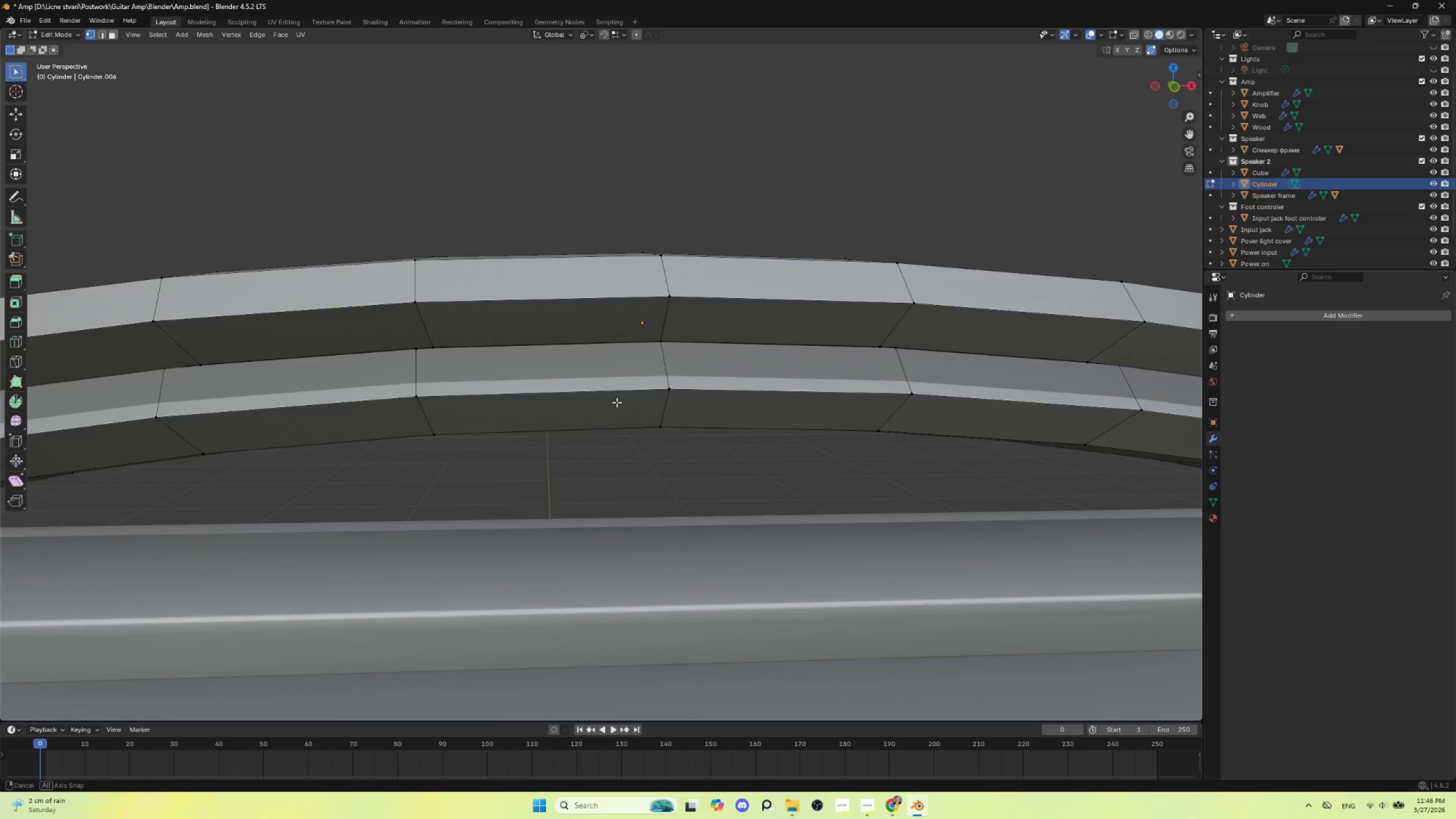 
hold_key(key=AltLeft, duration=0.34)
 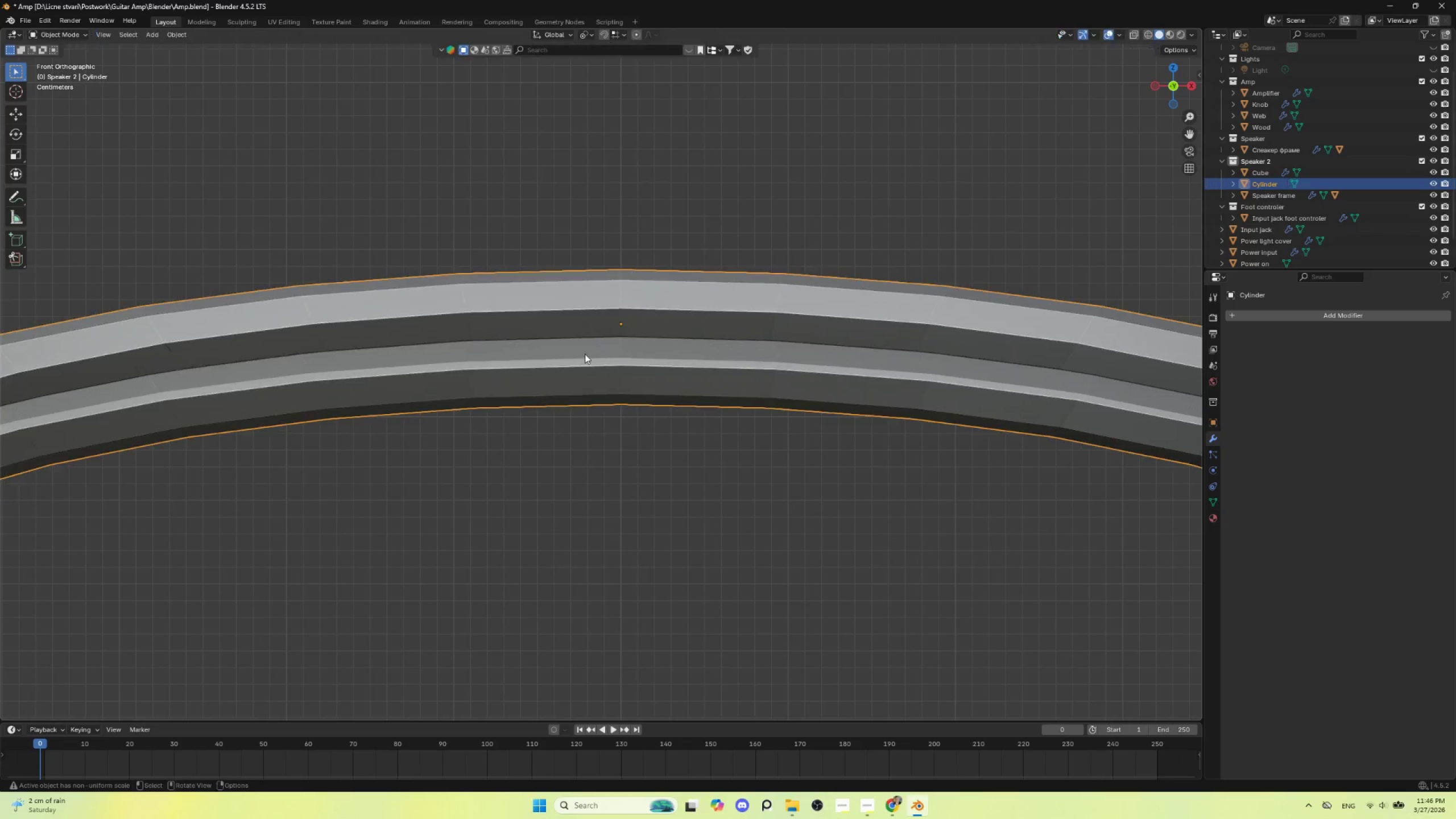 
key(Tab)
 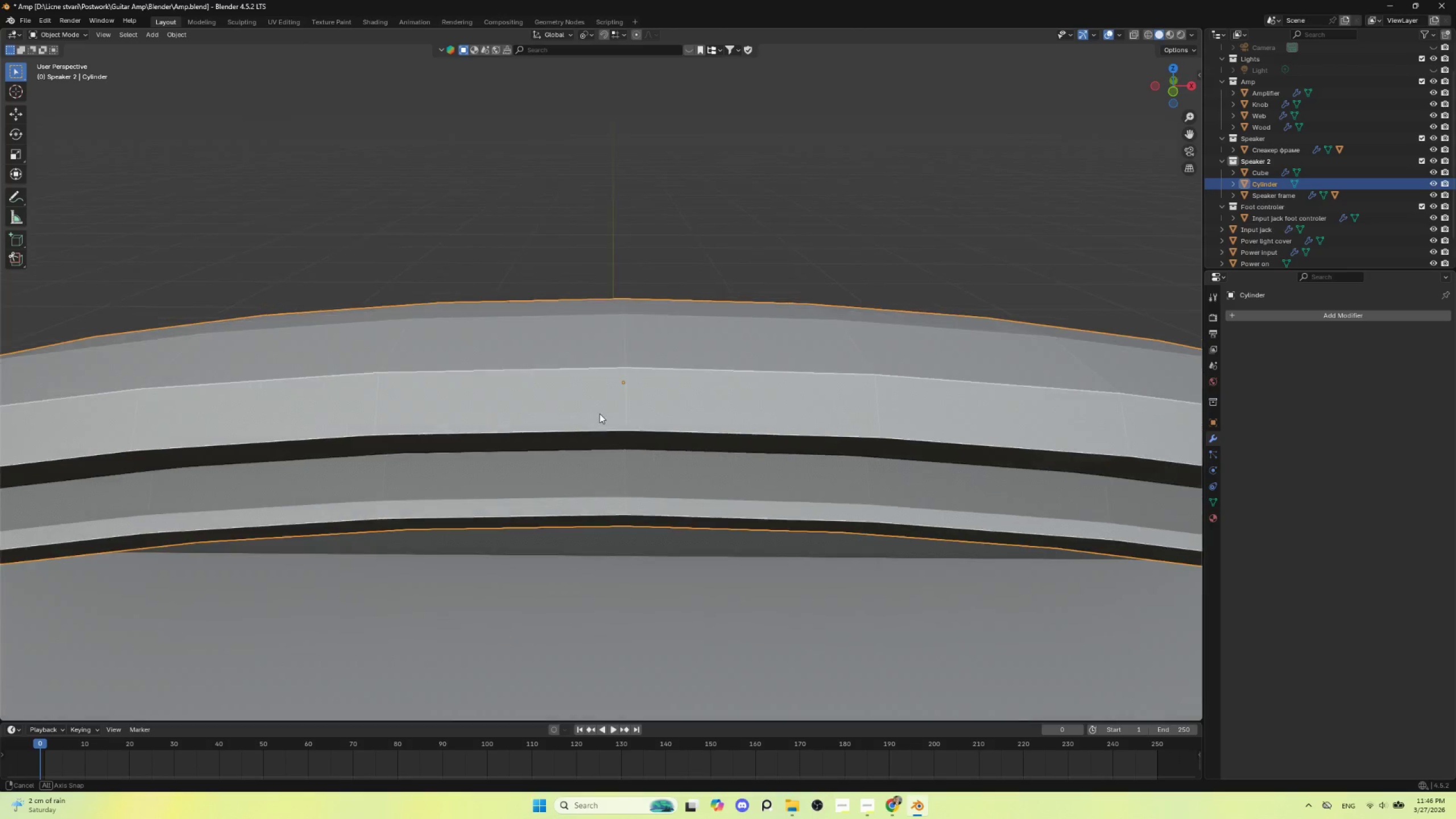 
scroll: coordinate [621, 447], scroll_direction: down, amount: 9.0
 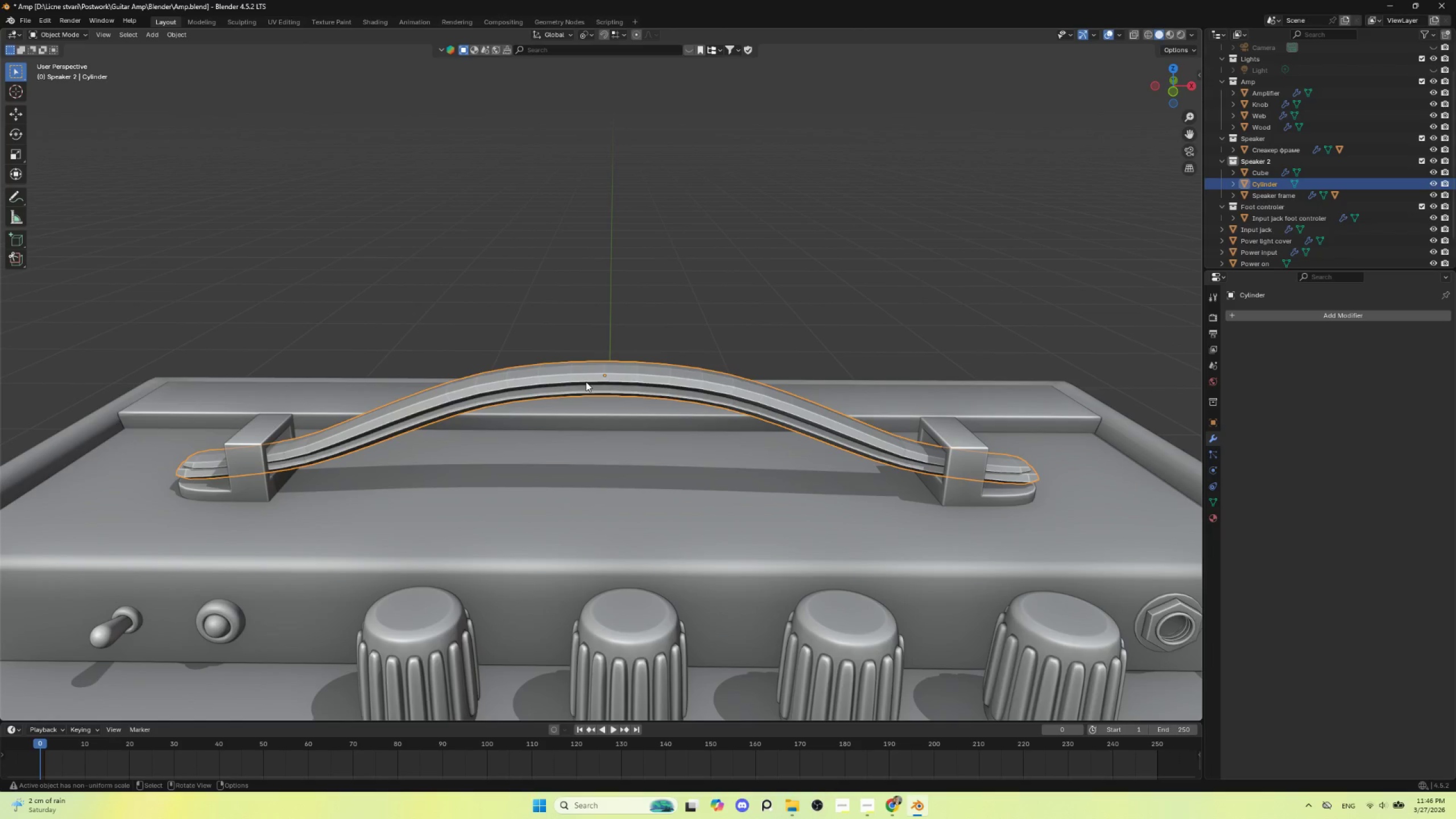 
left_click([586, 382])
 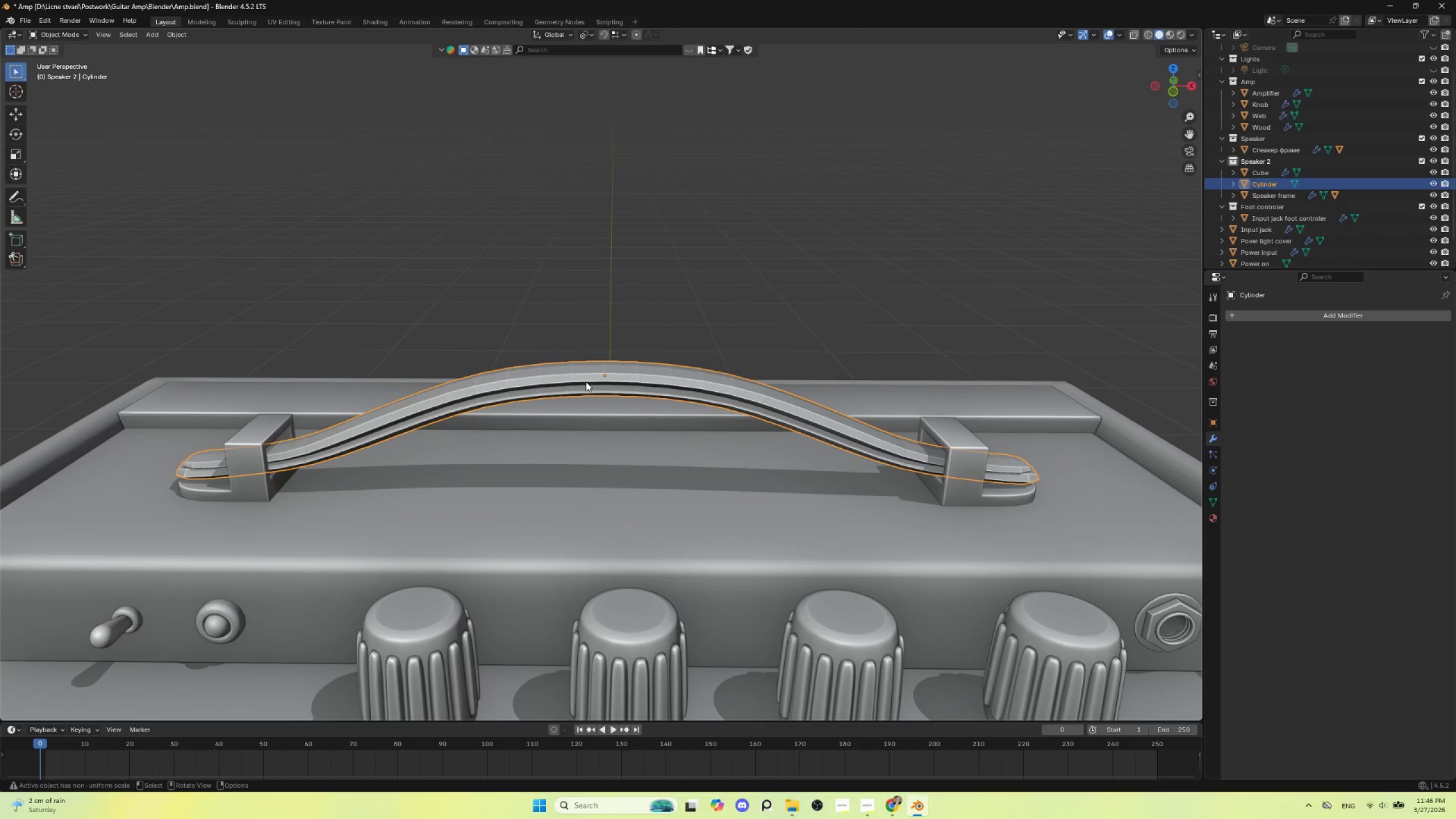 
key(Control+1)
 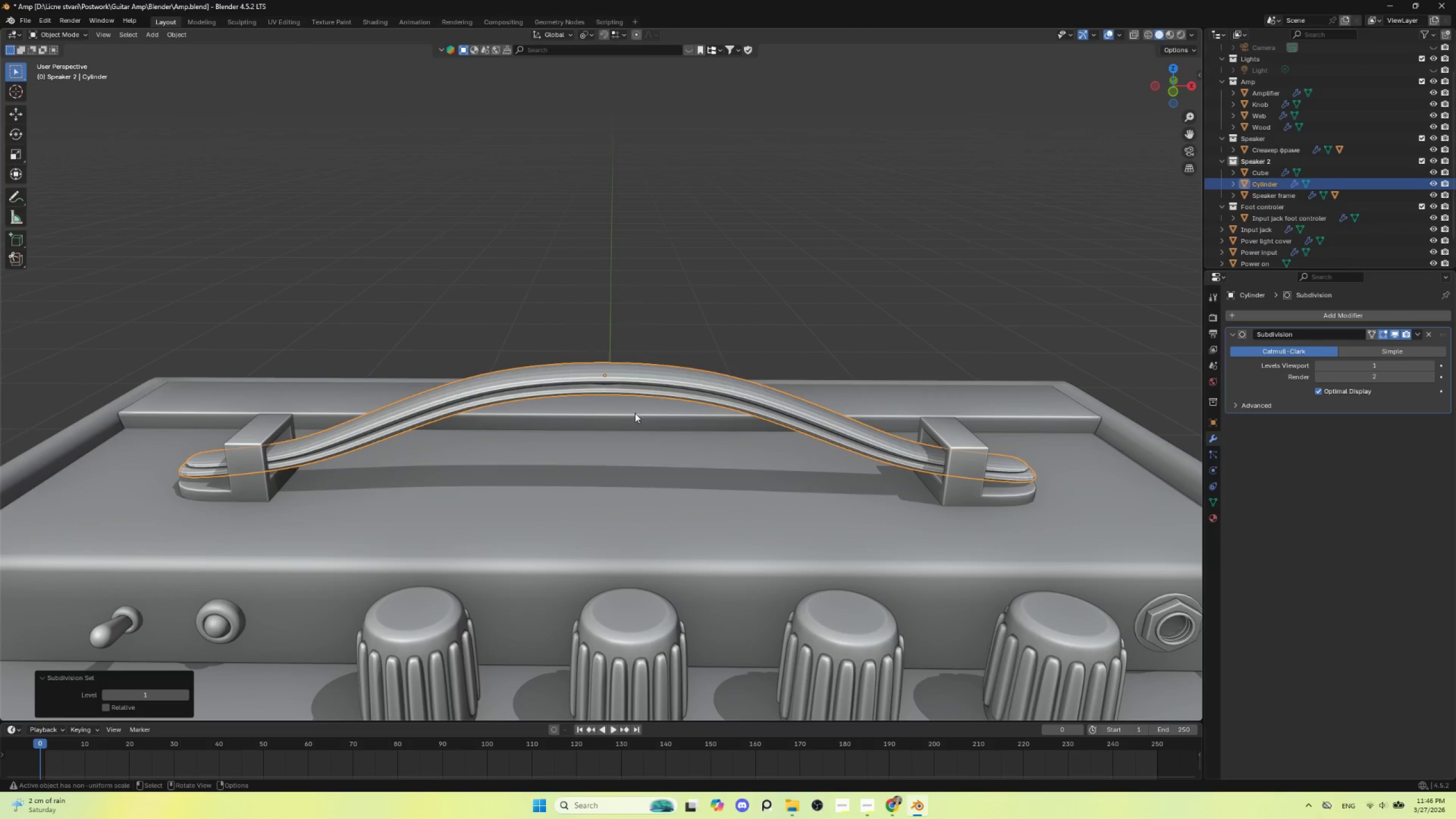 
right_click([640, 413])
 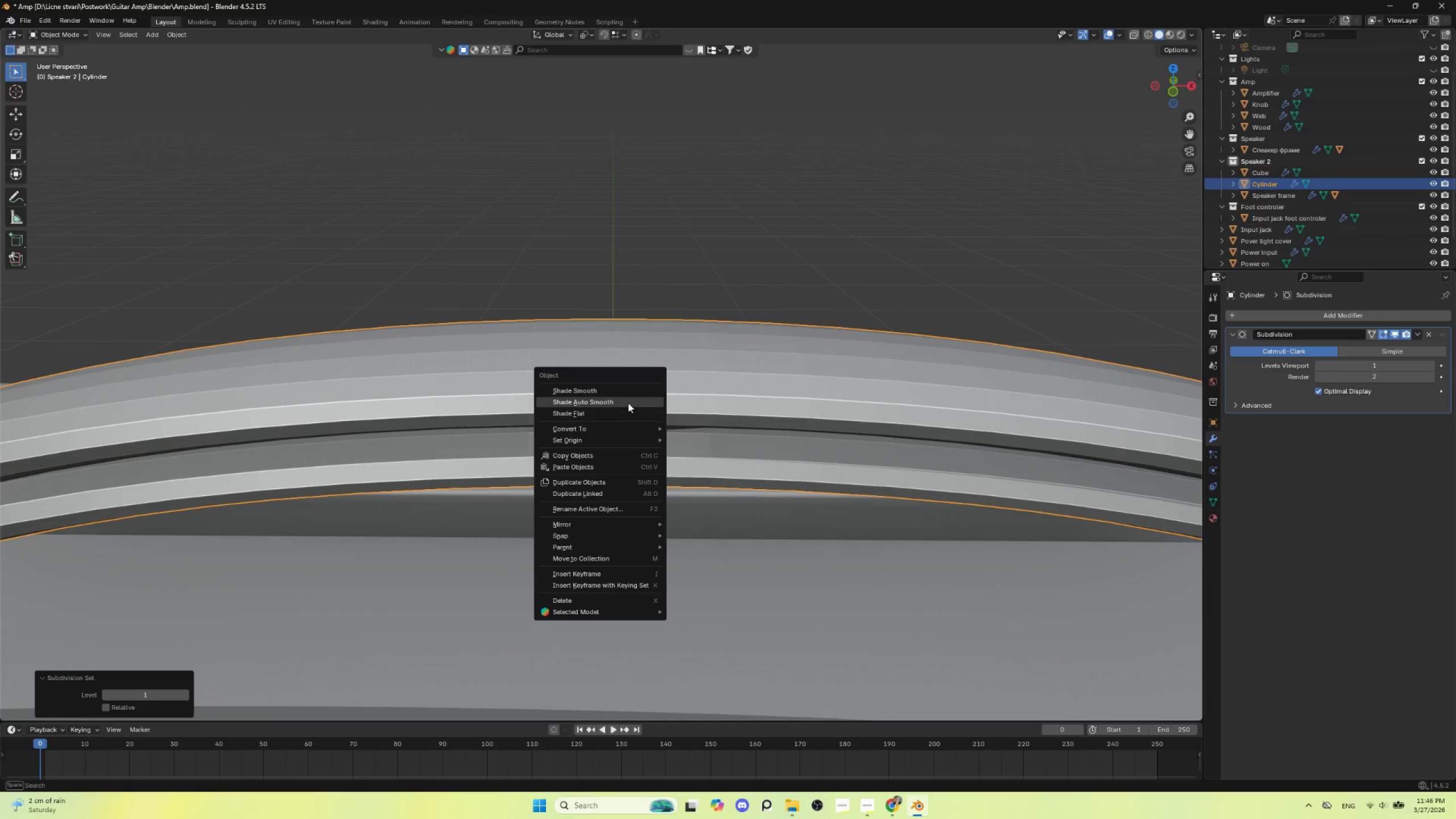 
scroll: coordinate [619, 432], scroll_direction: up, amount: 8.0
 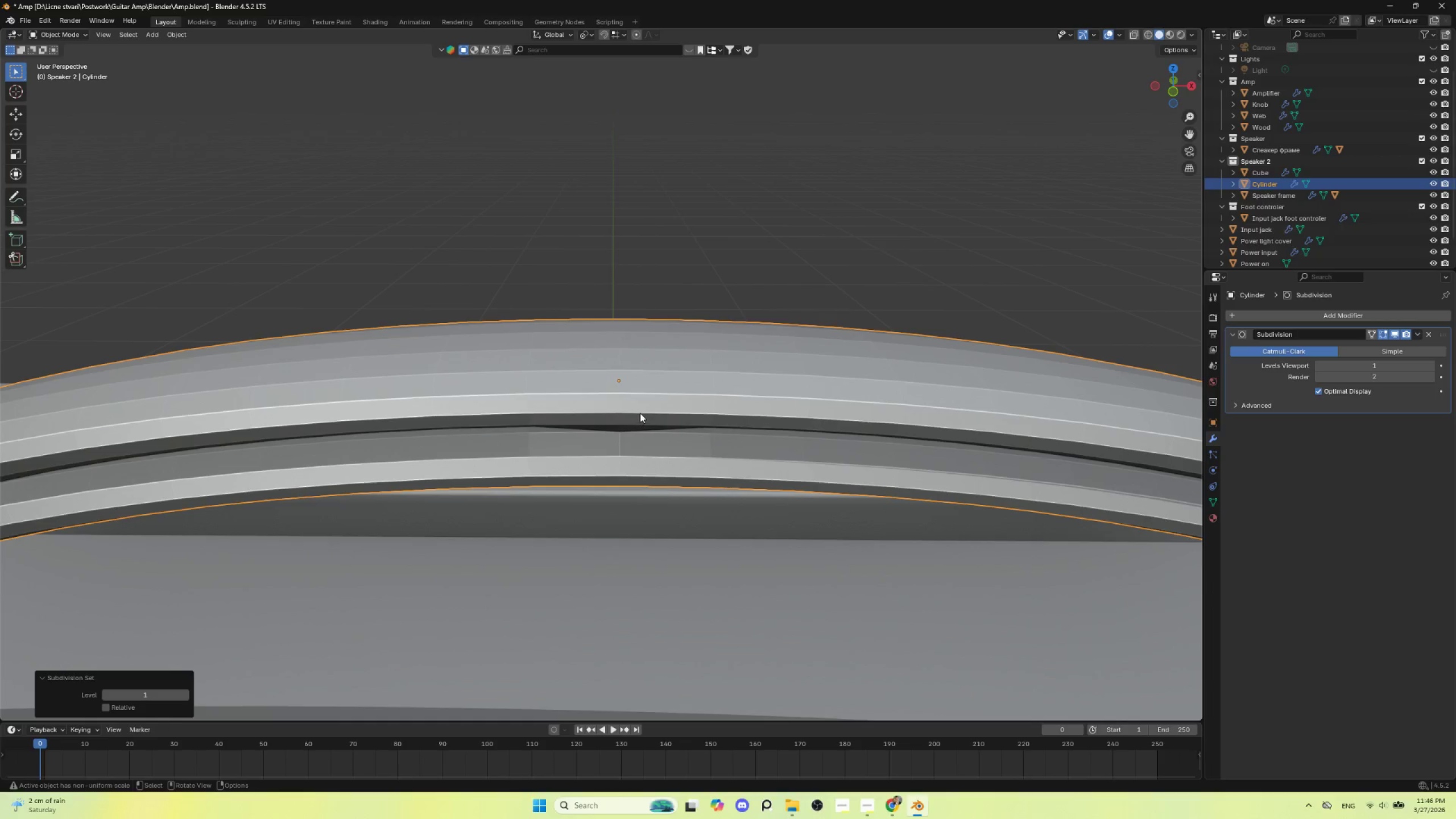 
left_click([627, 403])
 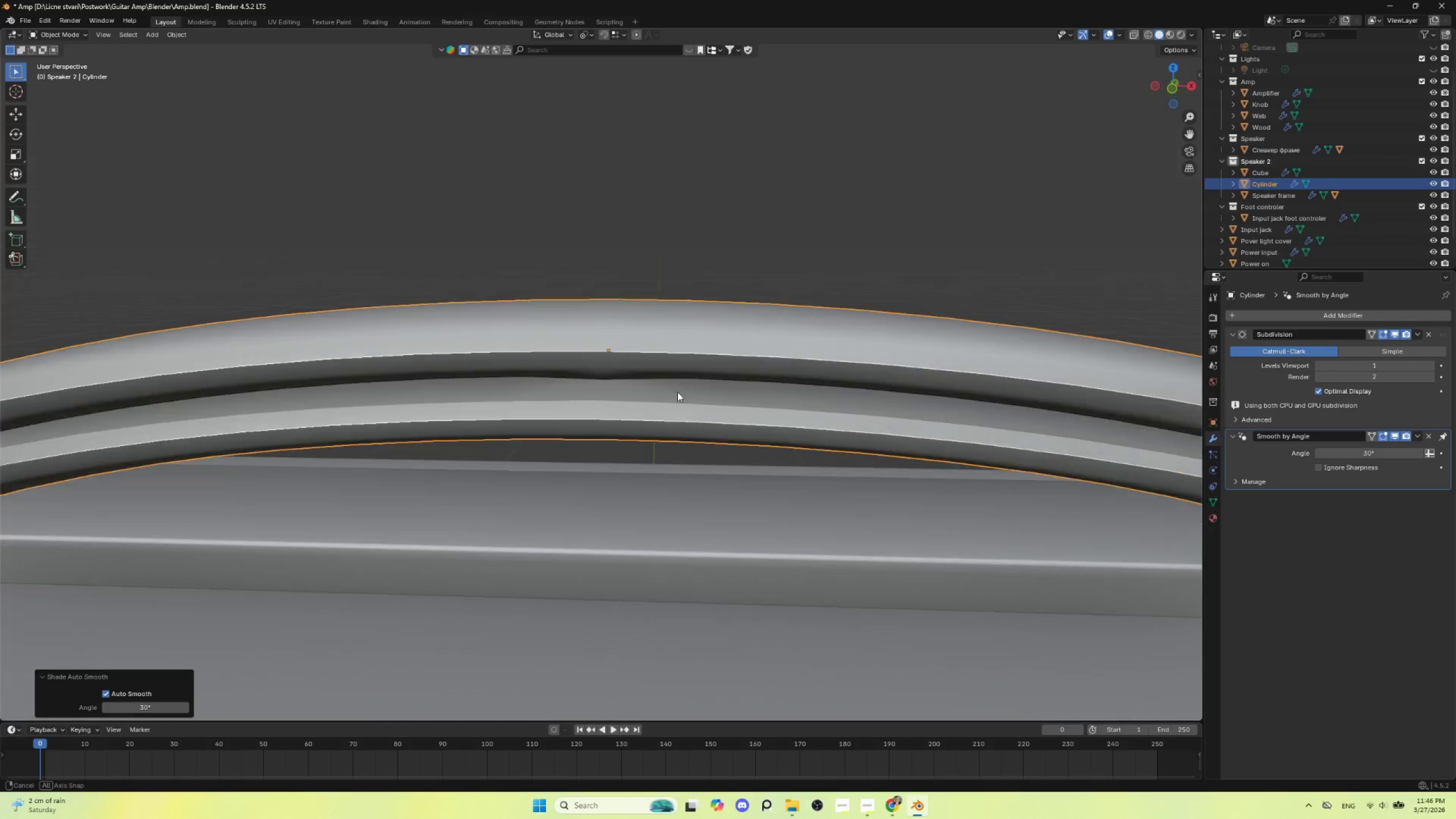 
key(Tab)
 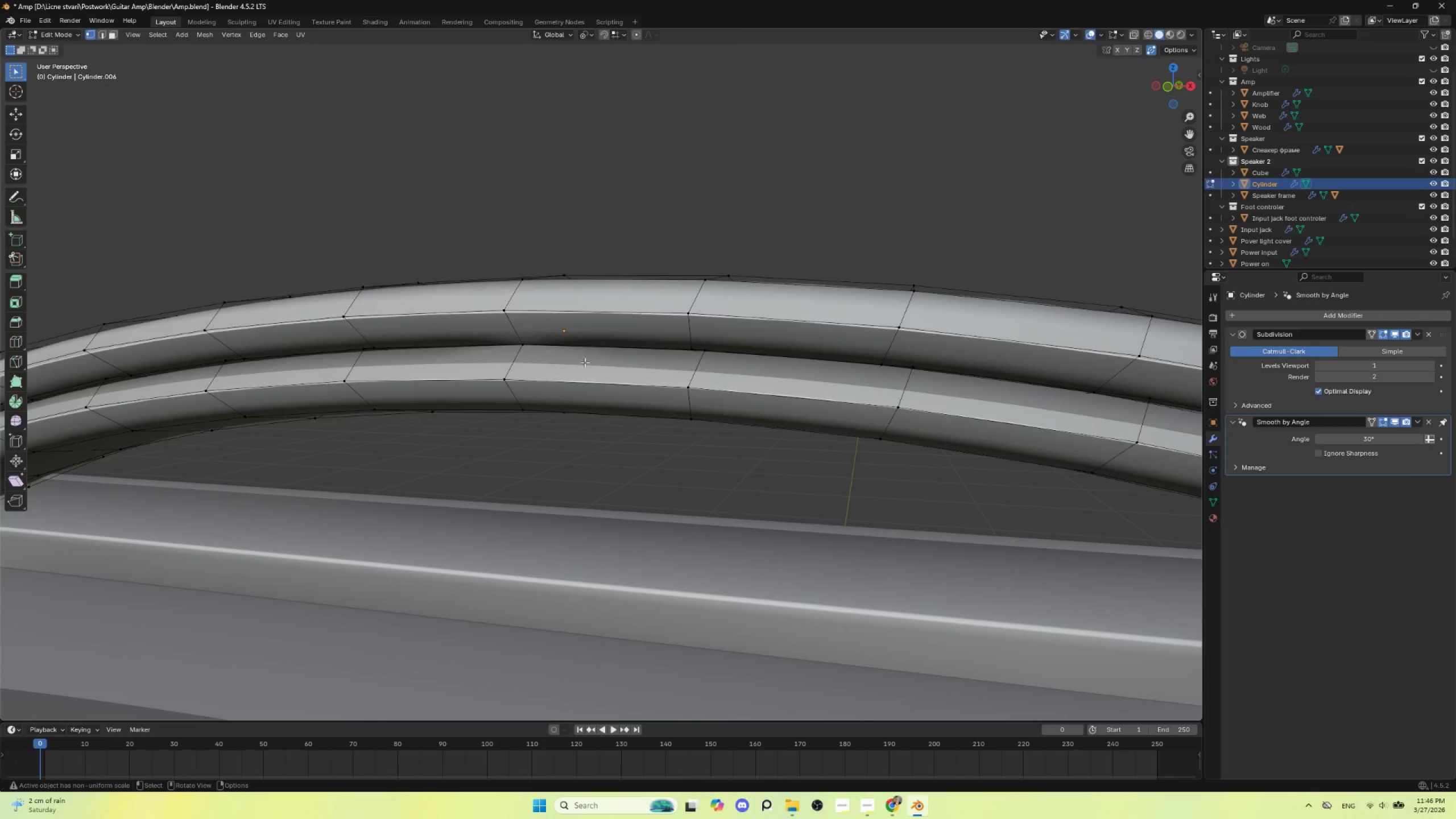 
key(Tab)
 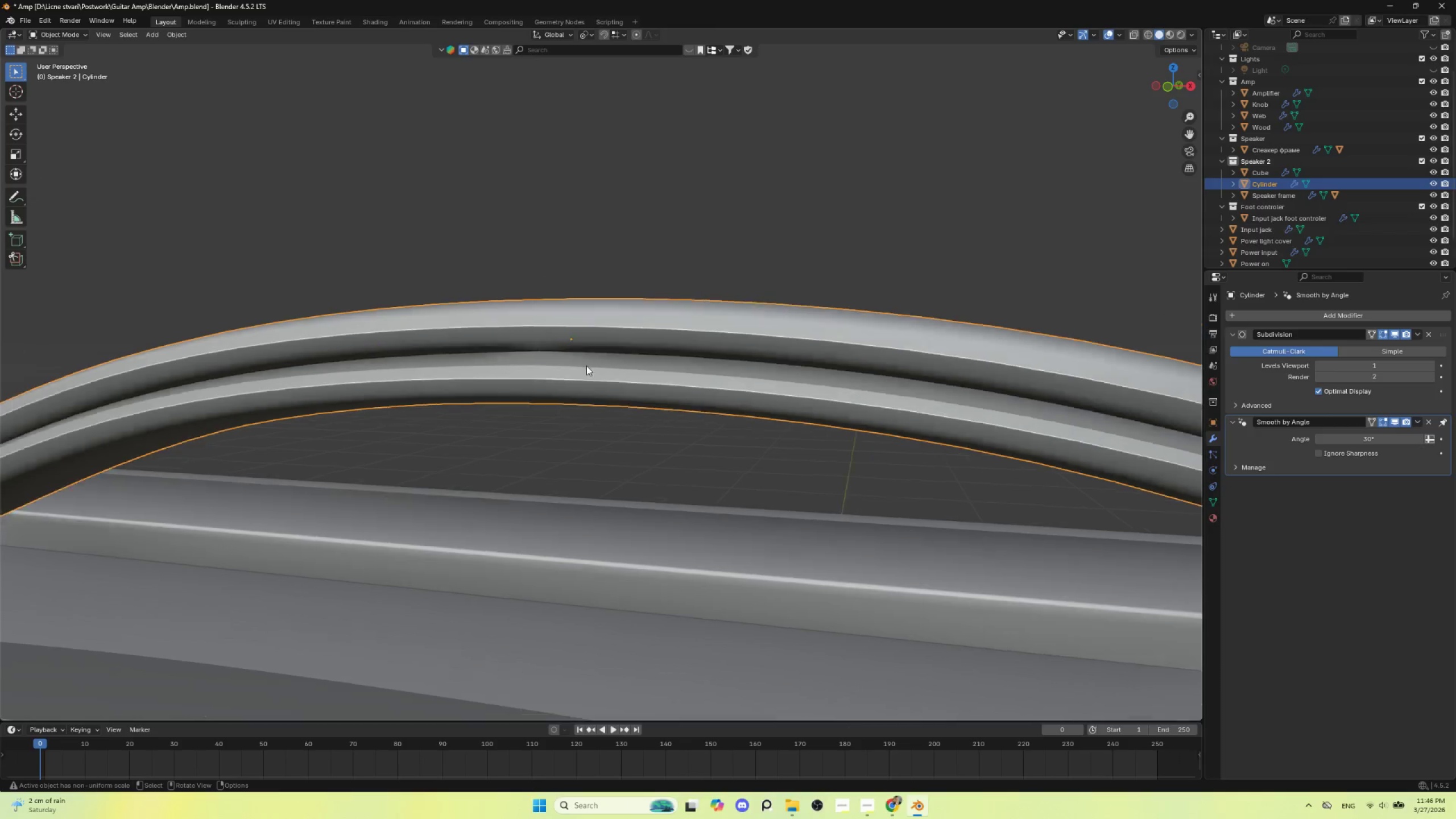 
left_click([716, 296])
 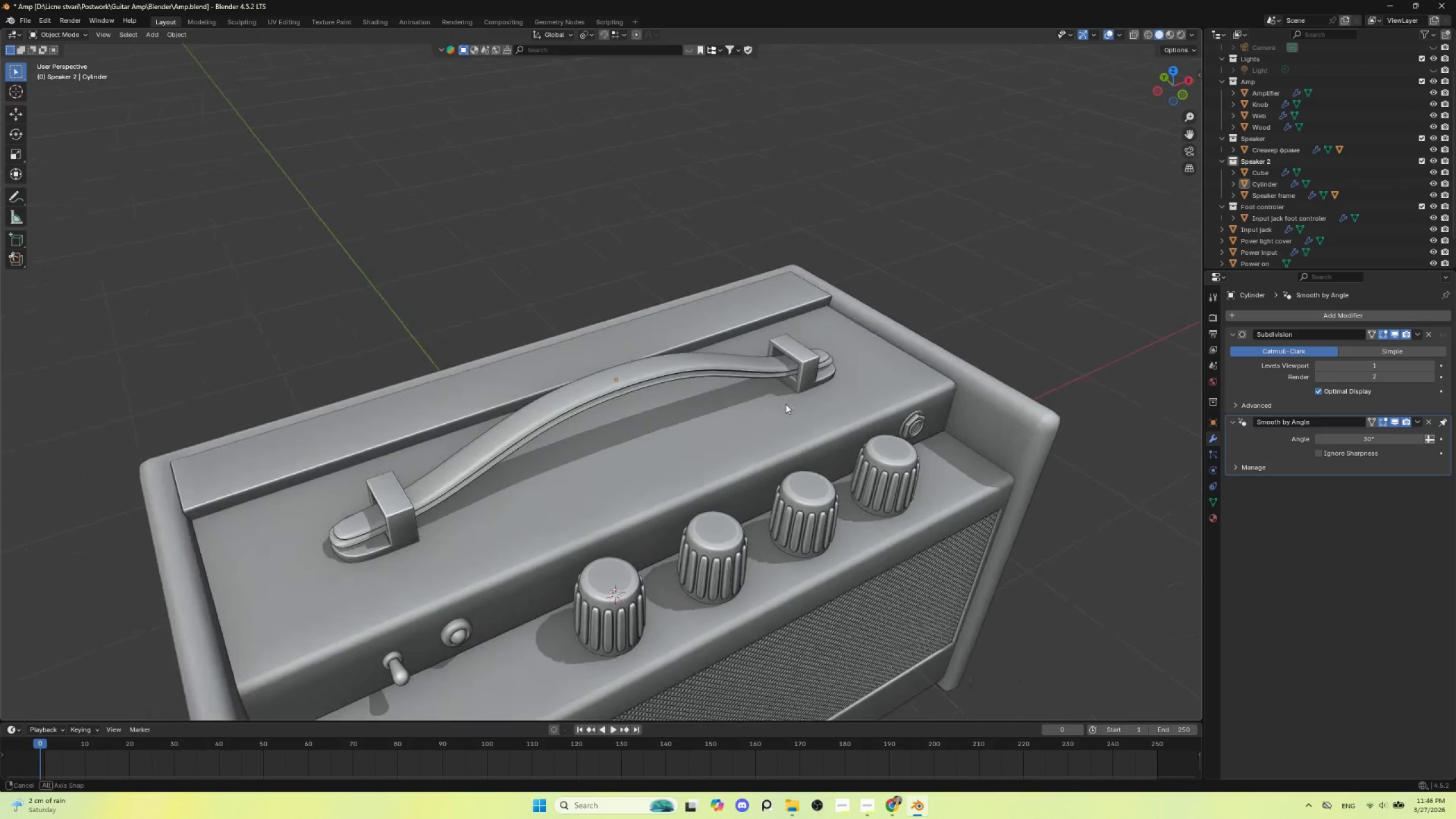 
scroll: coordinate [630, 410], scroll_direction: down, amount: 10.0
 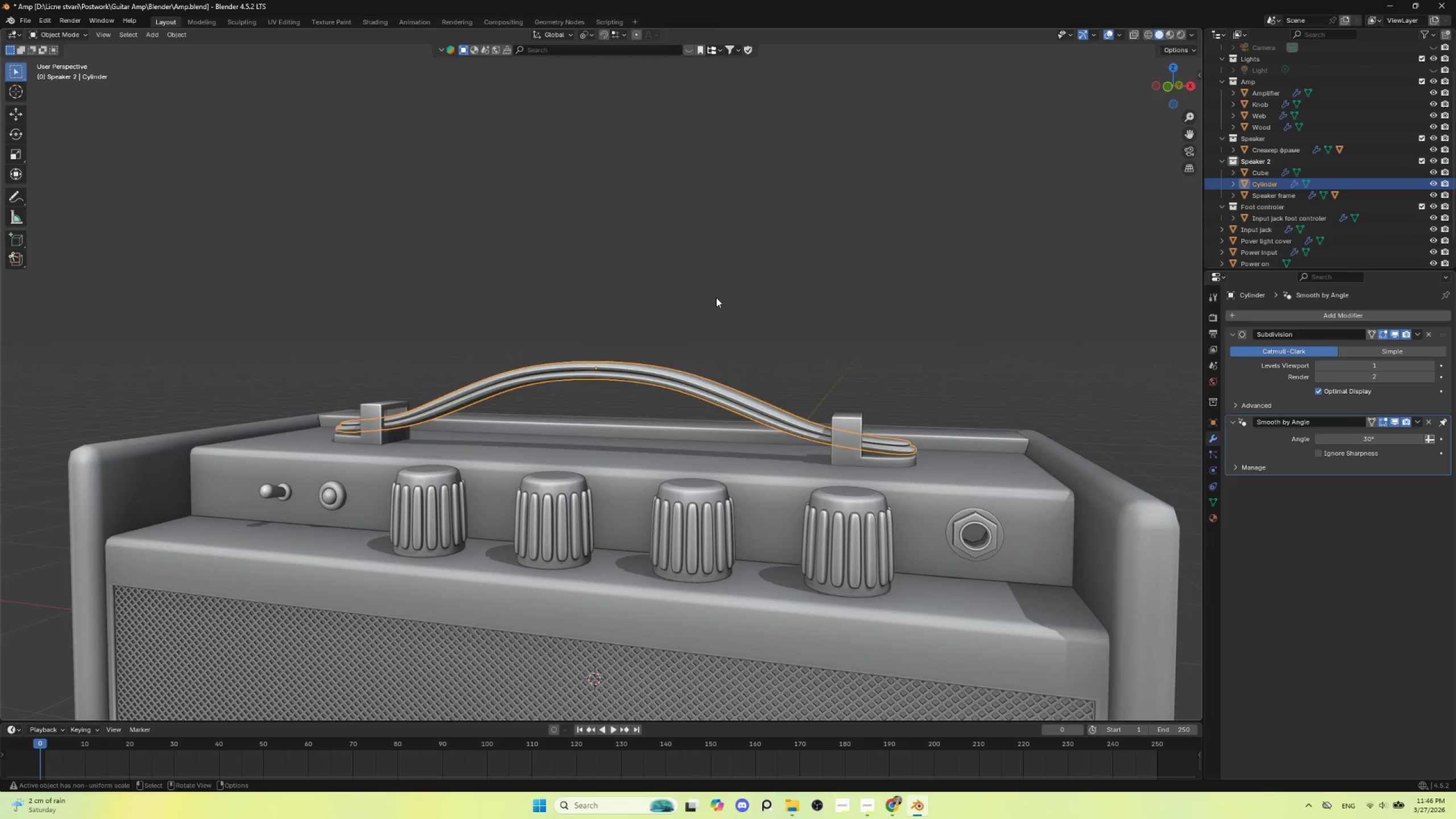 
scroll: coordinate [773, 450], scroll_direction: up, amount: 3.0
 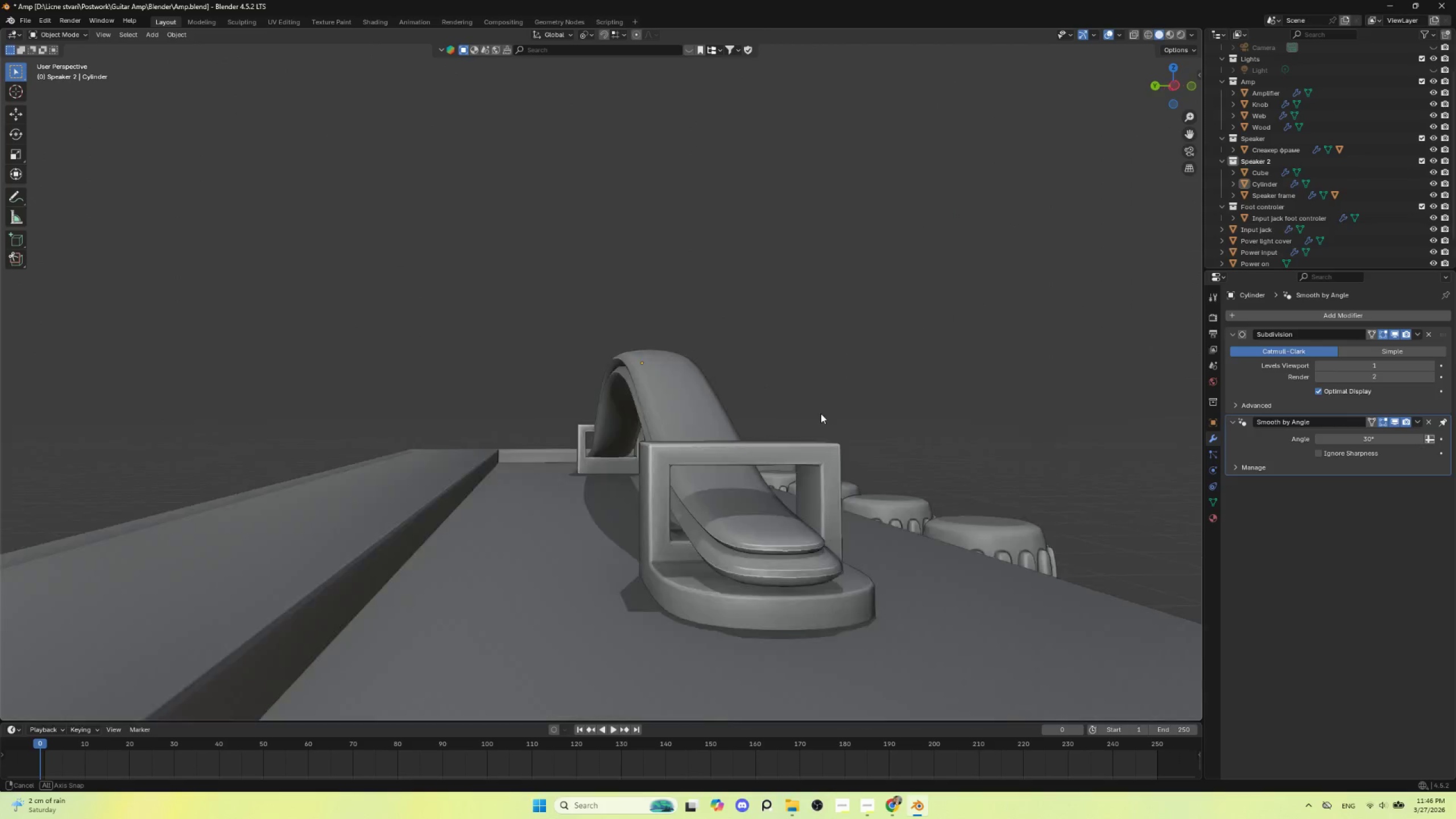 
hold_key(key=AltLeft, duration=0.41)
 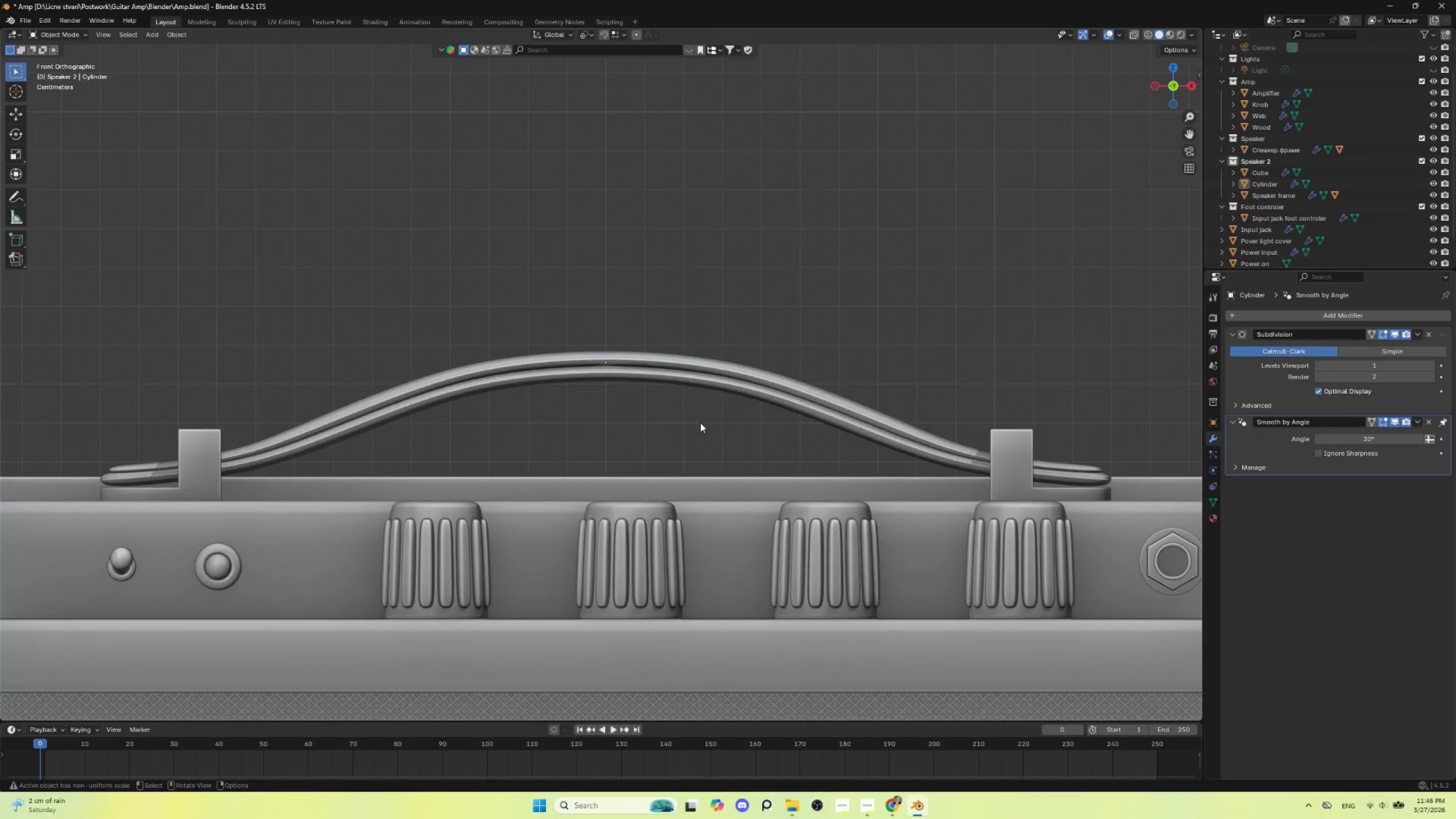 
scroll: coordinate [702, 427], scroll_direction: down, amount: 4.0
 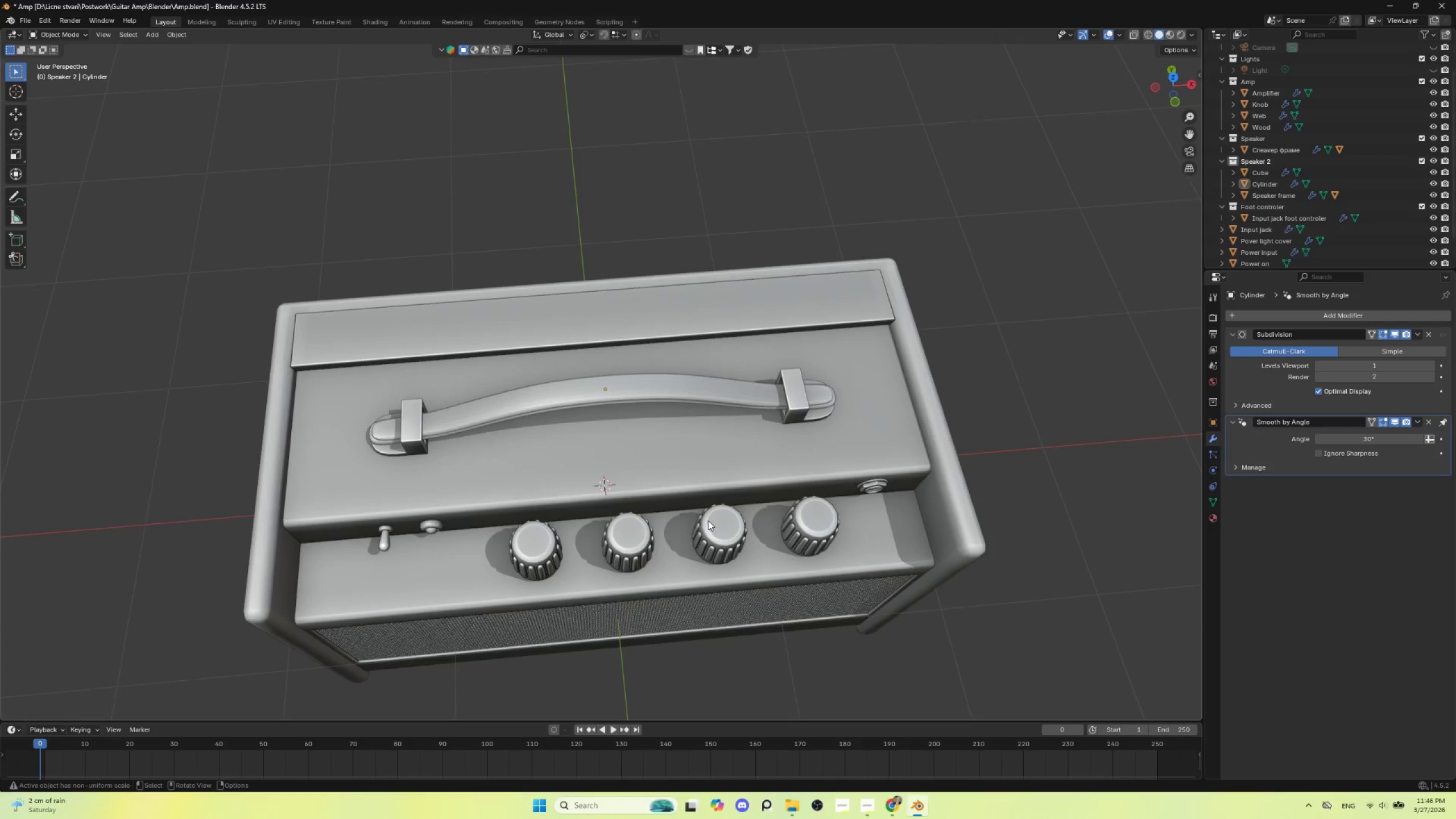 
hold_key(key=ShiftLeft, duration=0.39)
 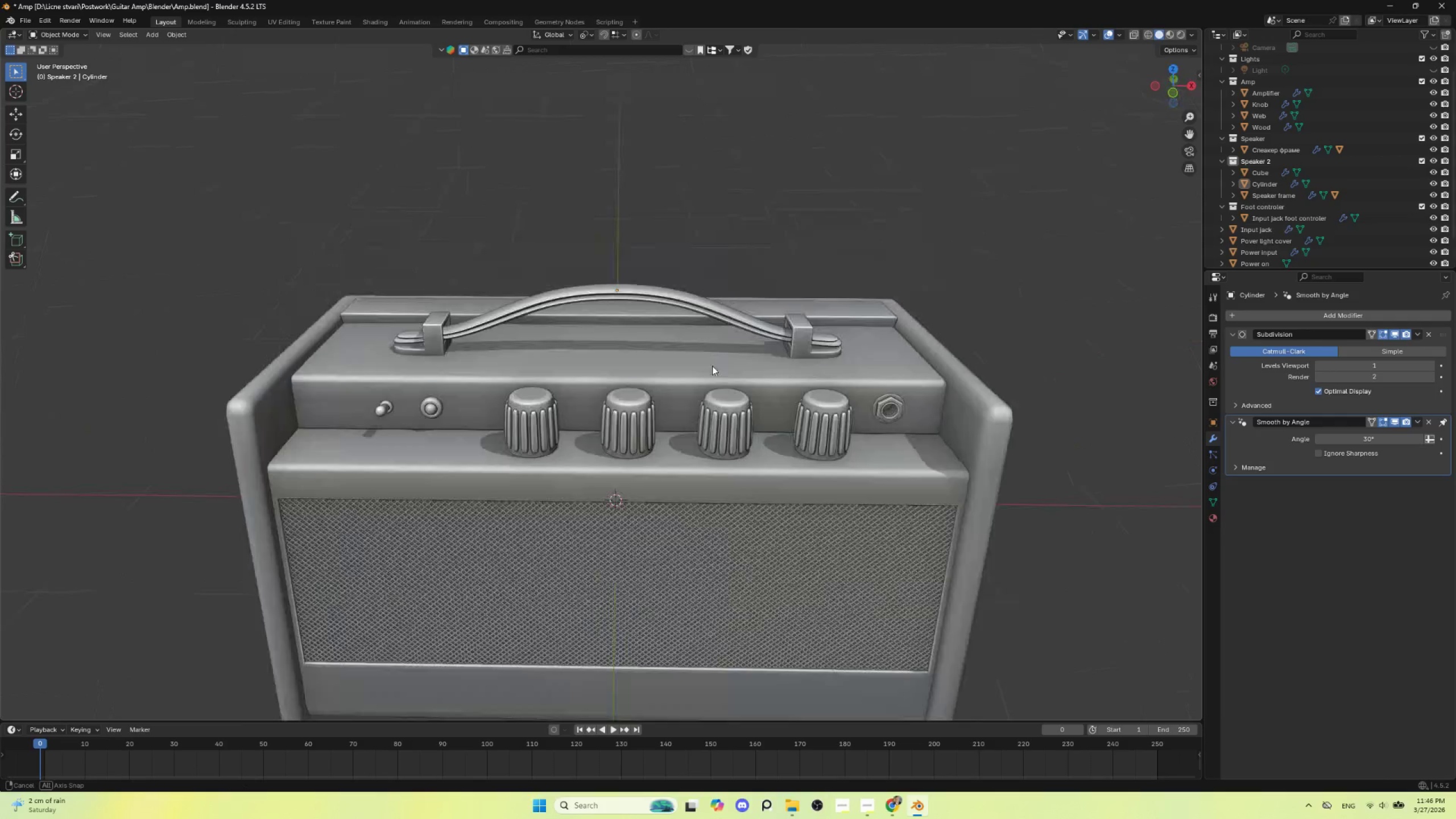 
hold_key(key=AltLeft, duration=0.42)
 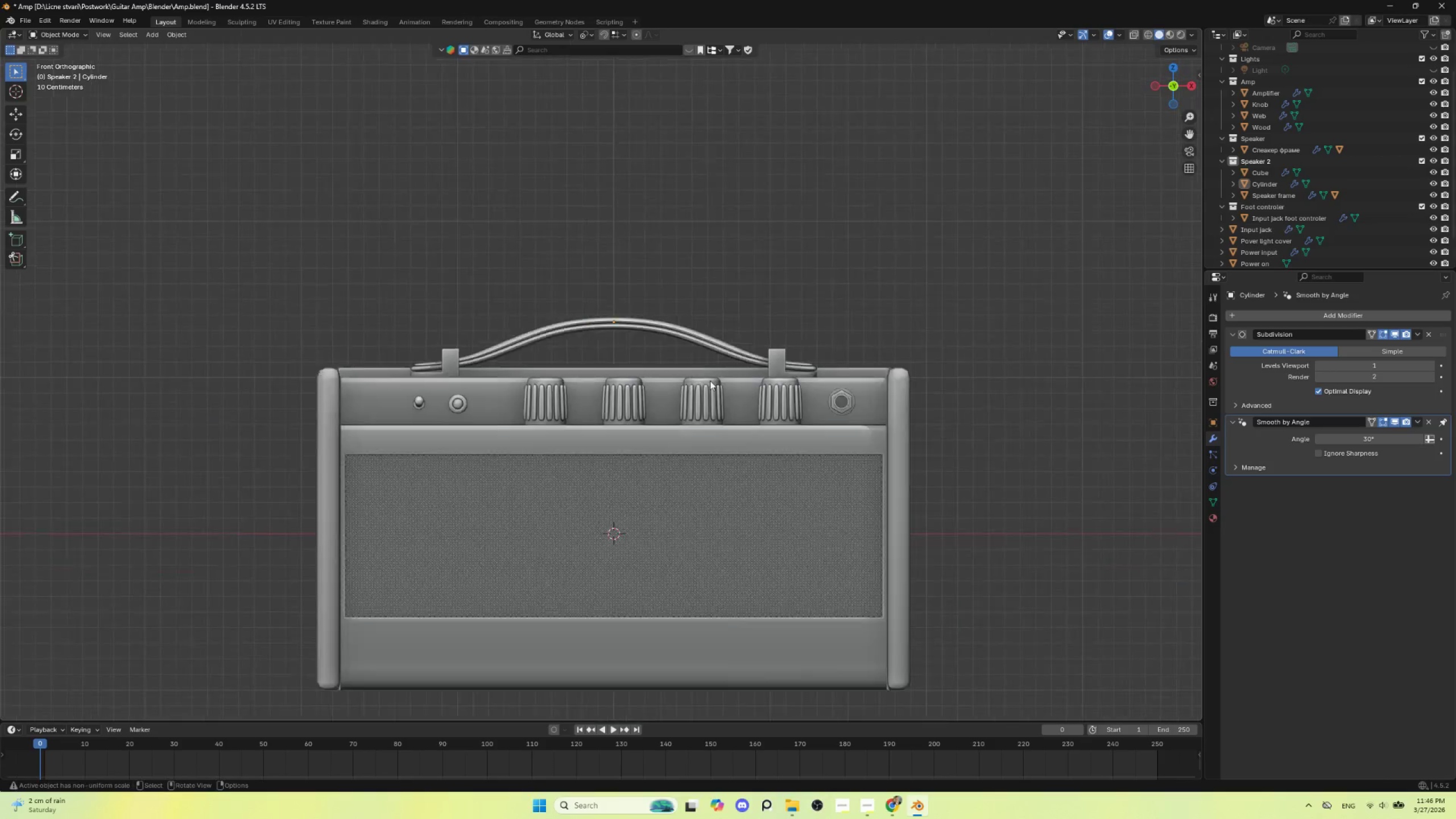 
scroll: coordinate [710, 383], scroll_direction: down, amount: 4.0
 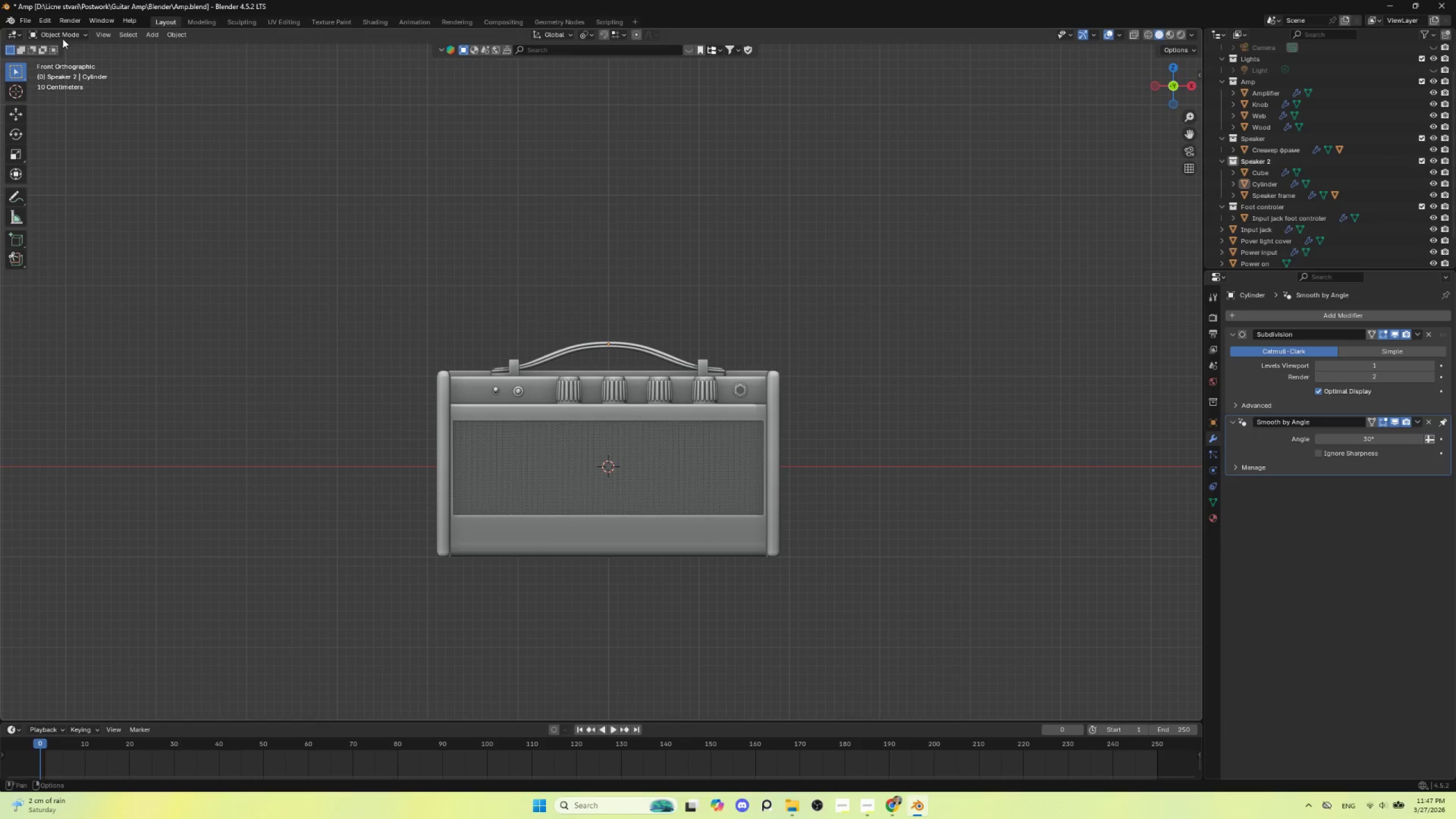 
left_click([26, 22])
 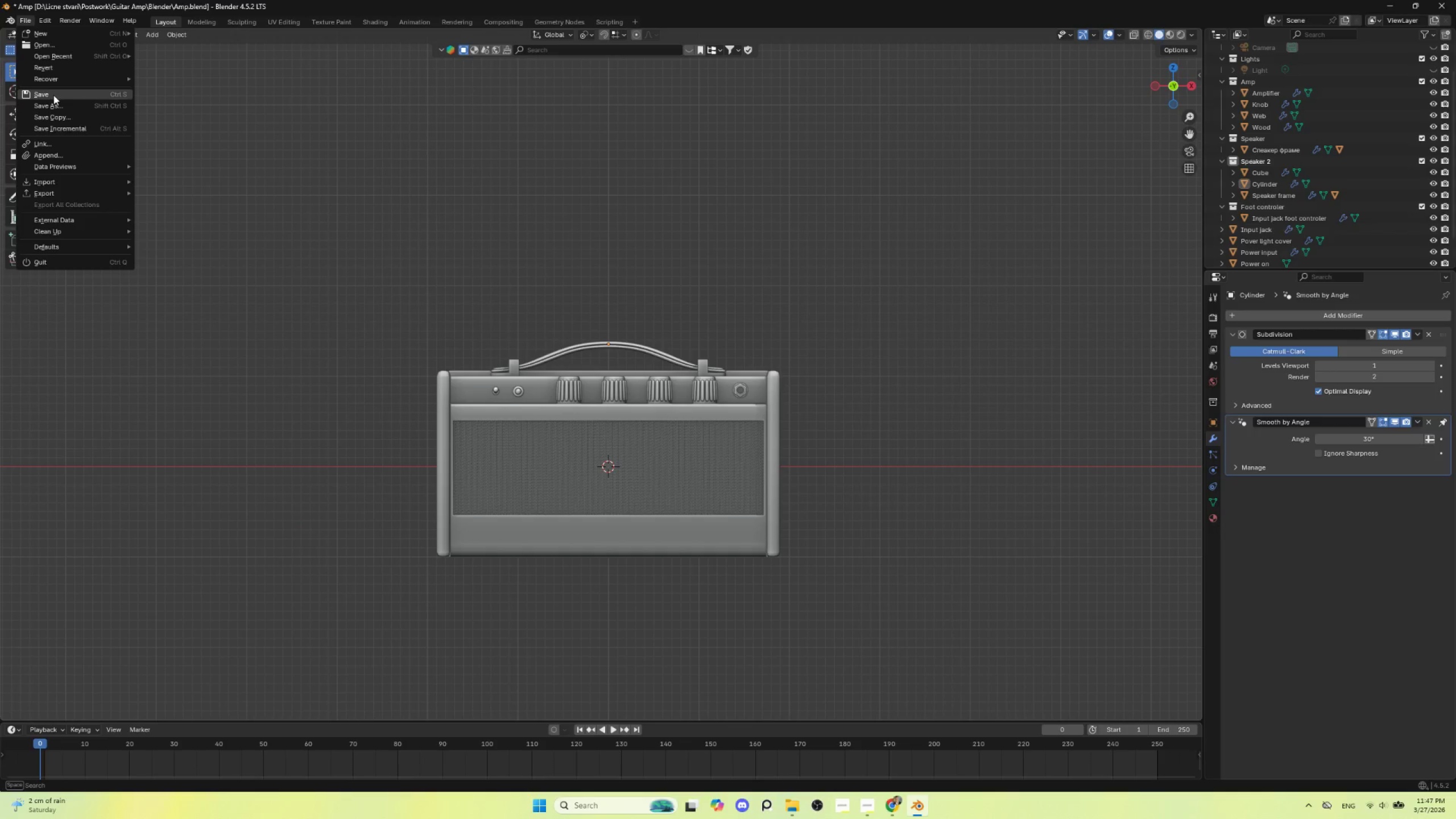 
left_click([53, 95])
 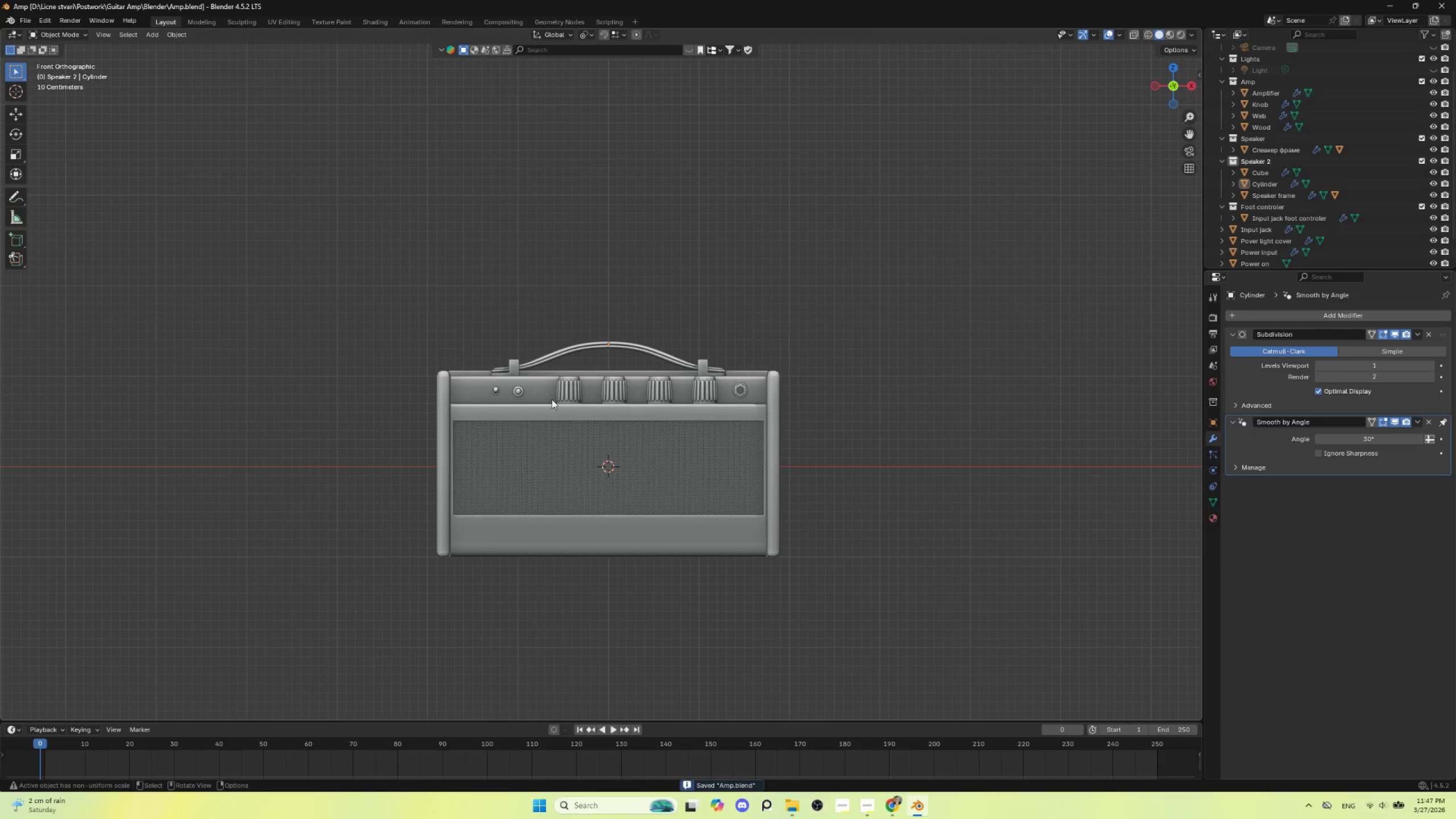 
scroll: coordinate [580, 478], scroll_direction: up, amount: 4.0
 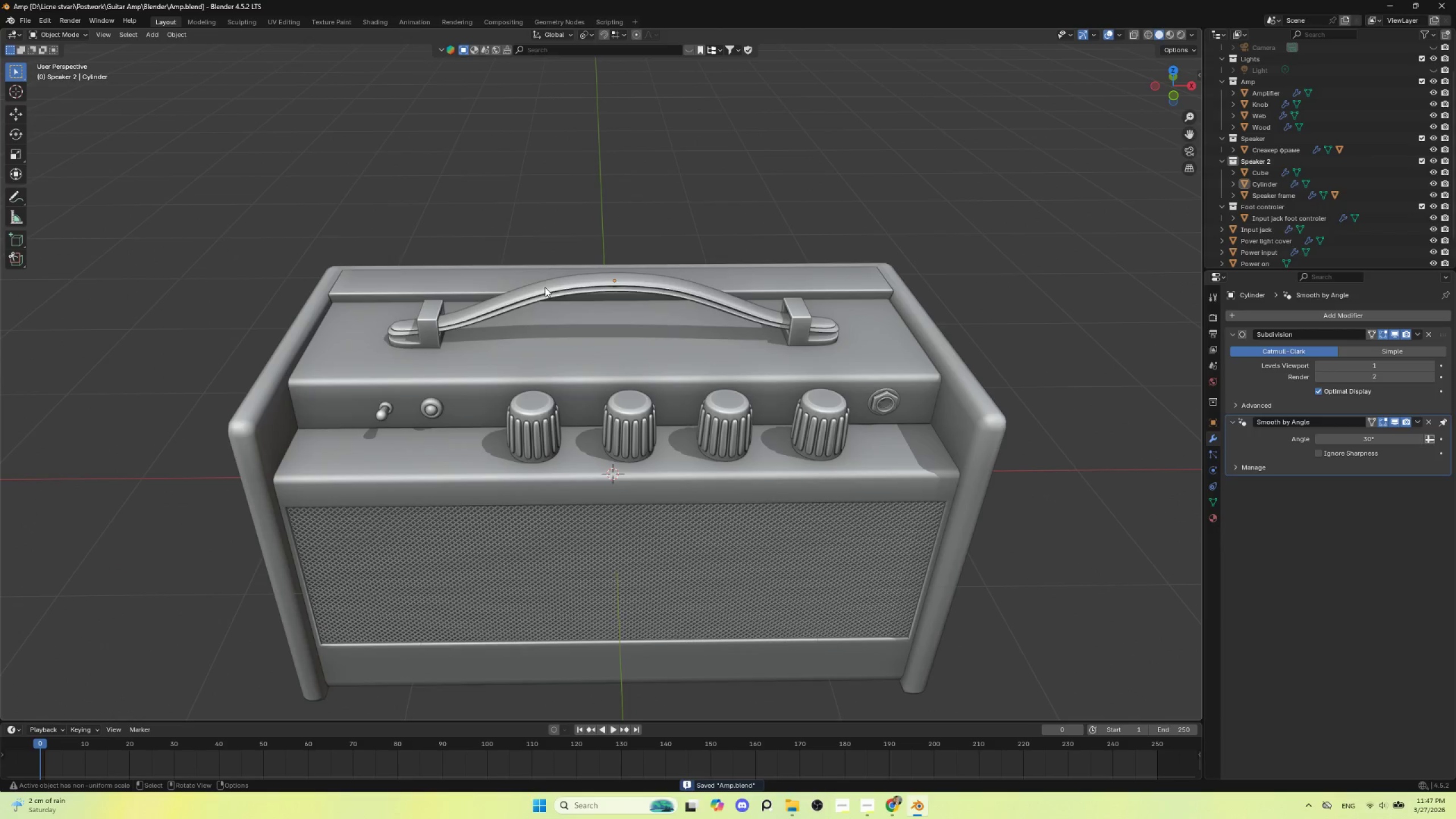 
left_click([545, 287])
 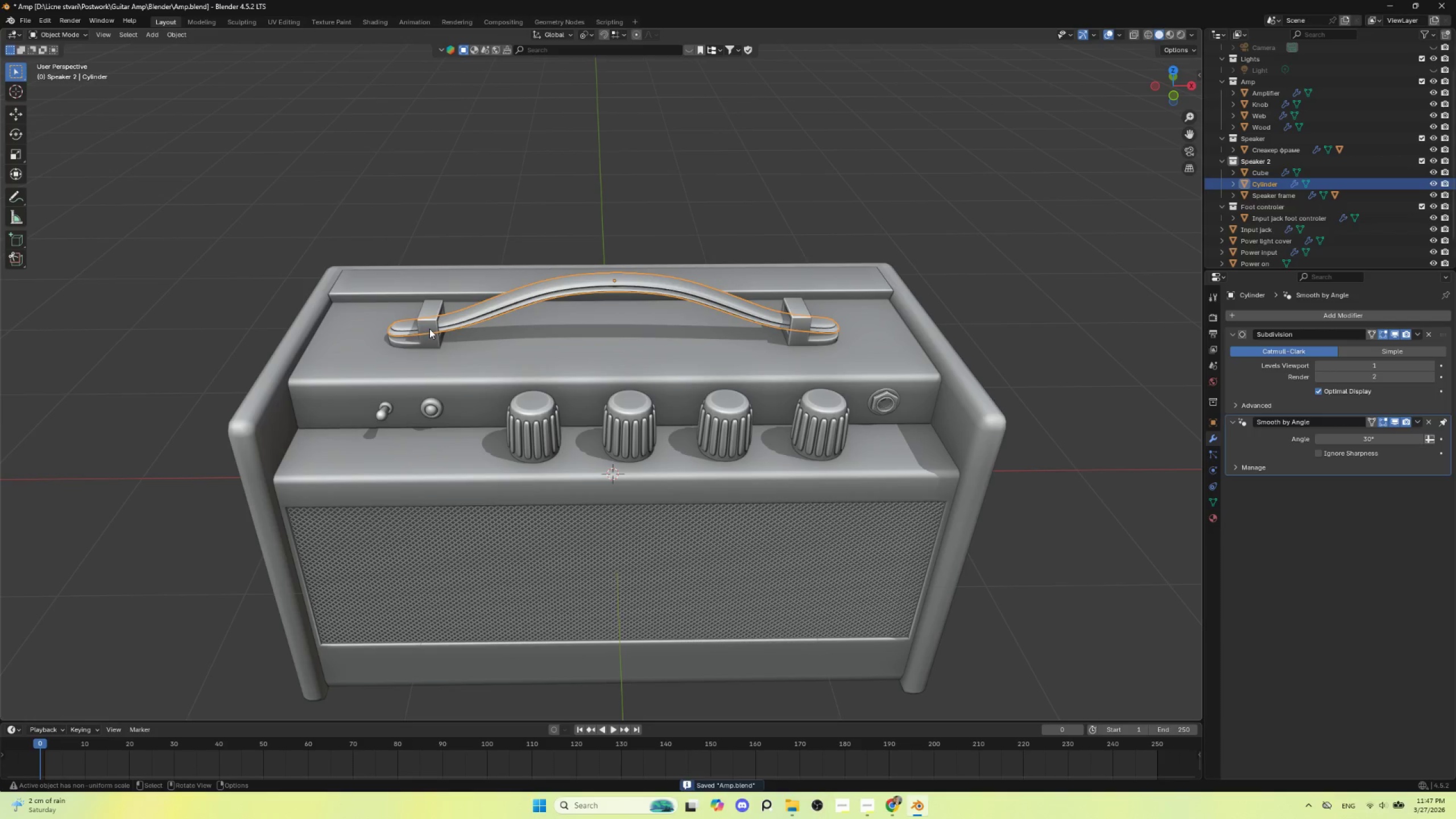 
left_click([425, 326])
 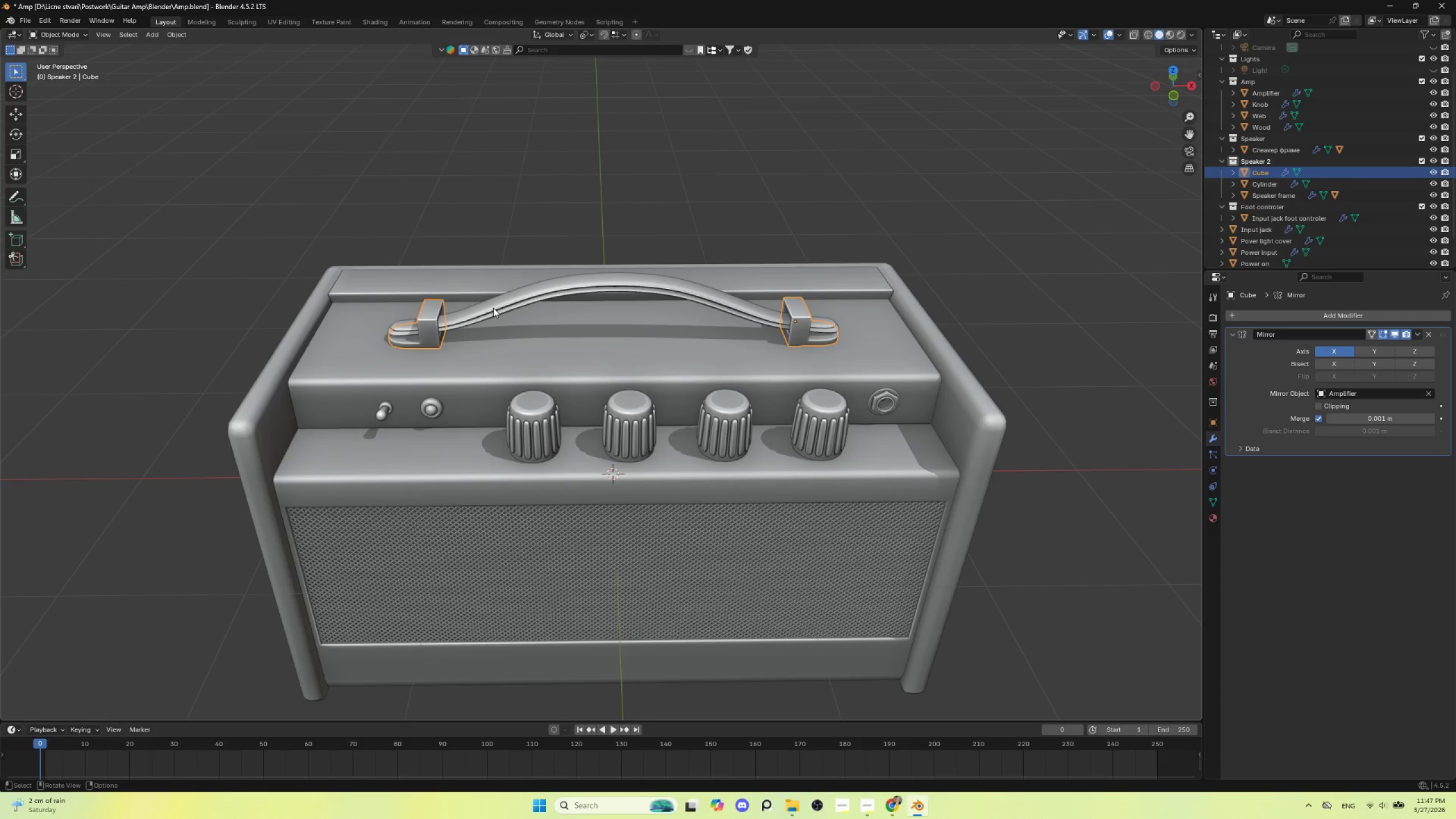 
left_click([493, 308])
 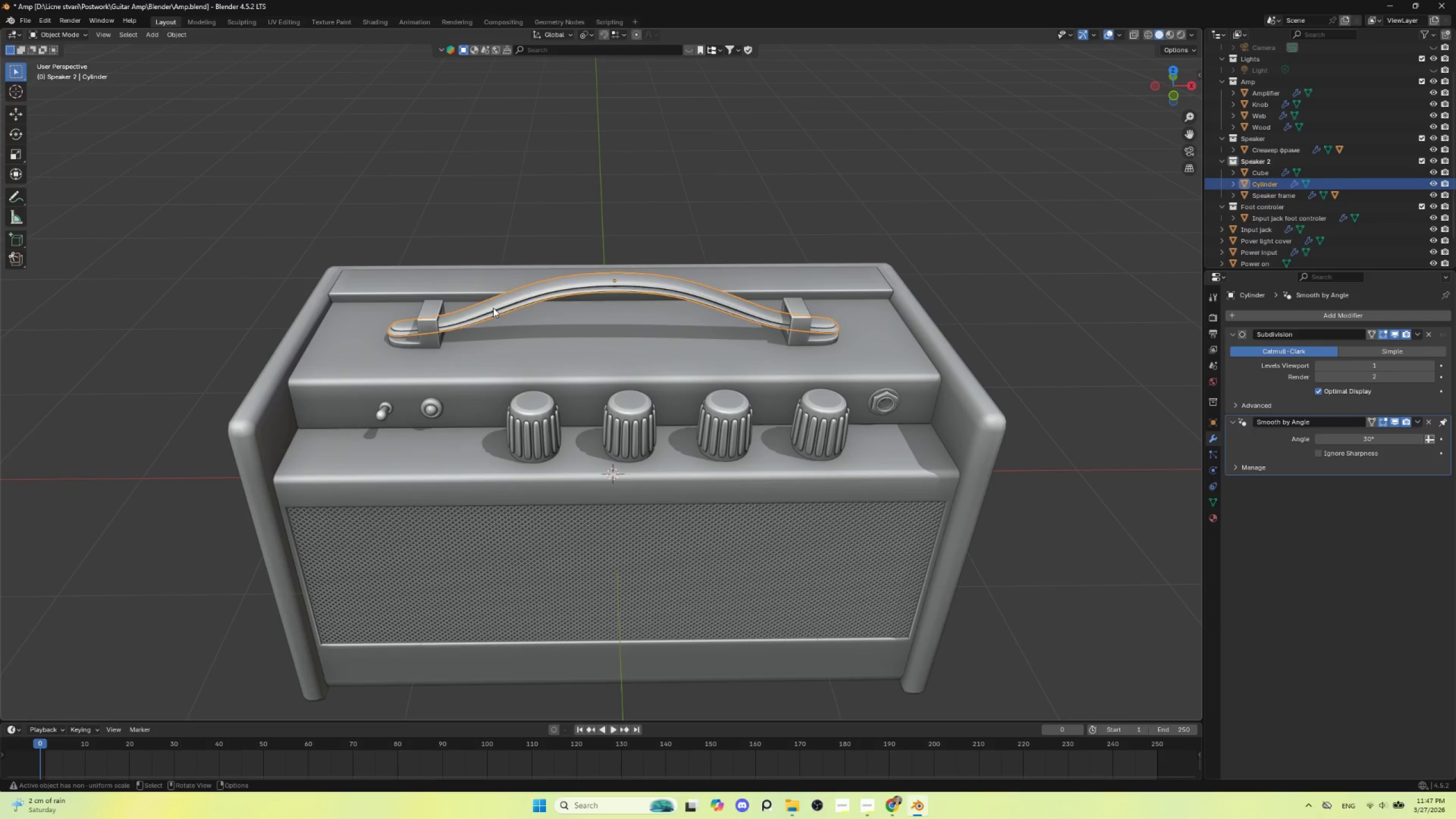 
key(M)
 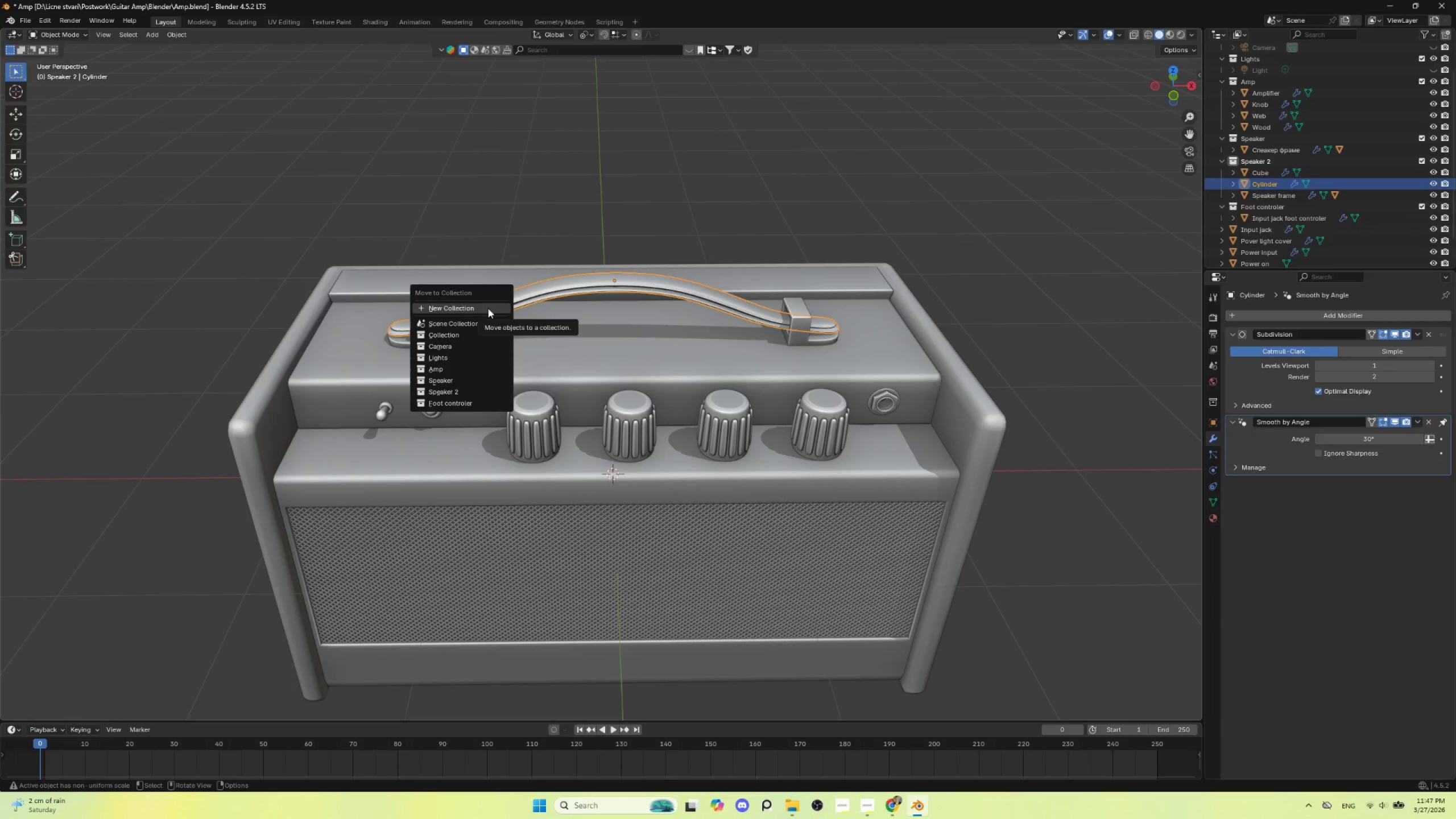 
left_click([488, 308])
 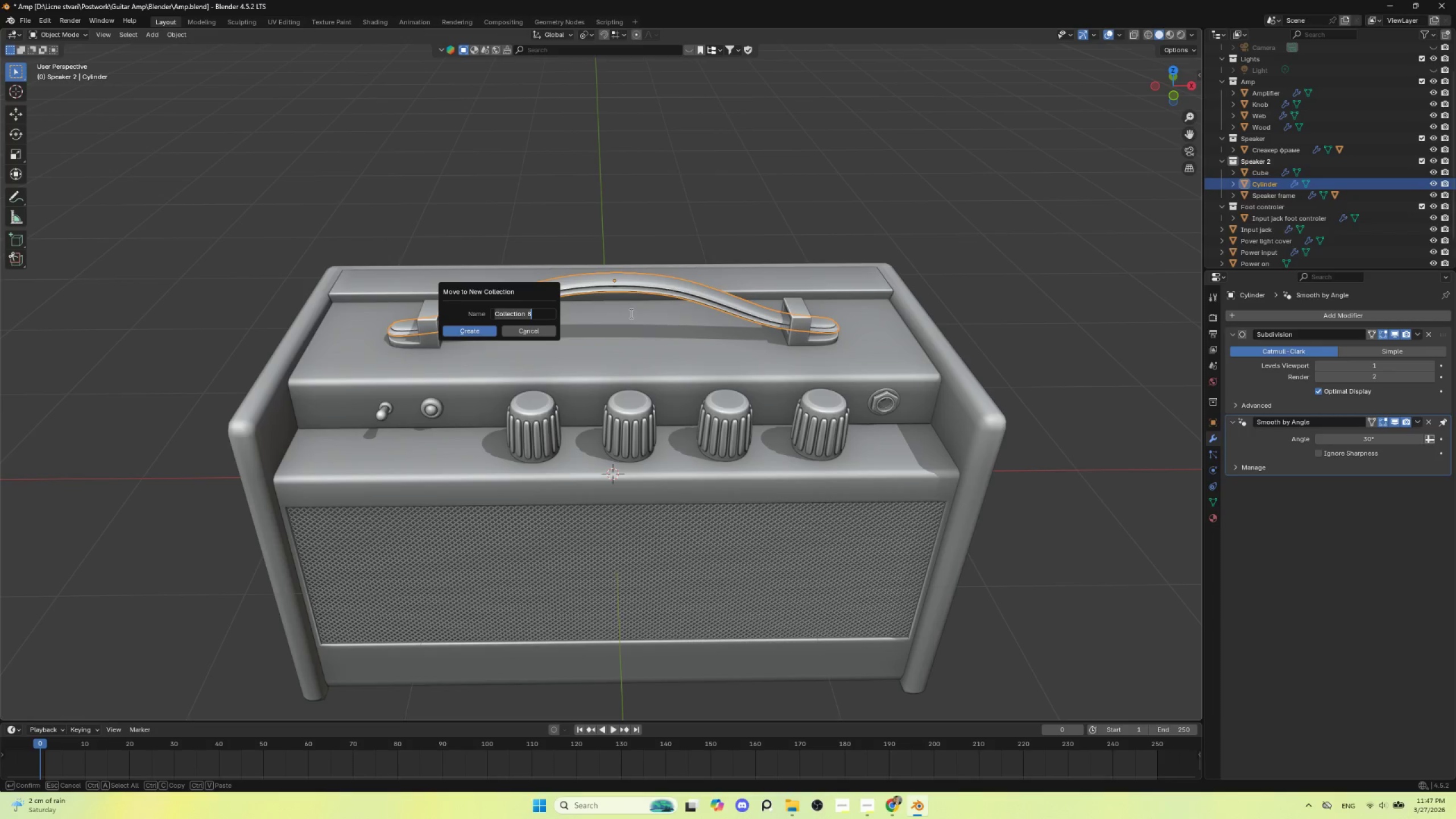 
wait(9.16)
 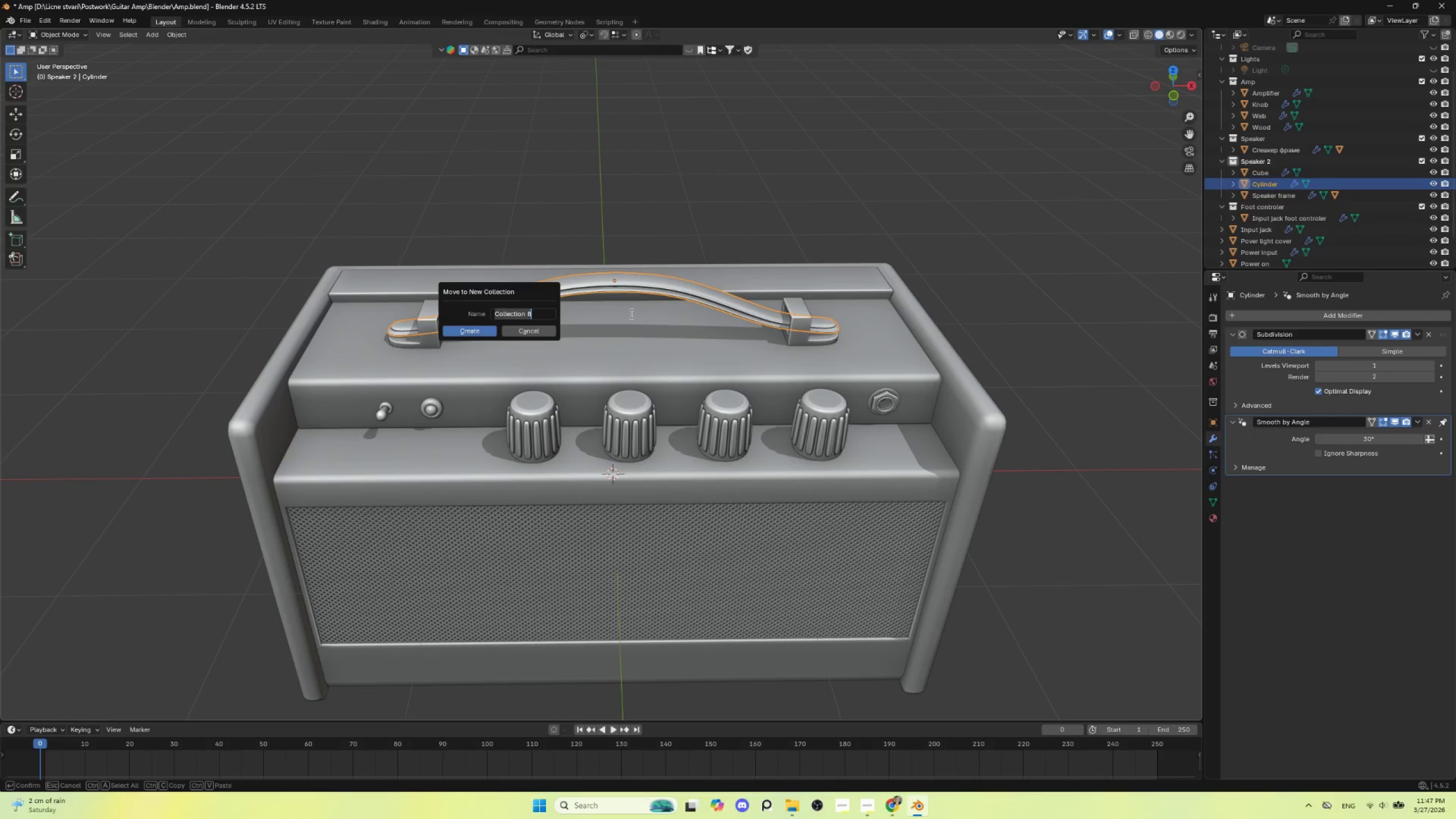 
hold_key(key=ShiftLeft, duration=1.52)
 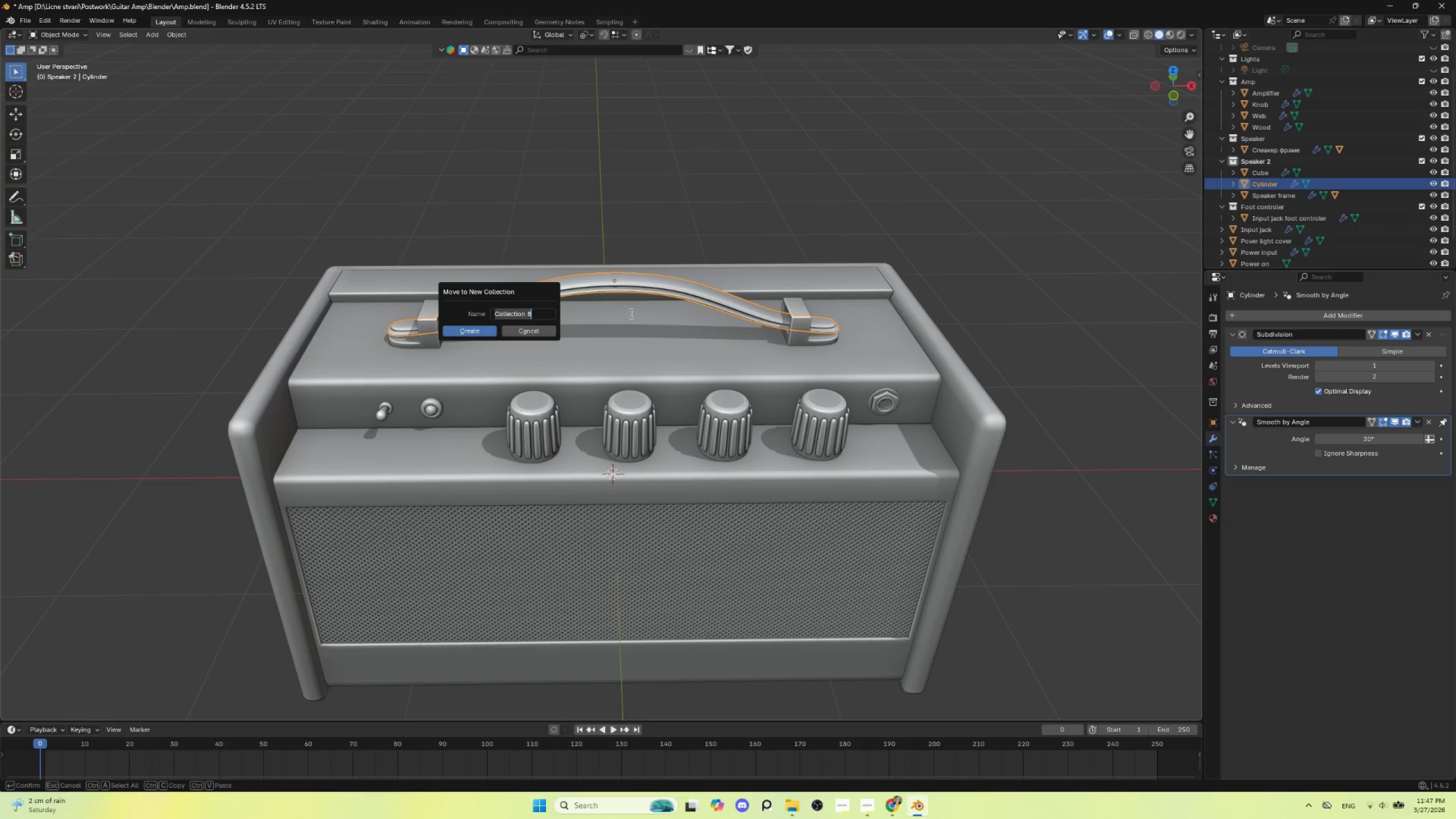 
hold_key(key=ShiftLeft, duration=0.77)
 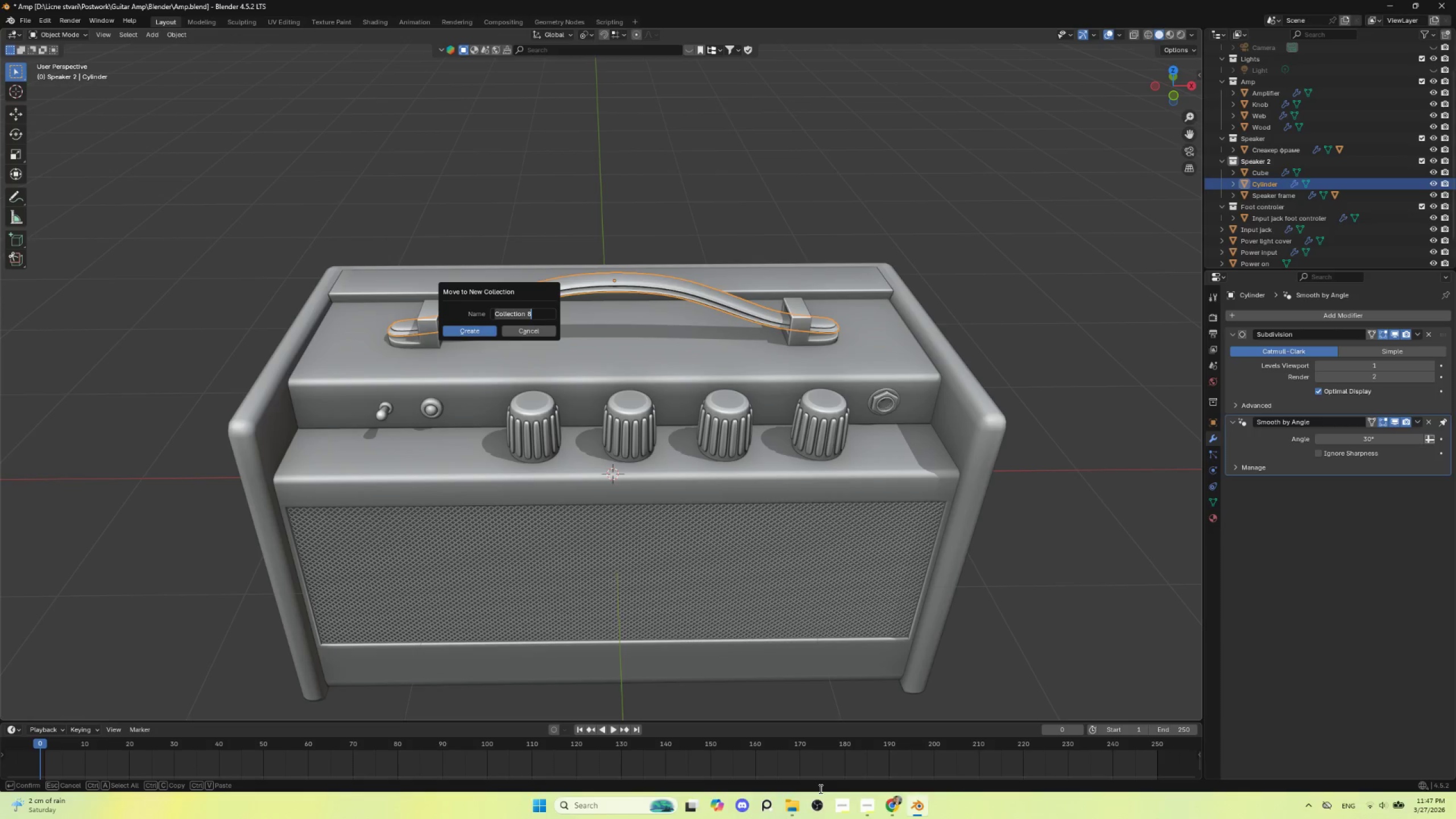 
left_click([892, 802])
 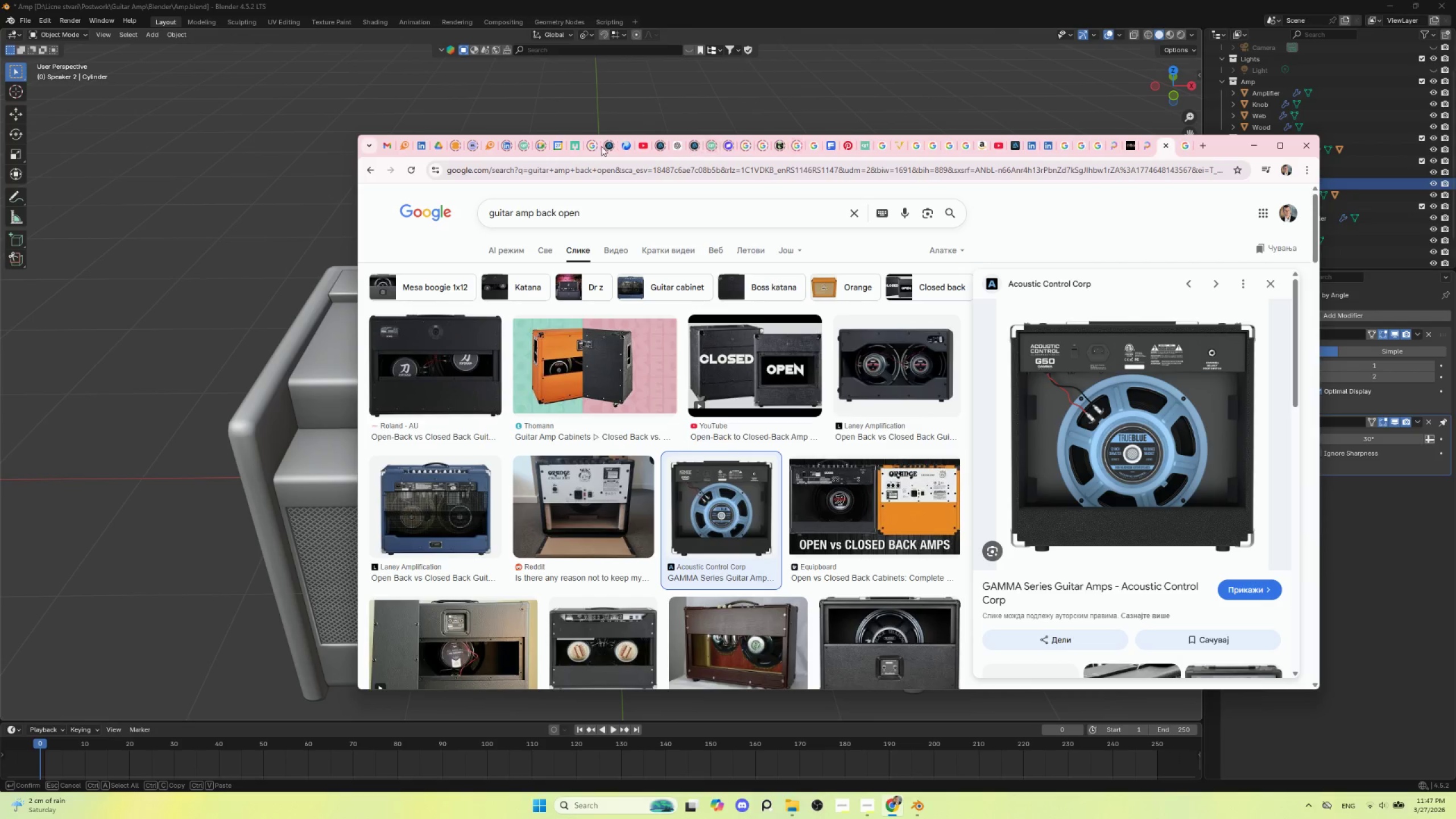 
mouse_move([656, 146])
 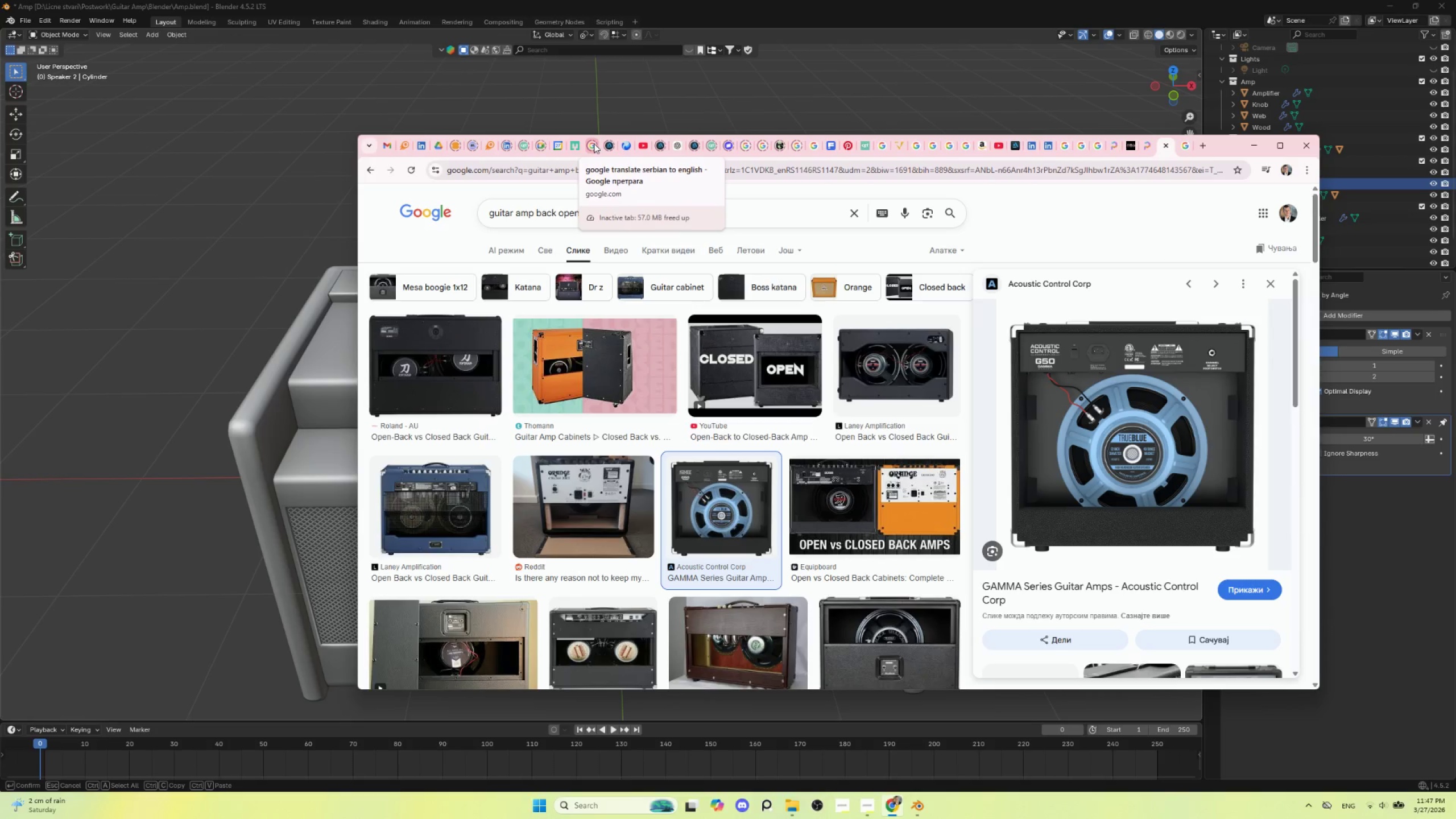 
left_click([595, 143])
 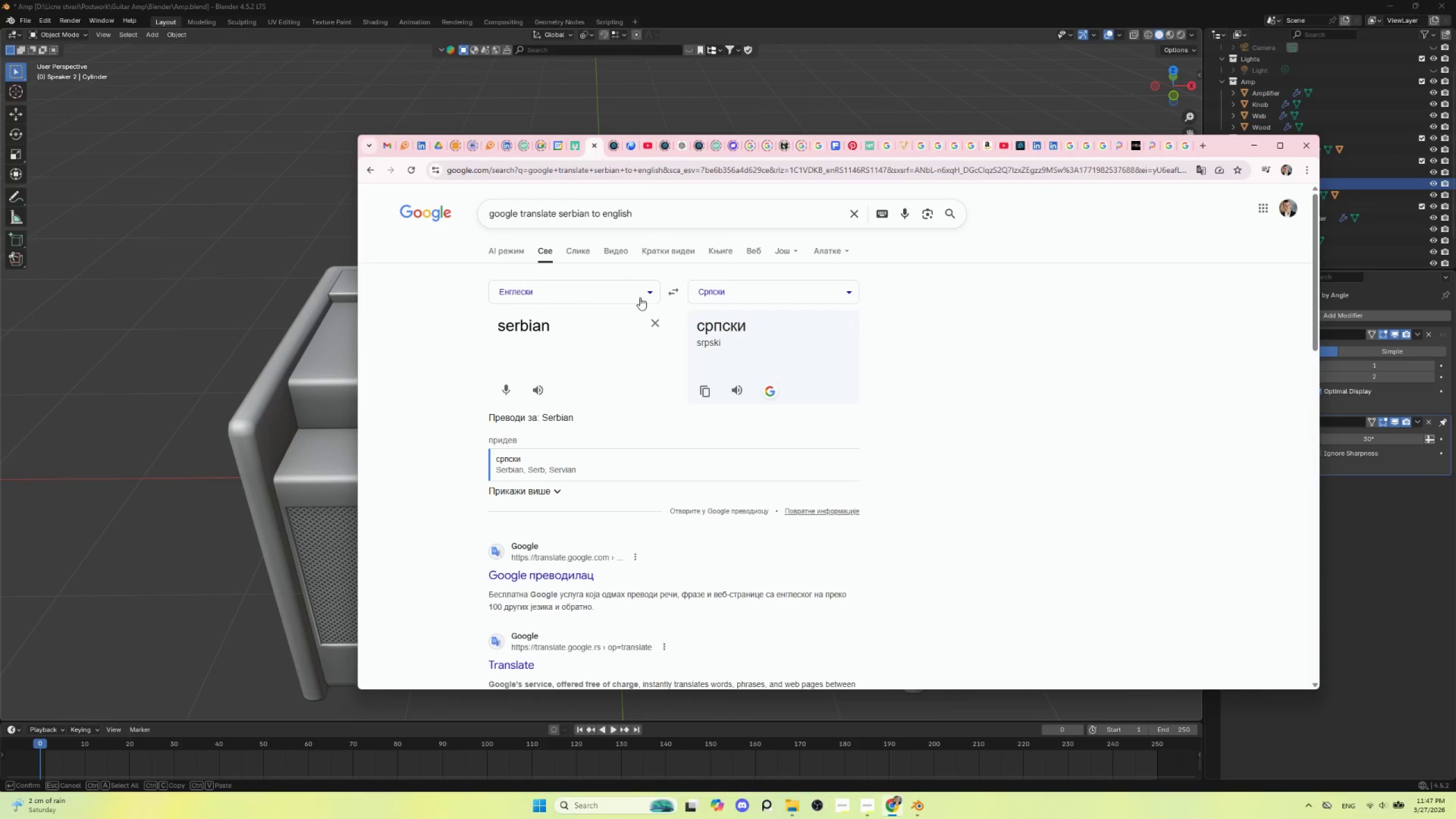 
left_click([676, 288])
 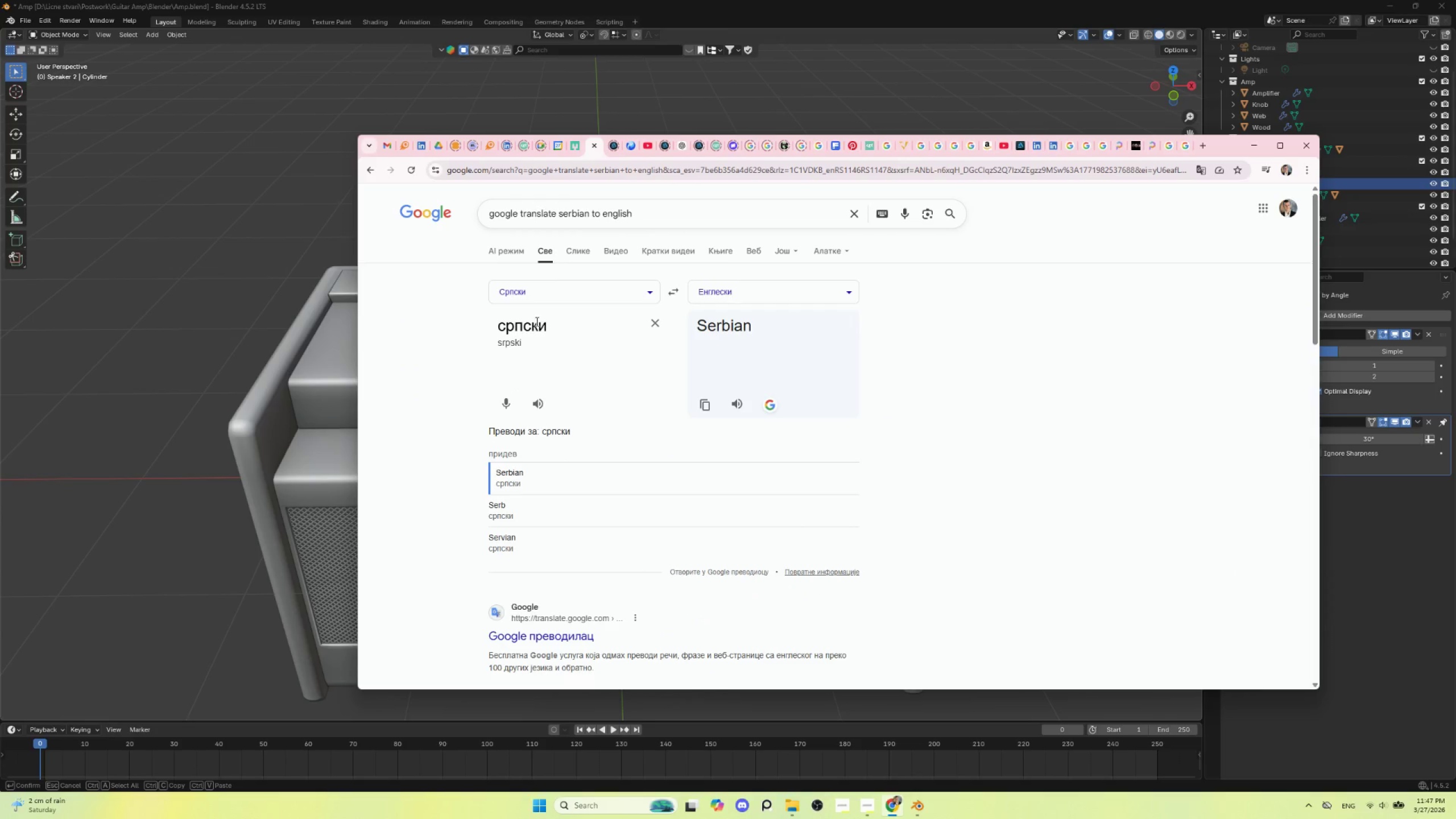 
left_click([535, 321])
 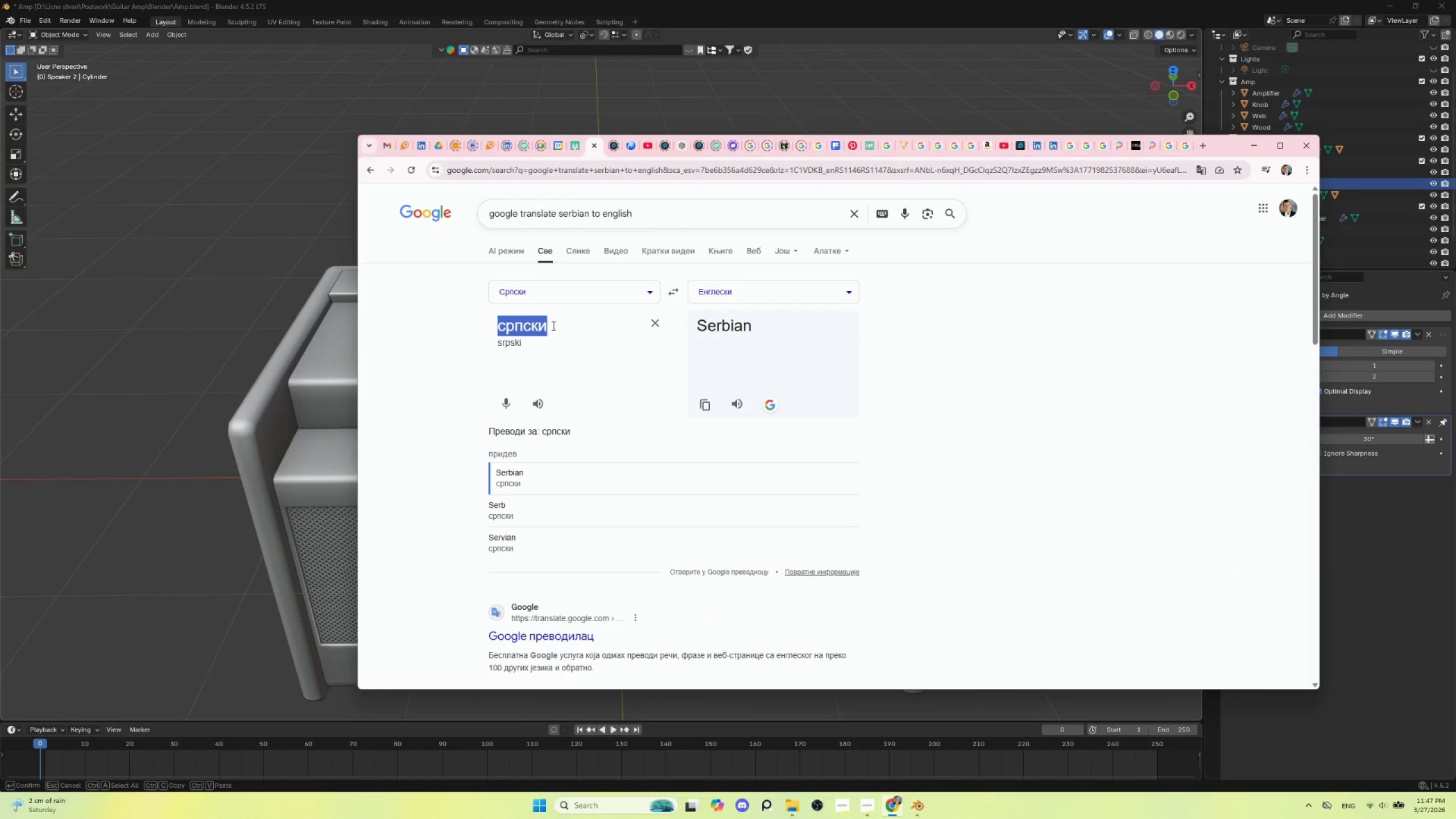 
type(Rucka)
 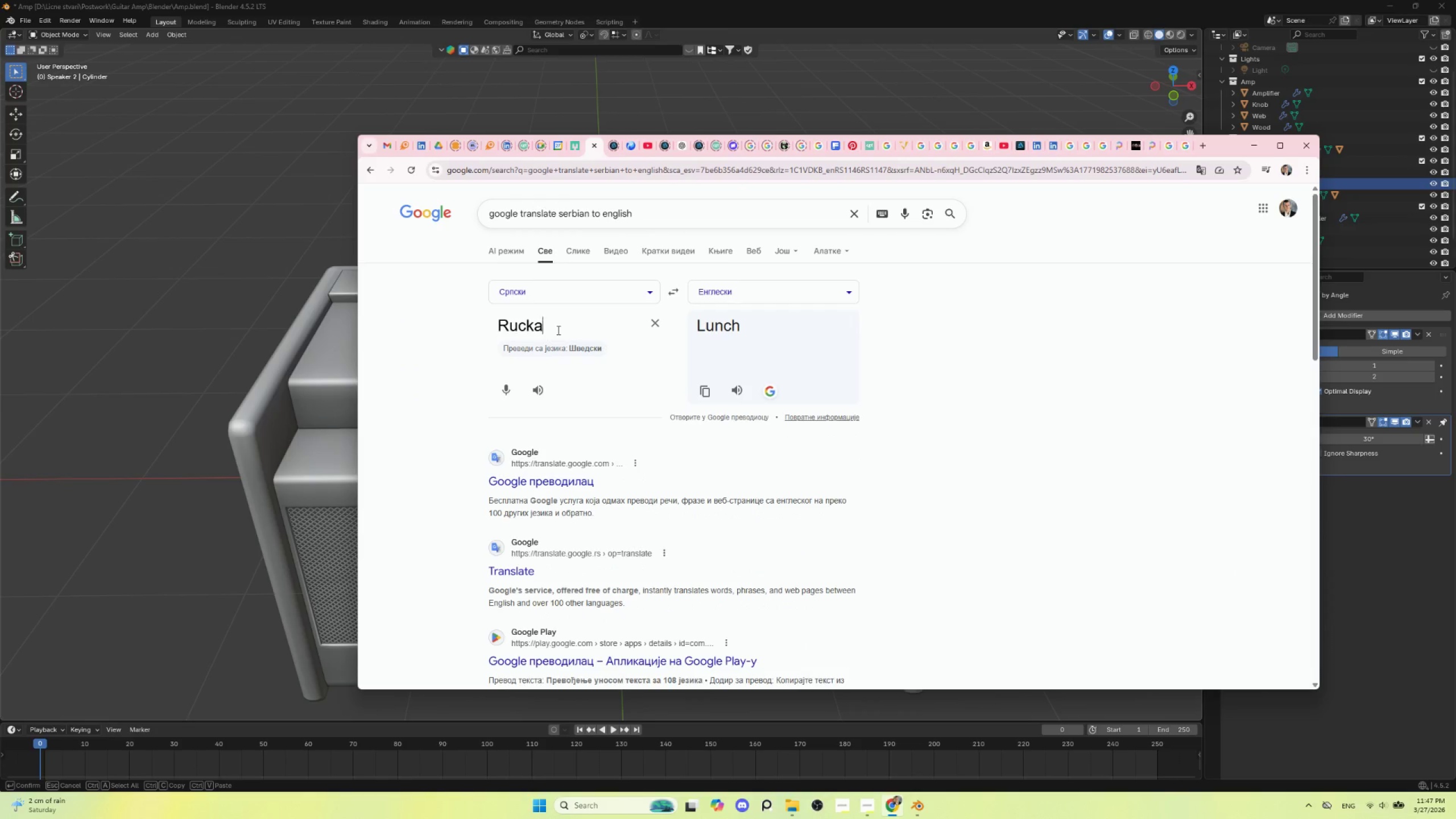 
key(Backspace)
key(Backspace)
type(ica)
 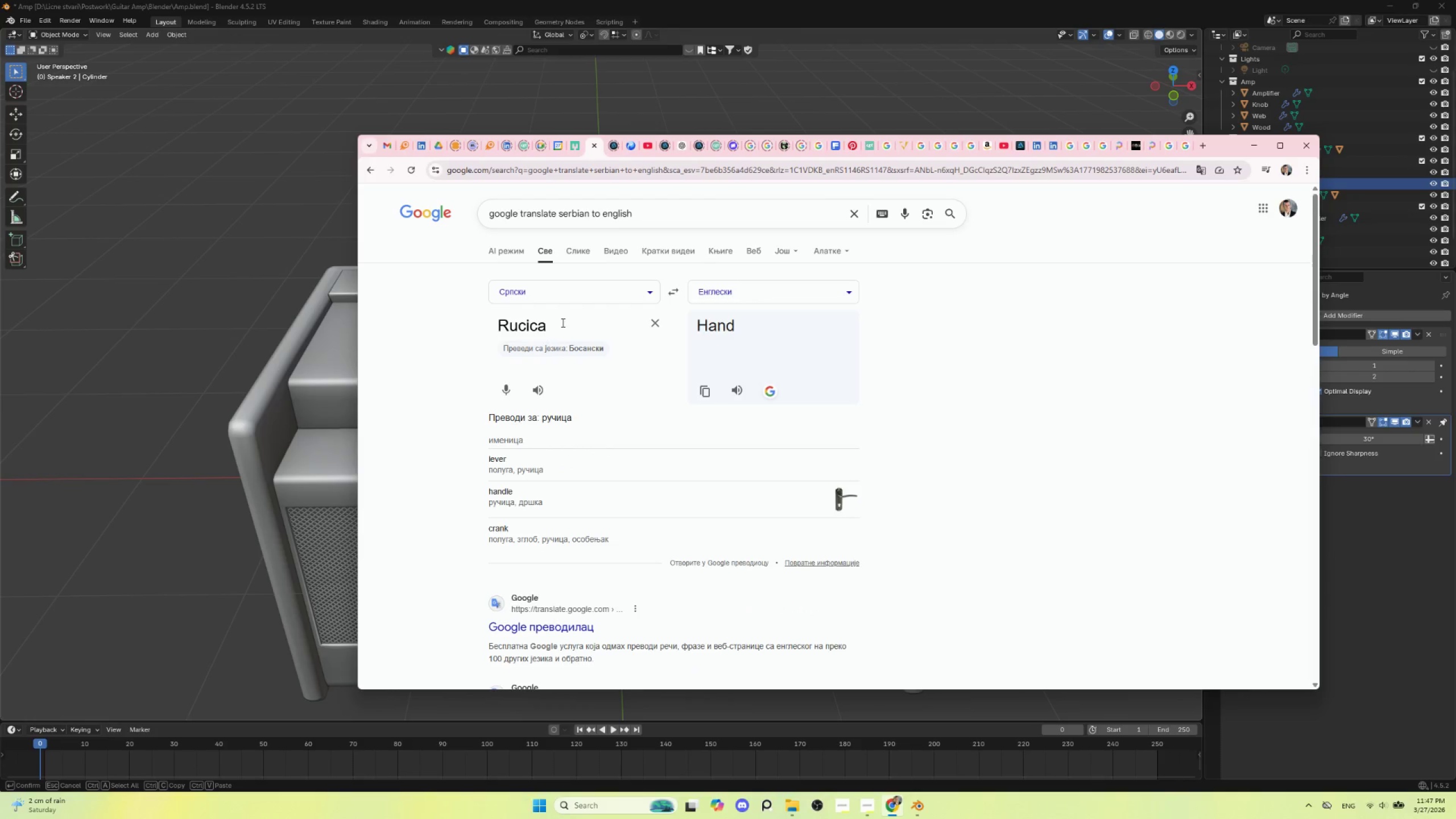 
left_click_drag(start_coordinate=[562, 322], to_coordinate=[488, 323])
 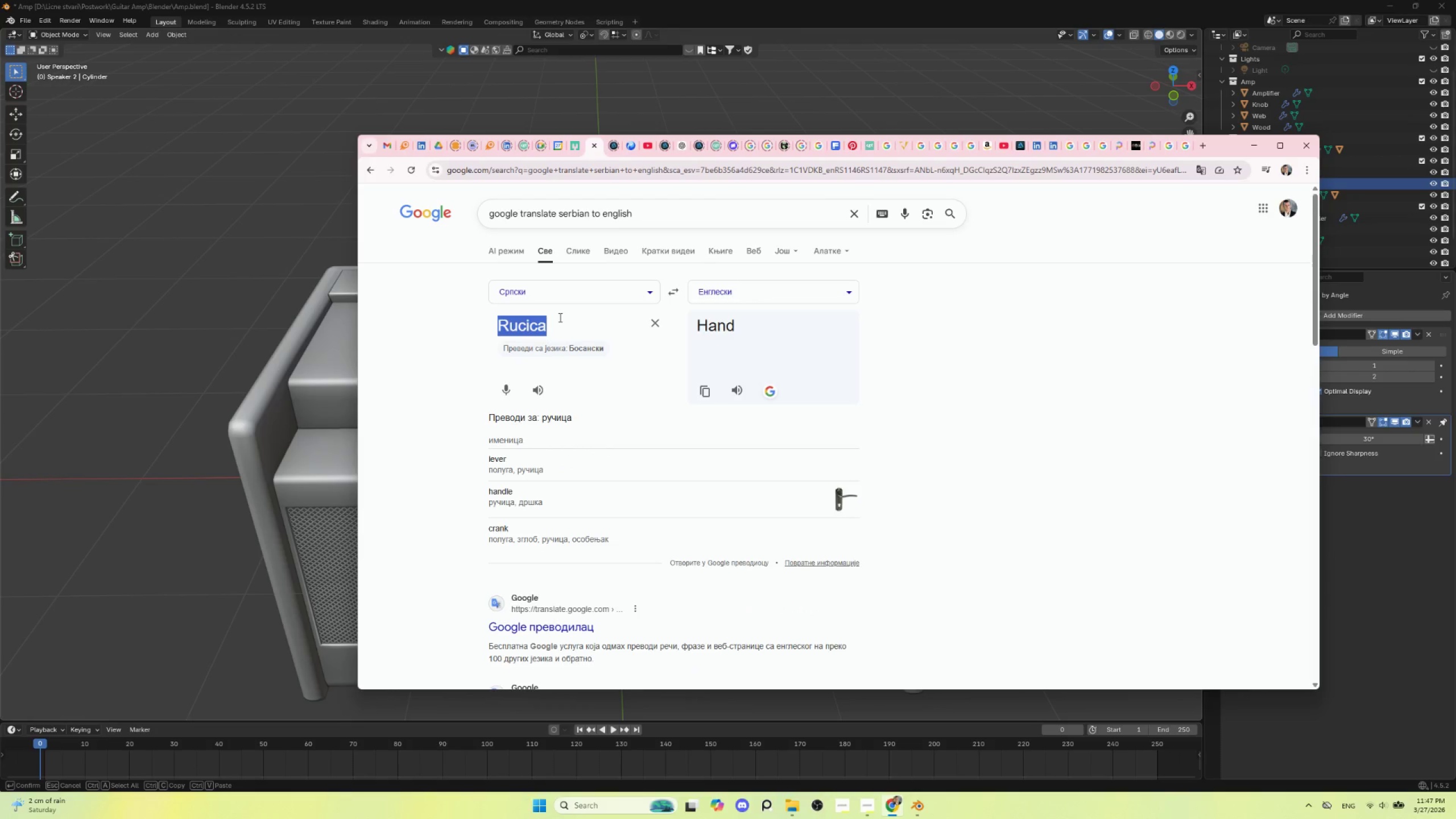 
left_click([559, 317])
 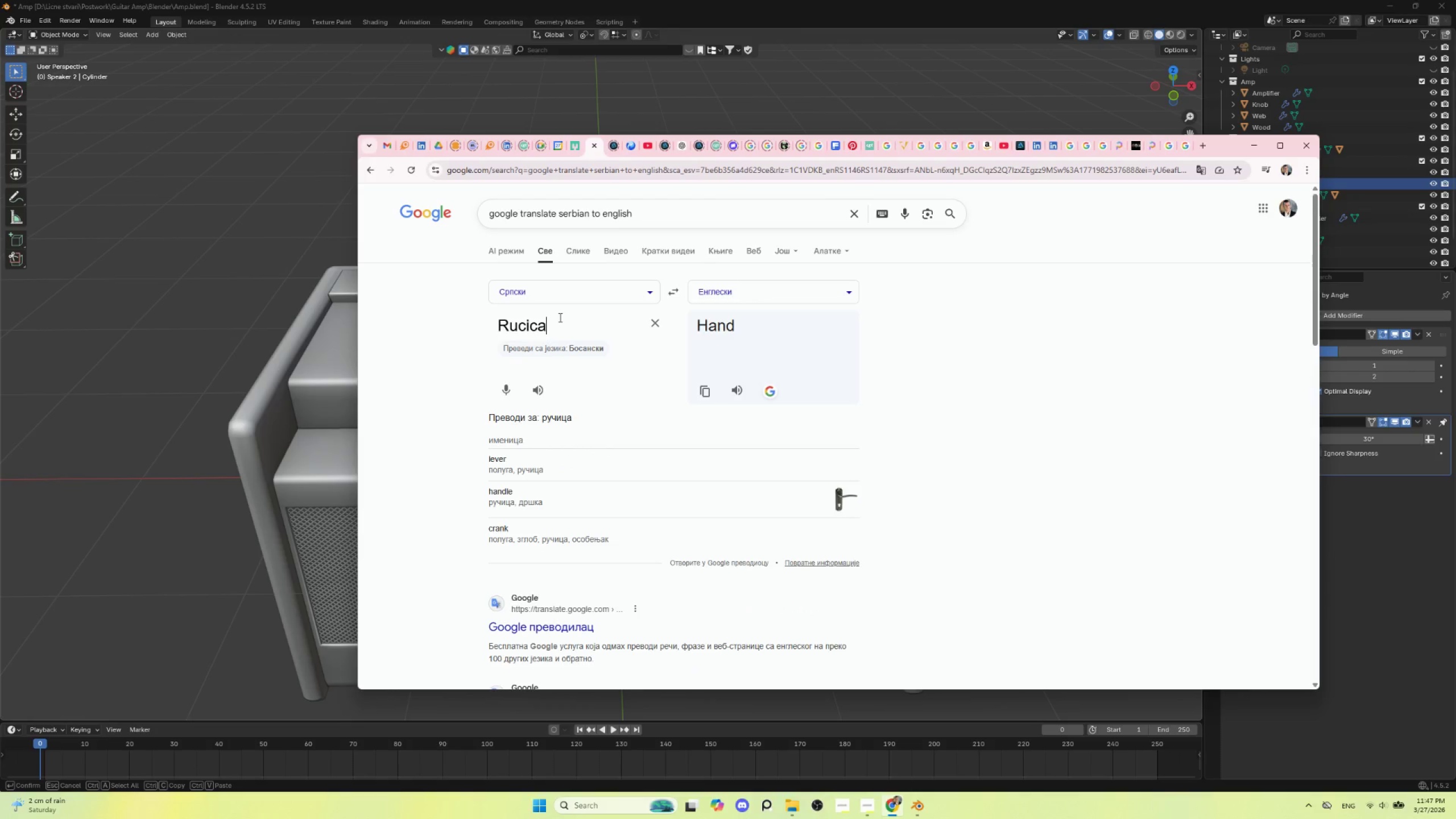 
type( od torbe)
 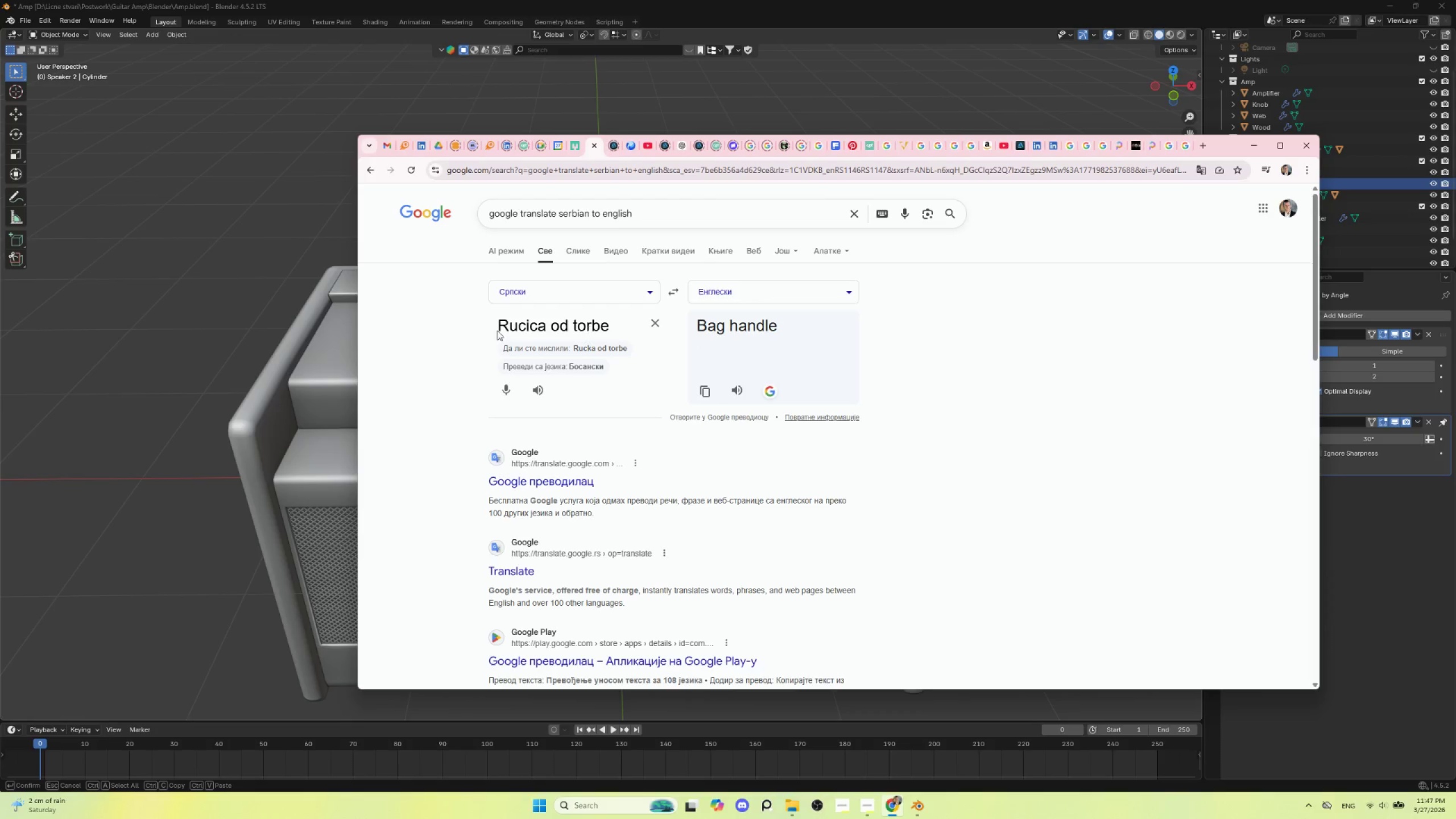 
left_click_drag(start_coordinate=[545, 323], to_coordinate=[524, 324])
 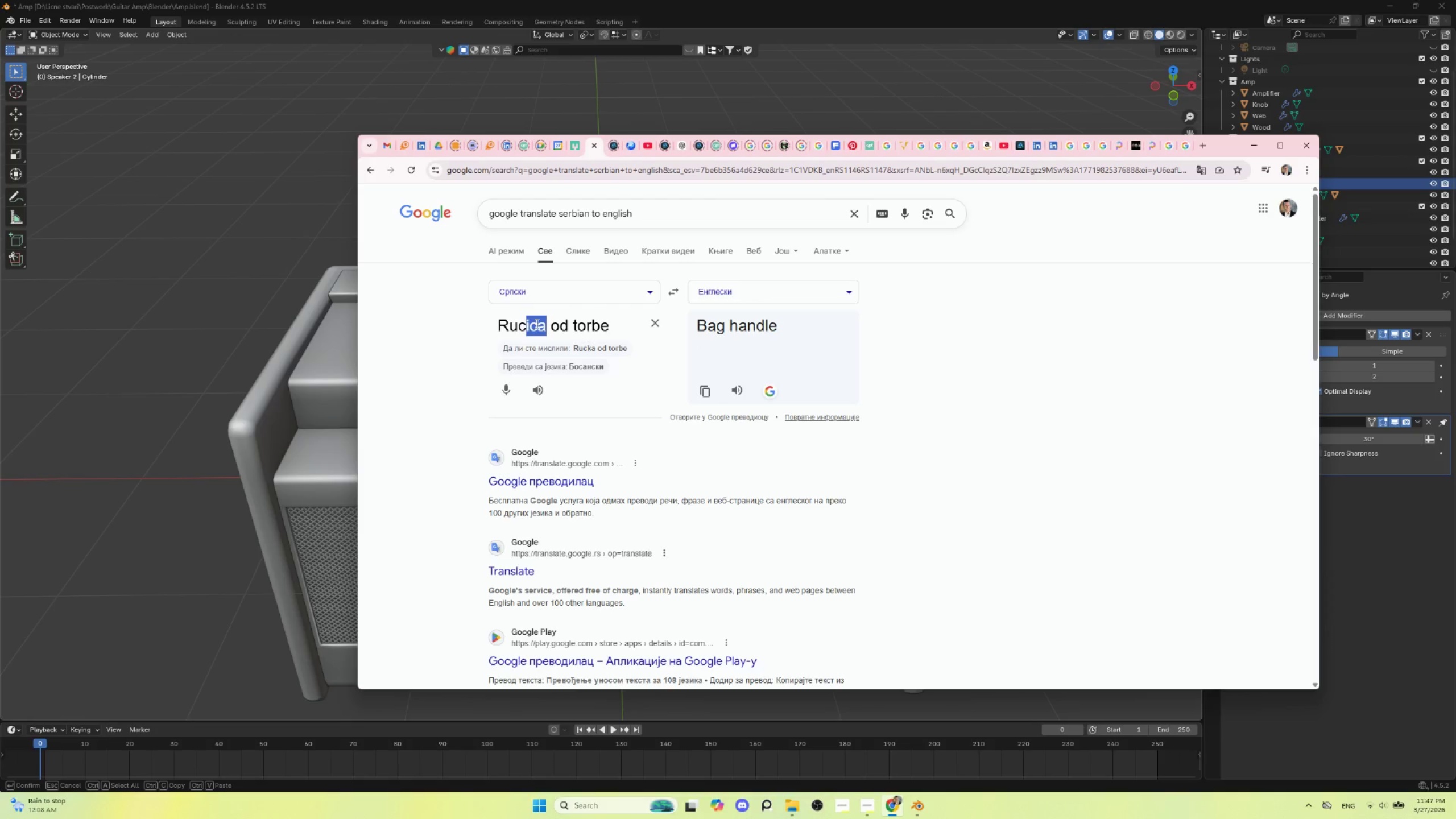 
type(ka)
 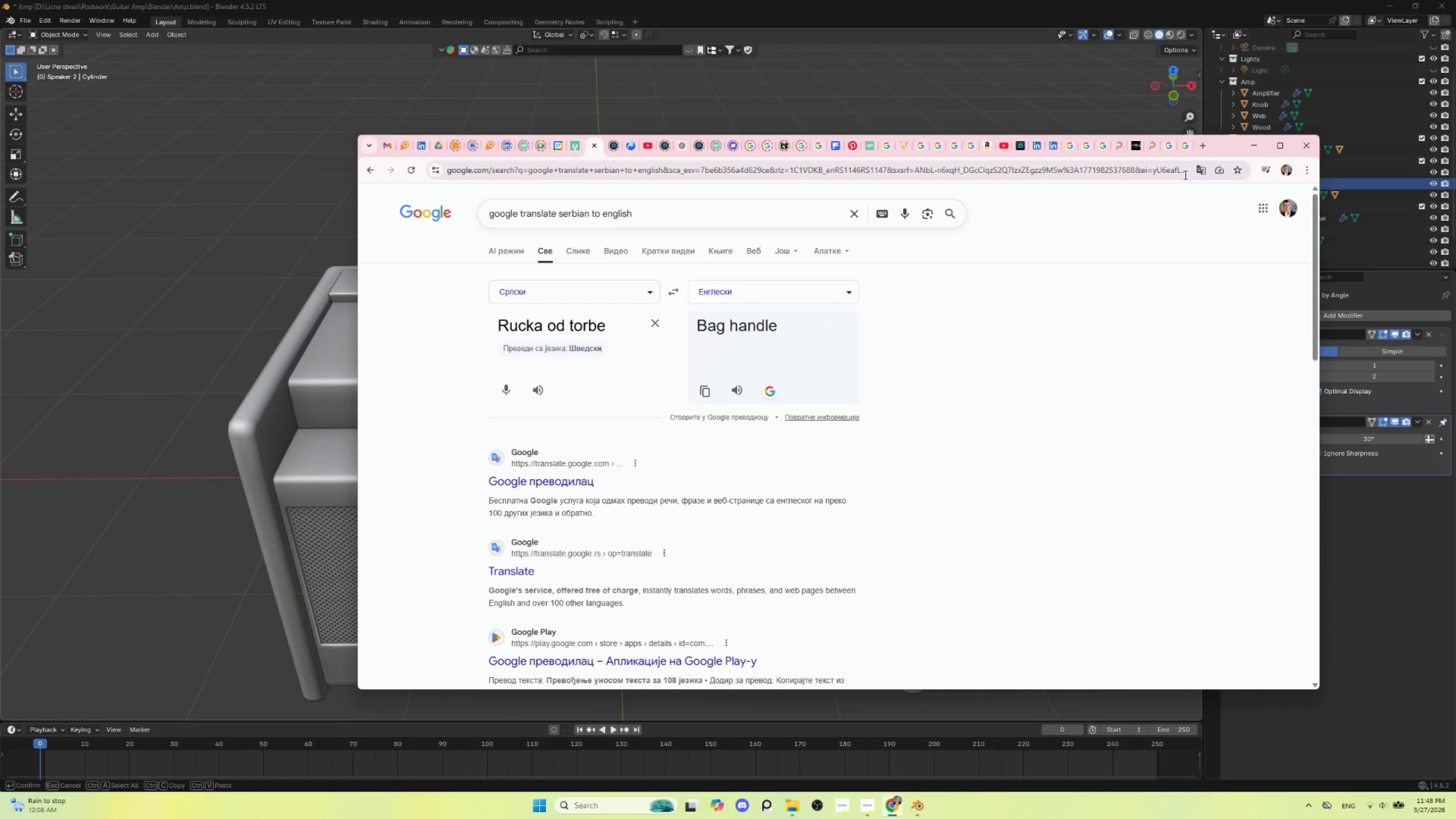 
left_click([1261, 143])
 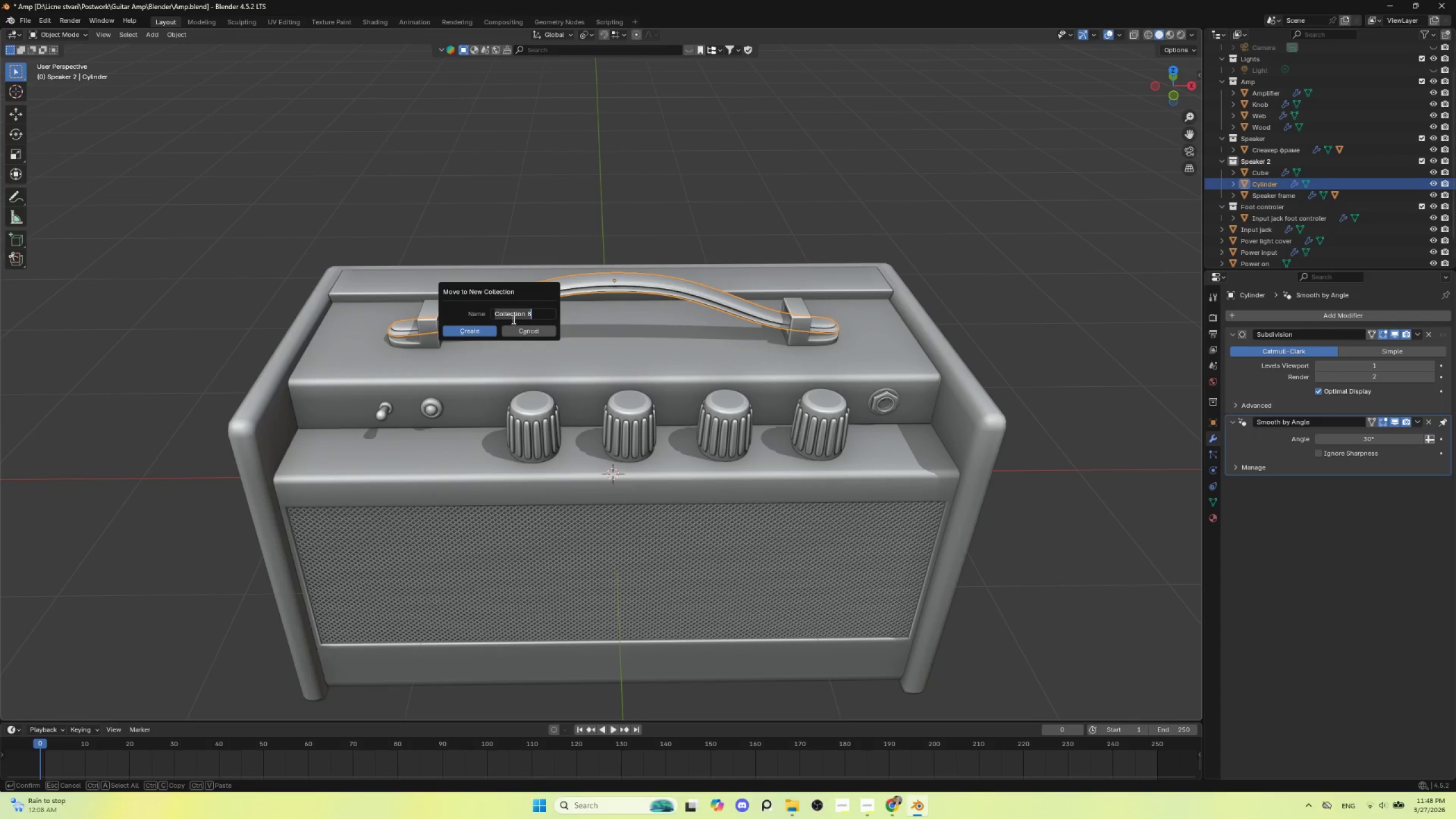 
type(Handle)
 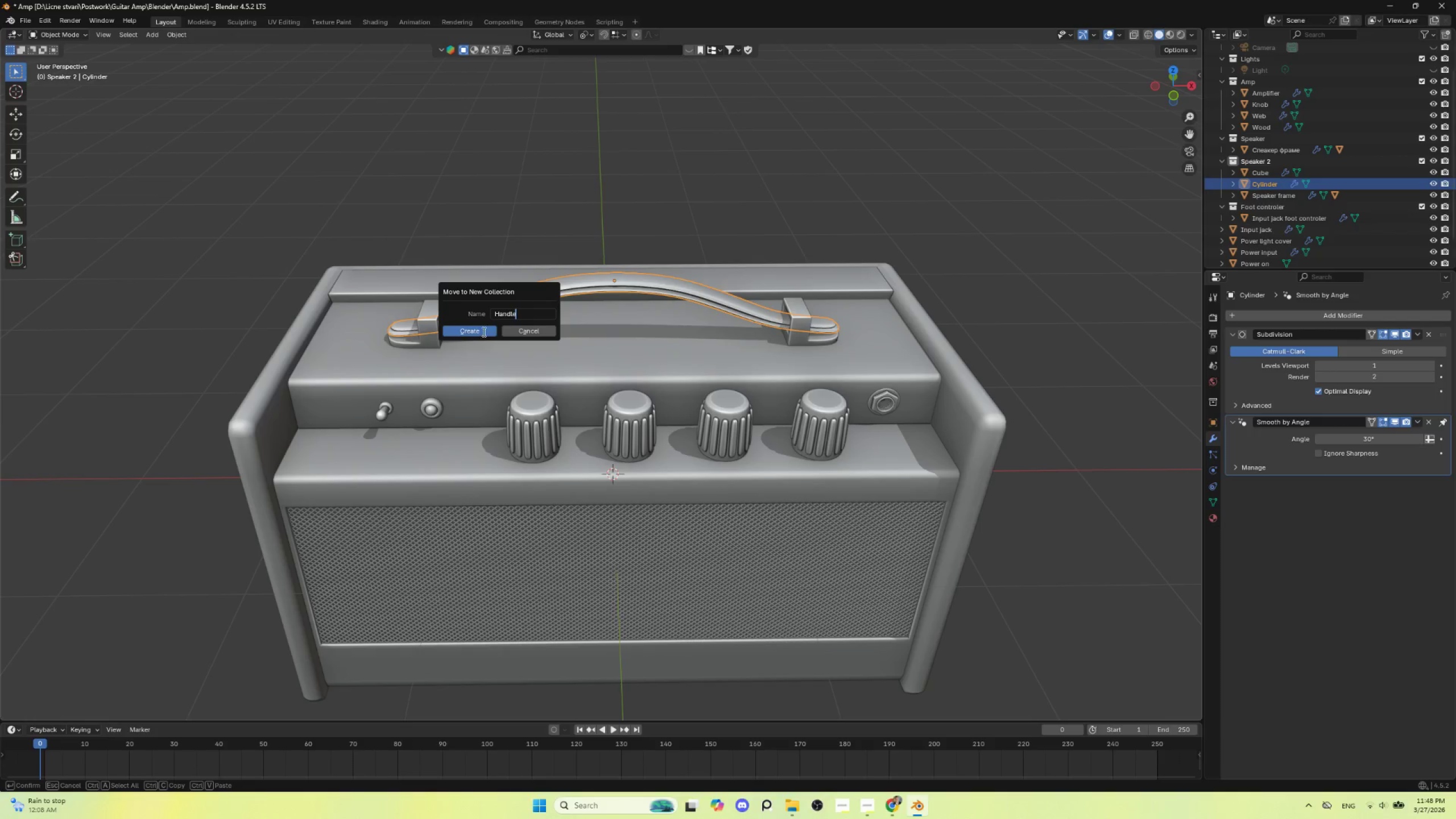 
left_click([483, 332])
 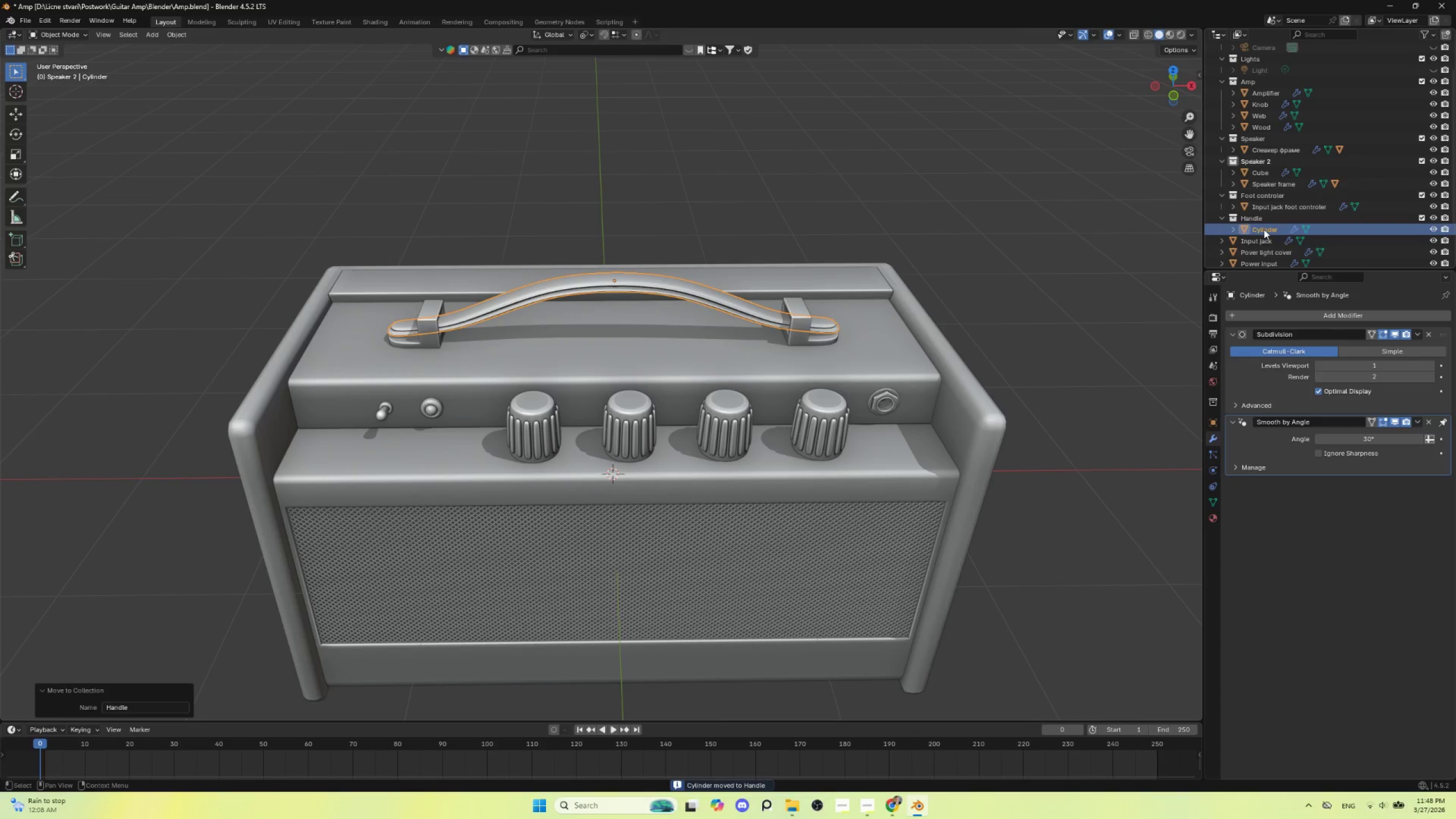 
double_click([1264, 229])
 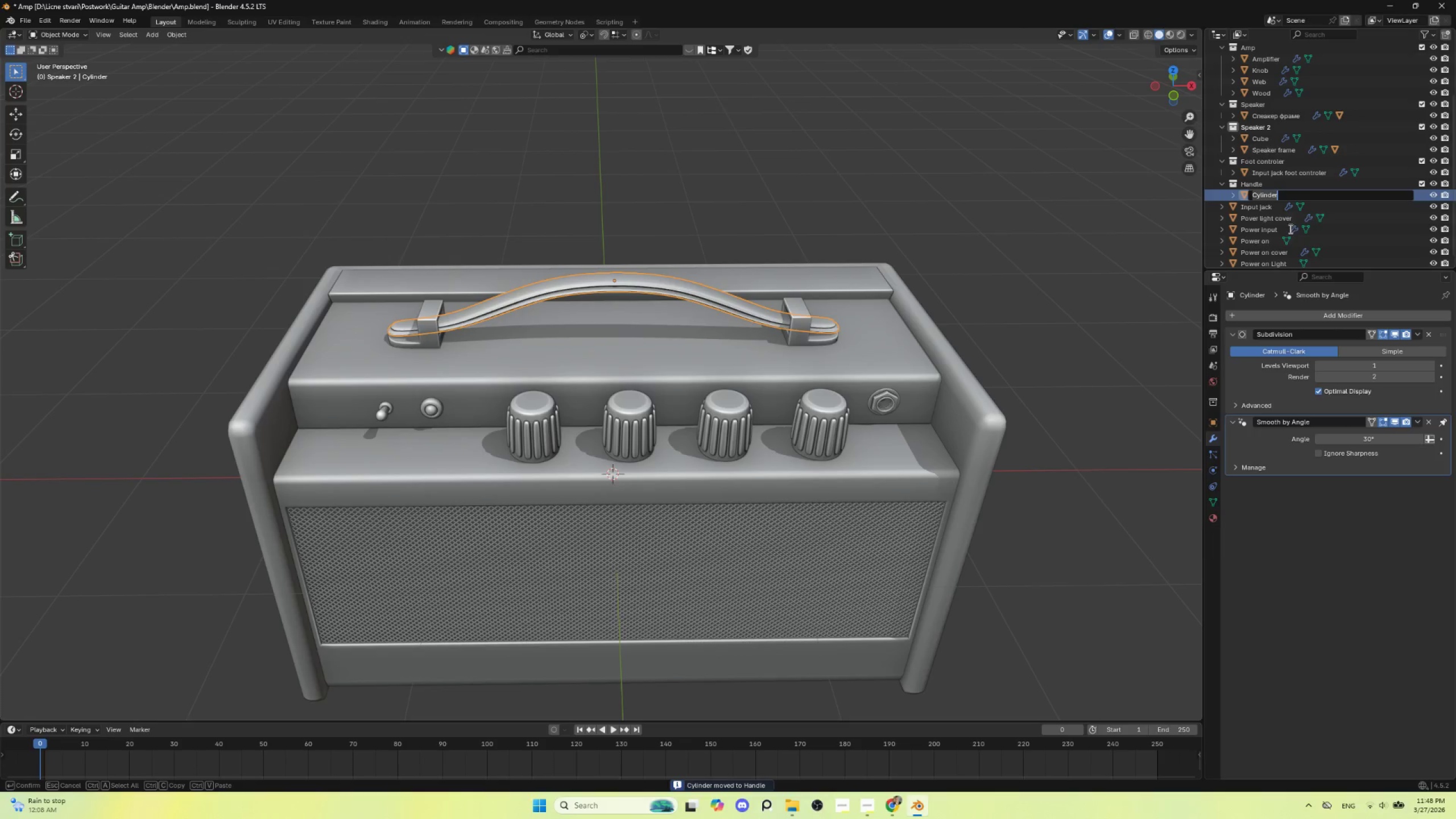 
type(Handle)
 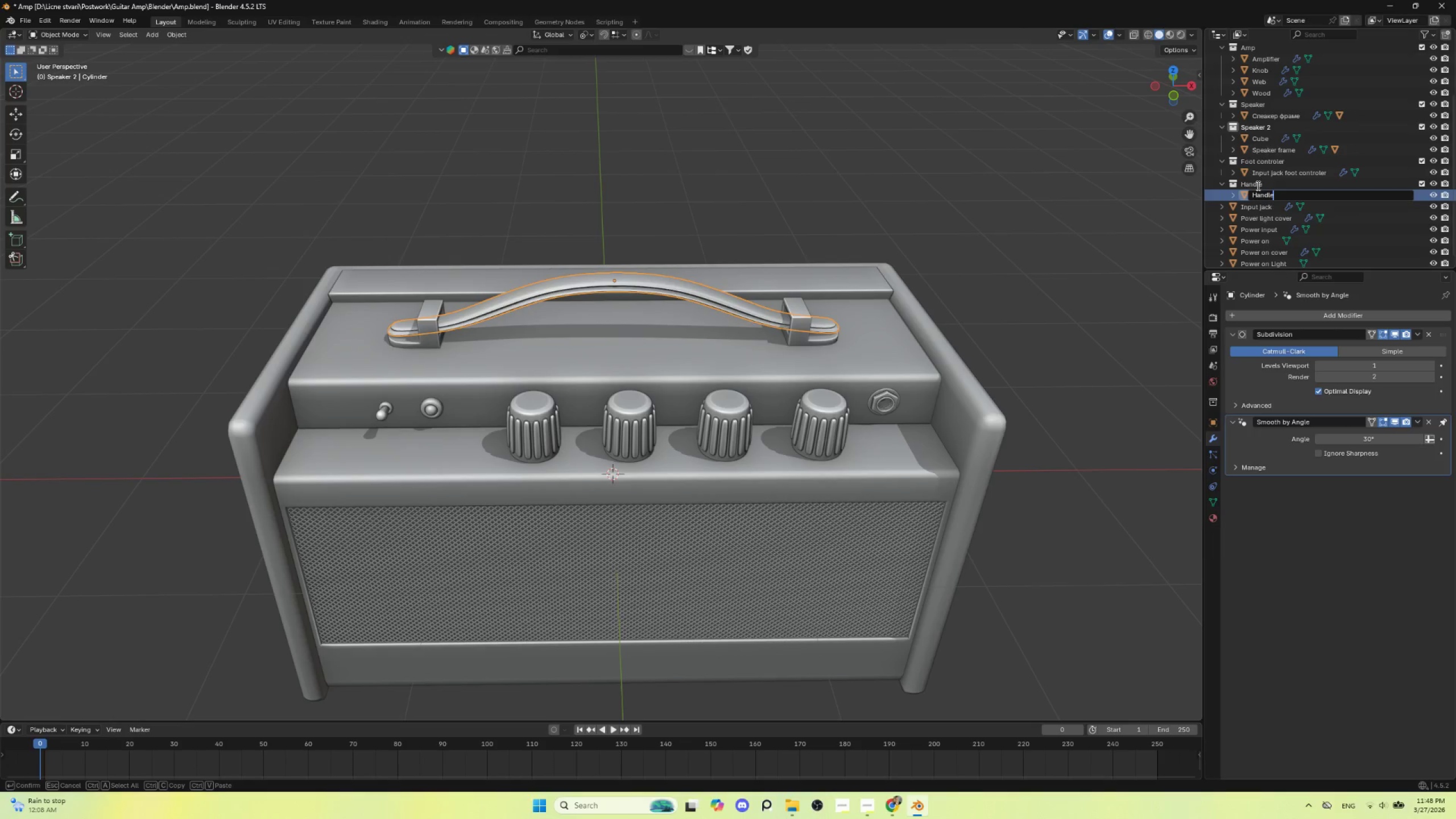 
left_click([1257, 184])
 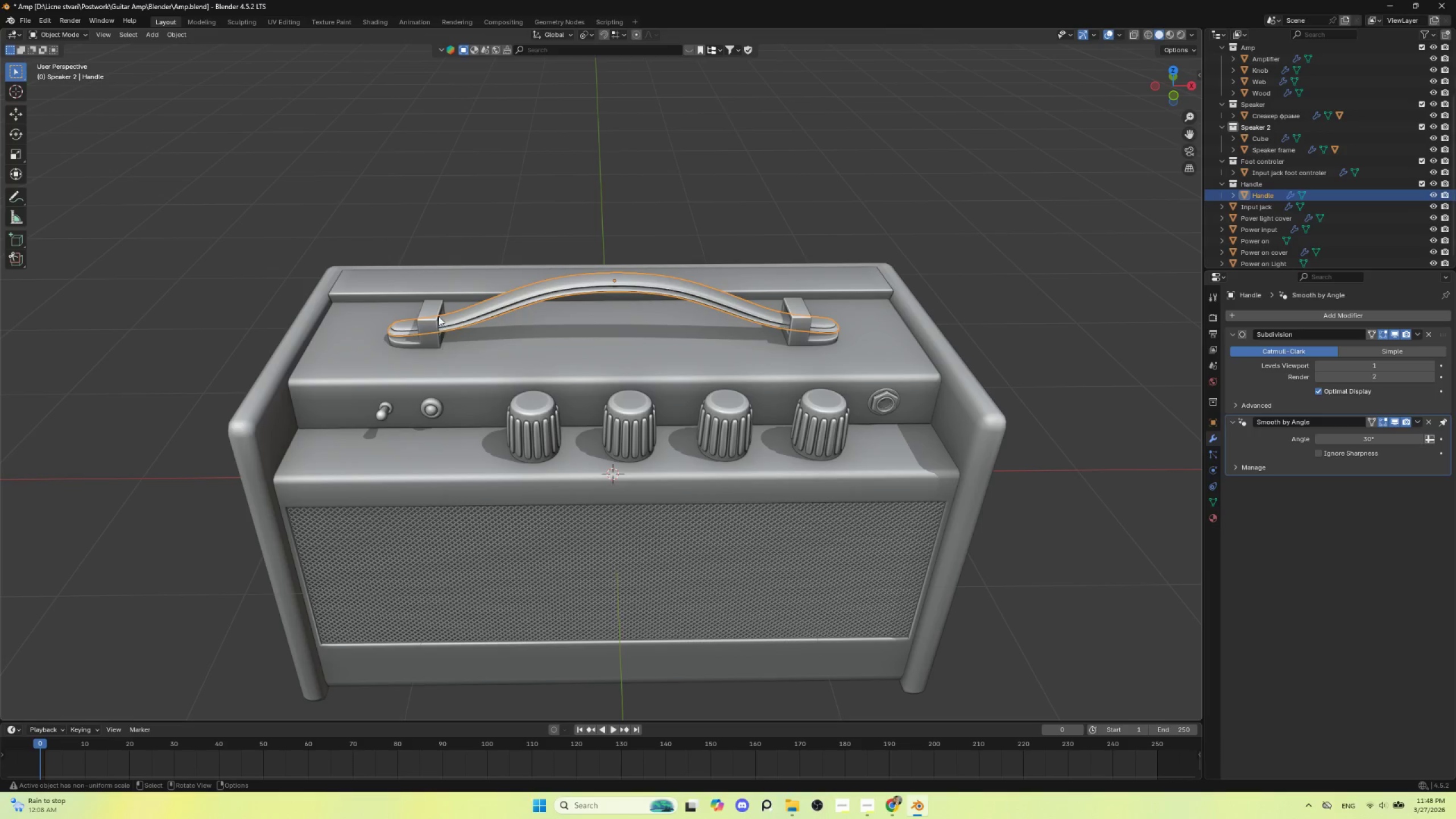 
left_click([437, 311])
 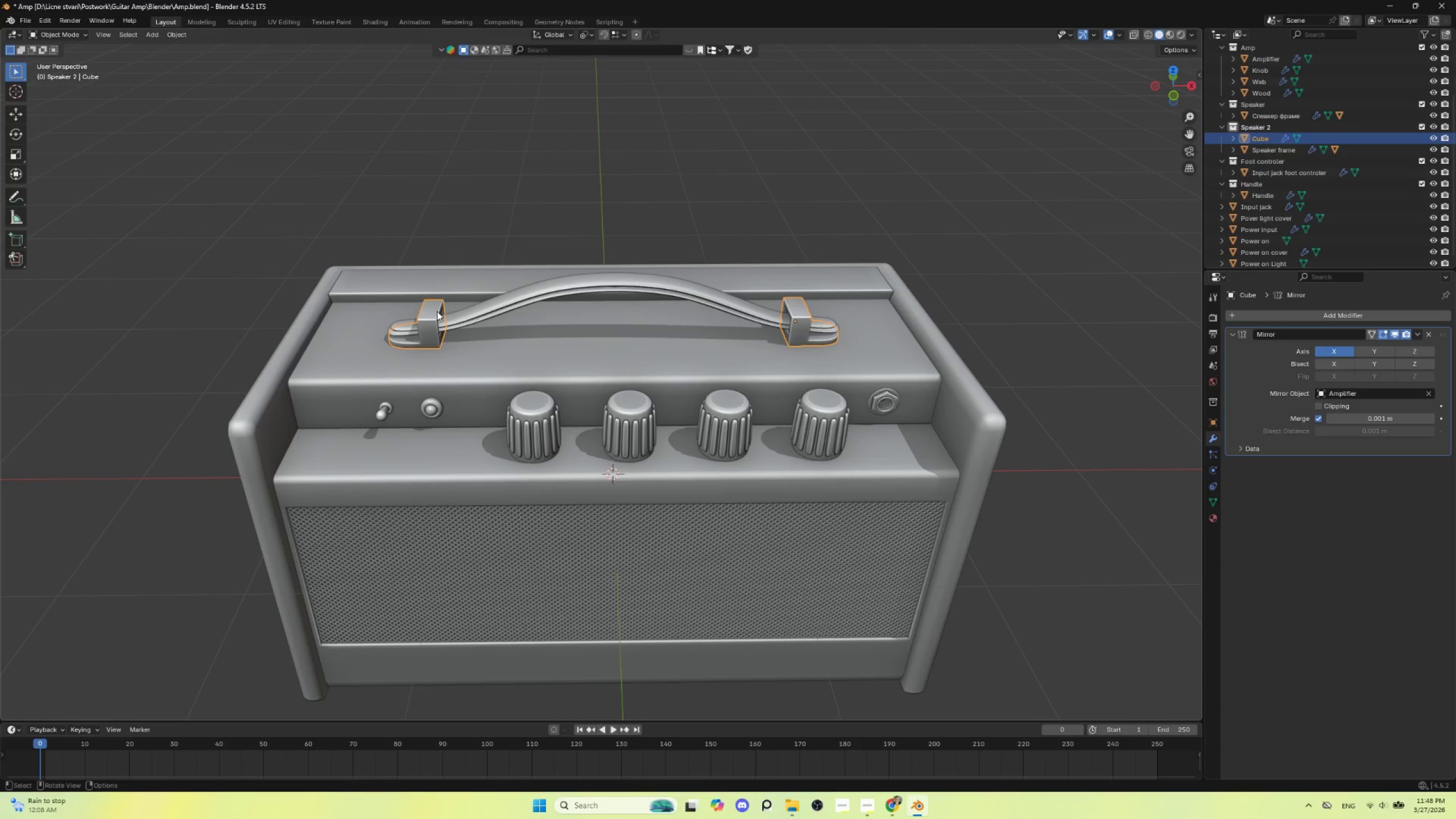 
key(M)
 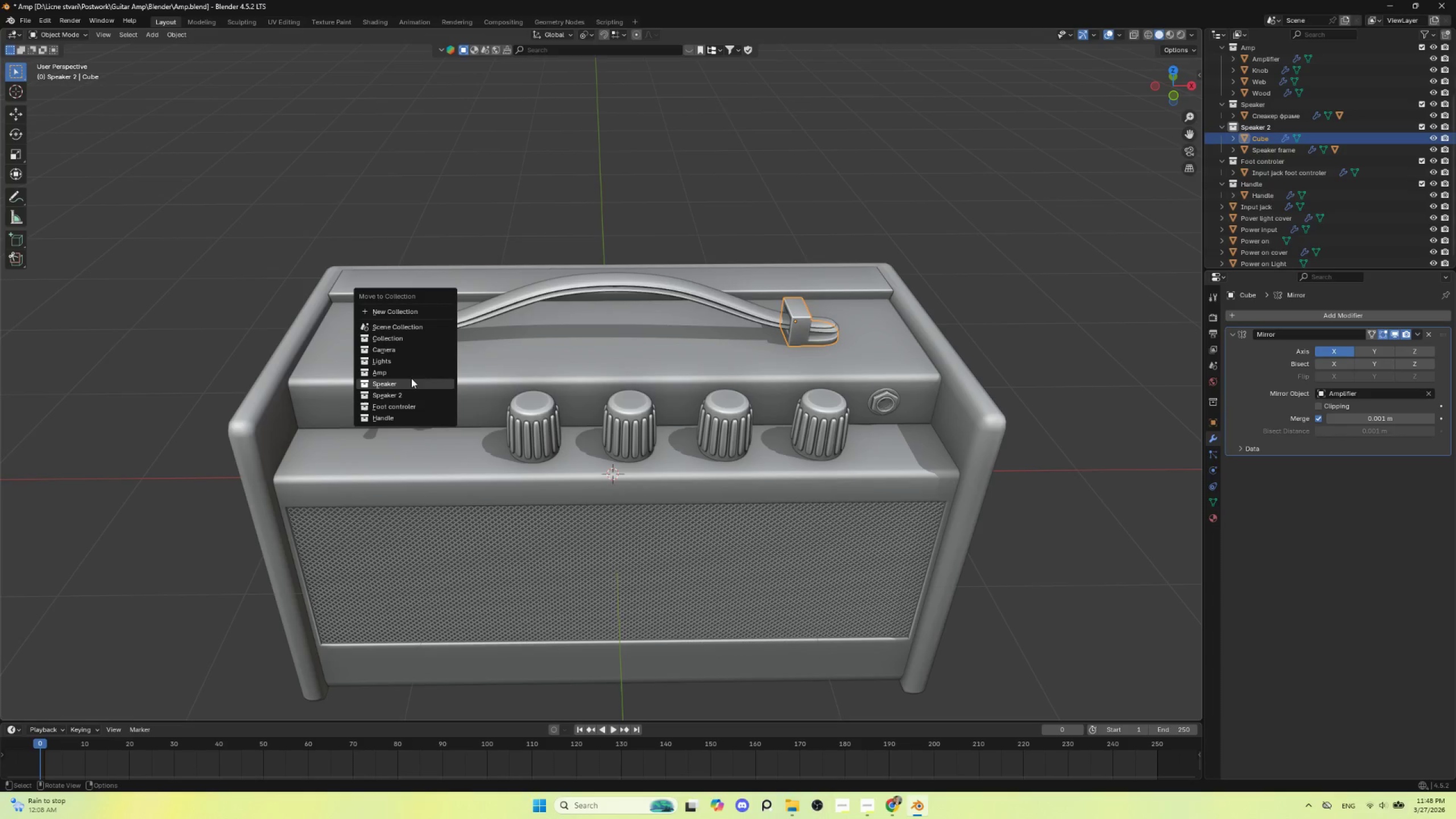 
left_click([406, 419])
 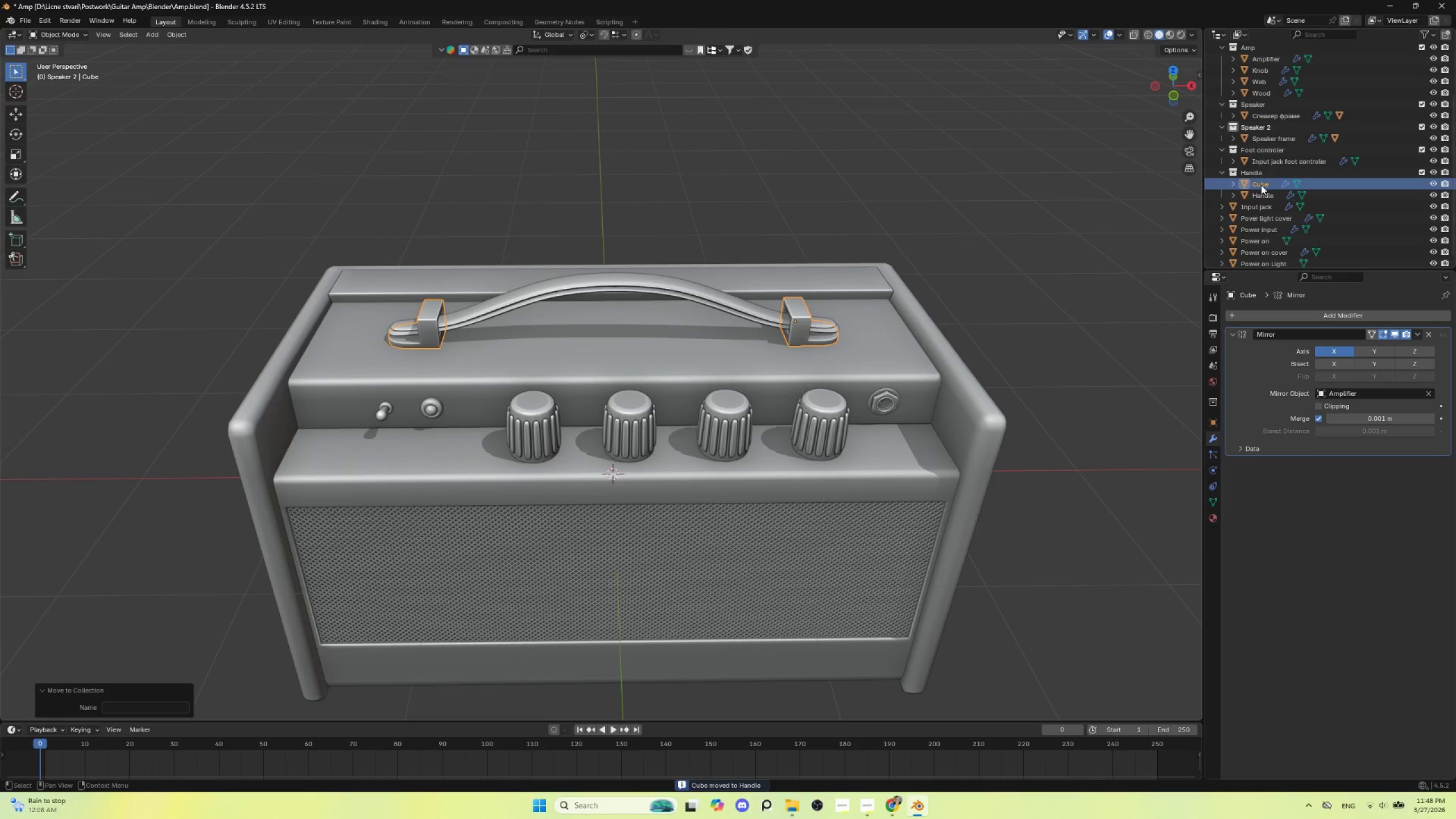 
double_click([1261, 185])
 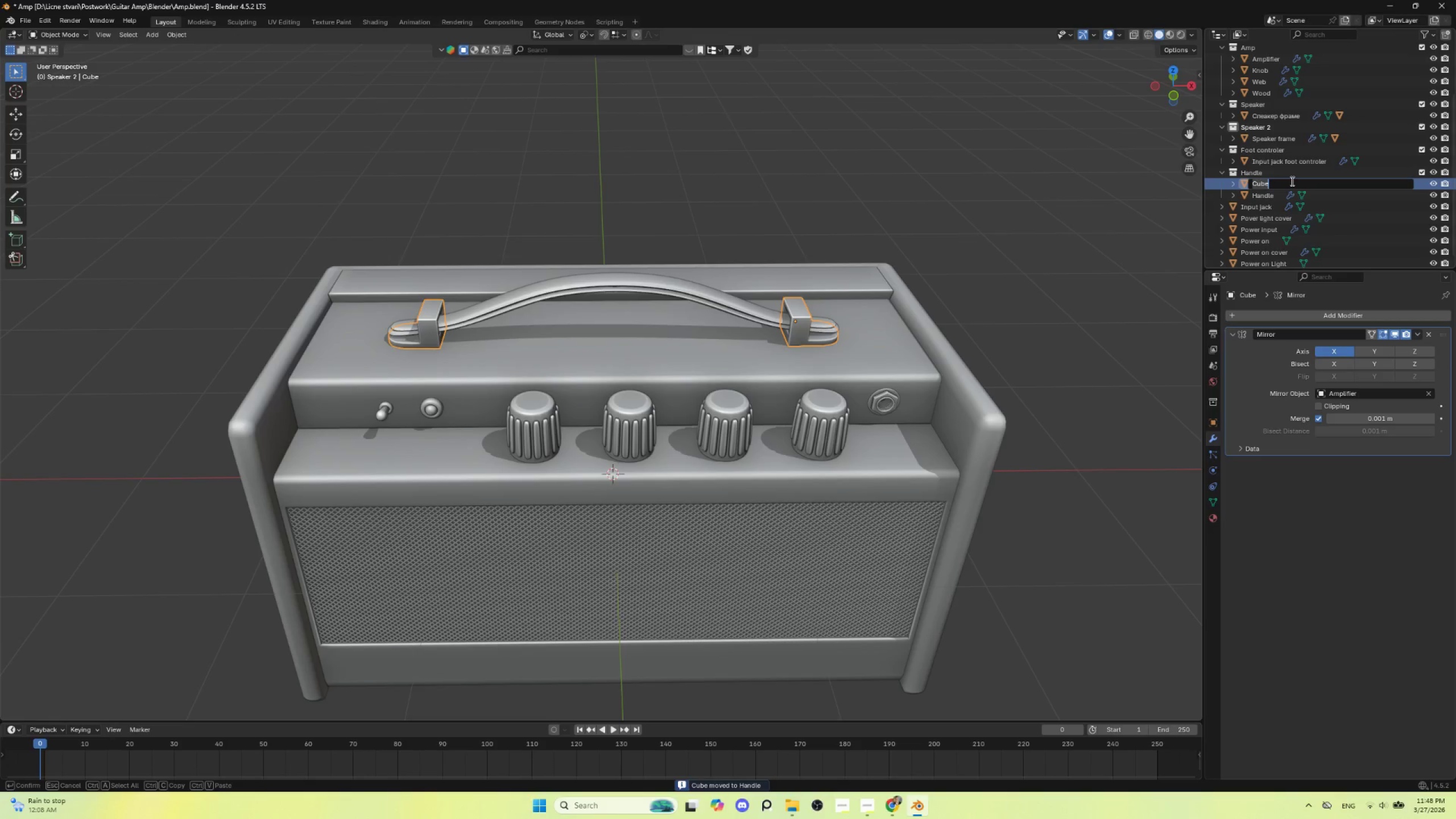 
type(Handle carriers)
 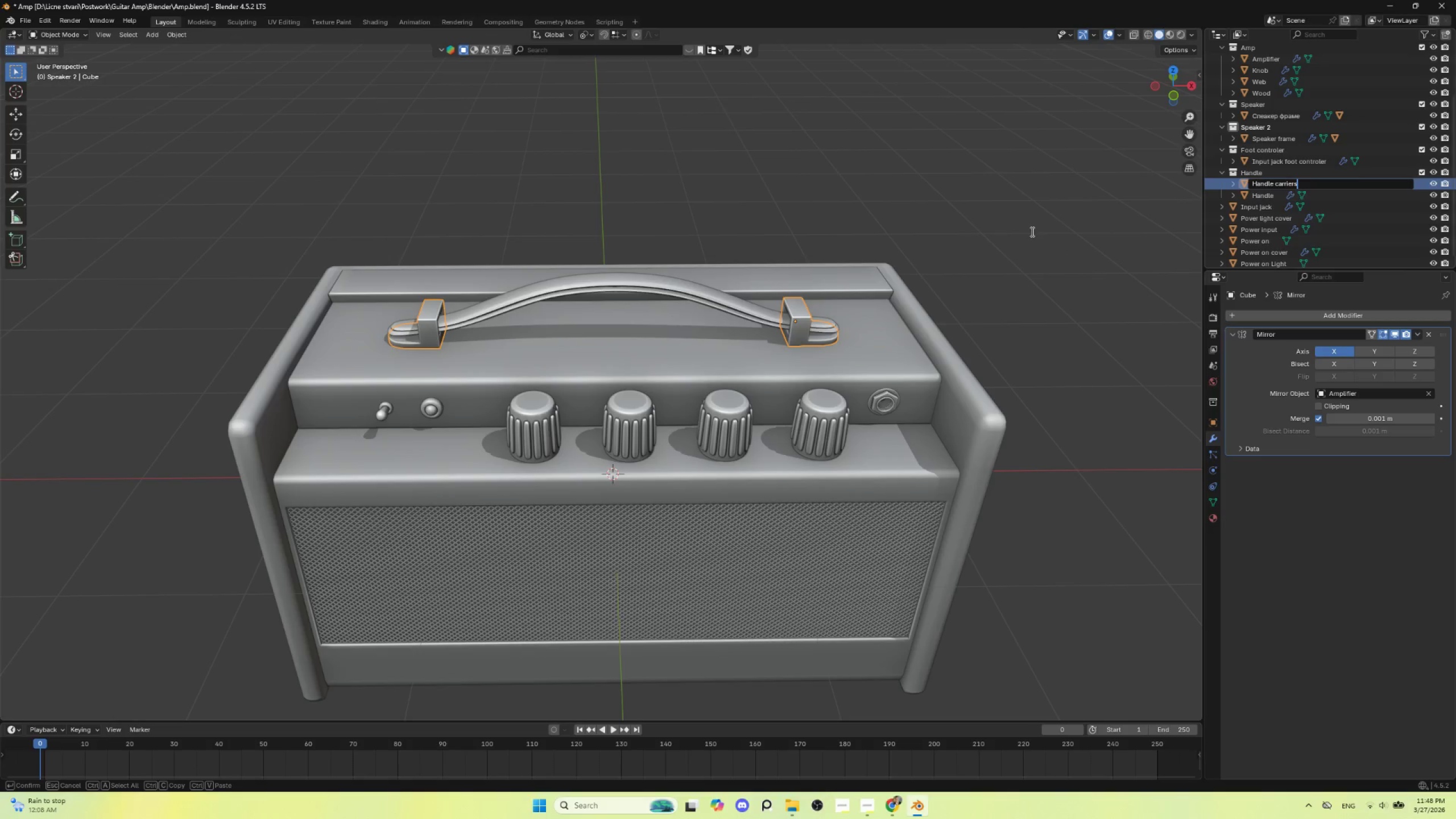 
left_click([1034, 229])
 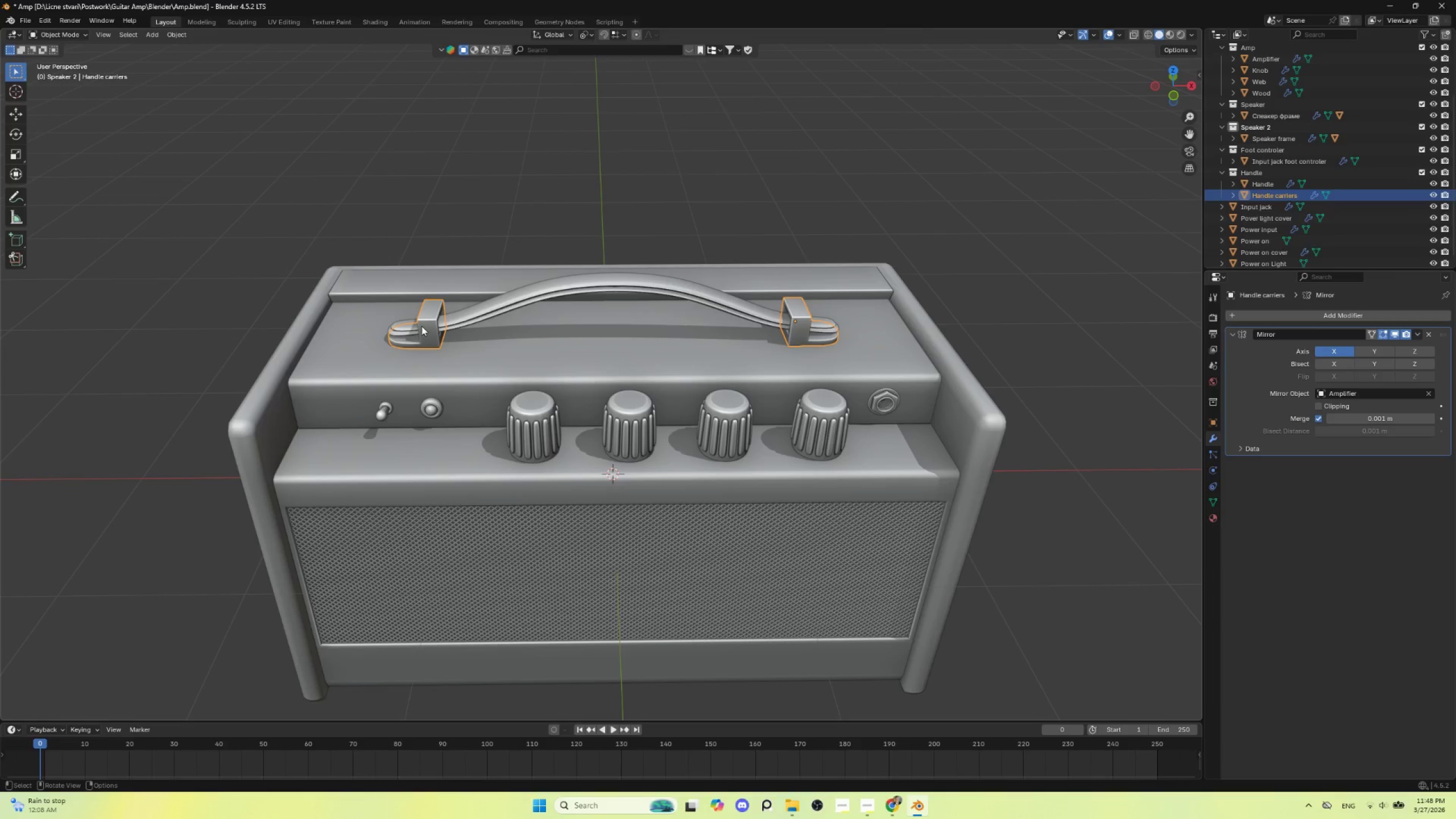 
left_click([429, 320])
 